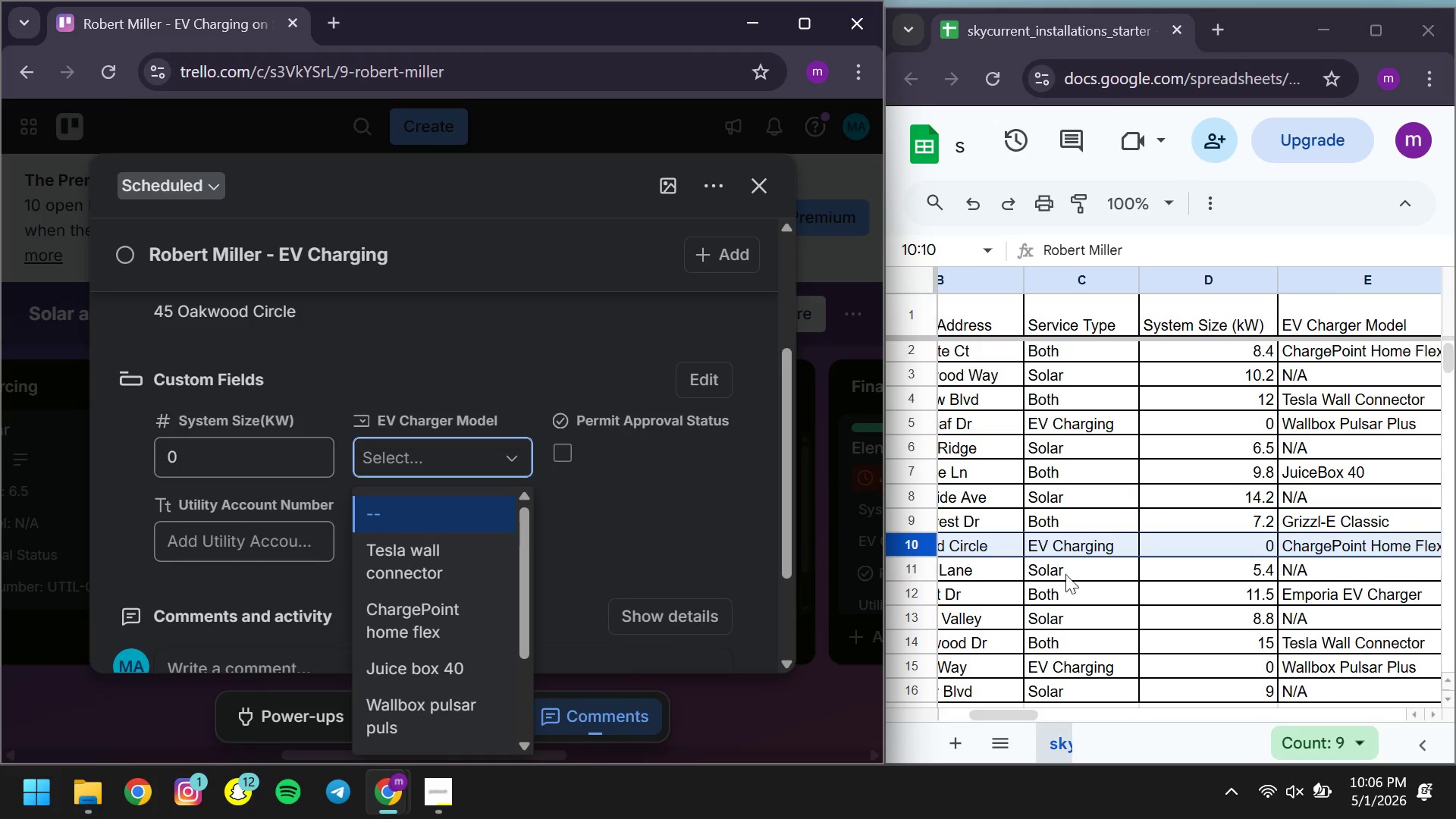 
mouse_move([1150, 590])
 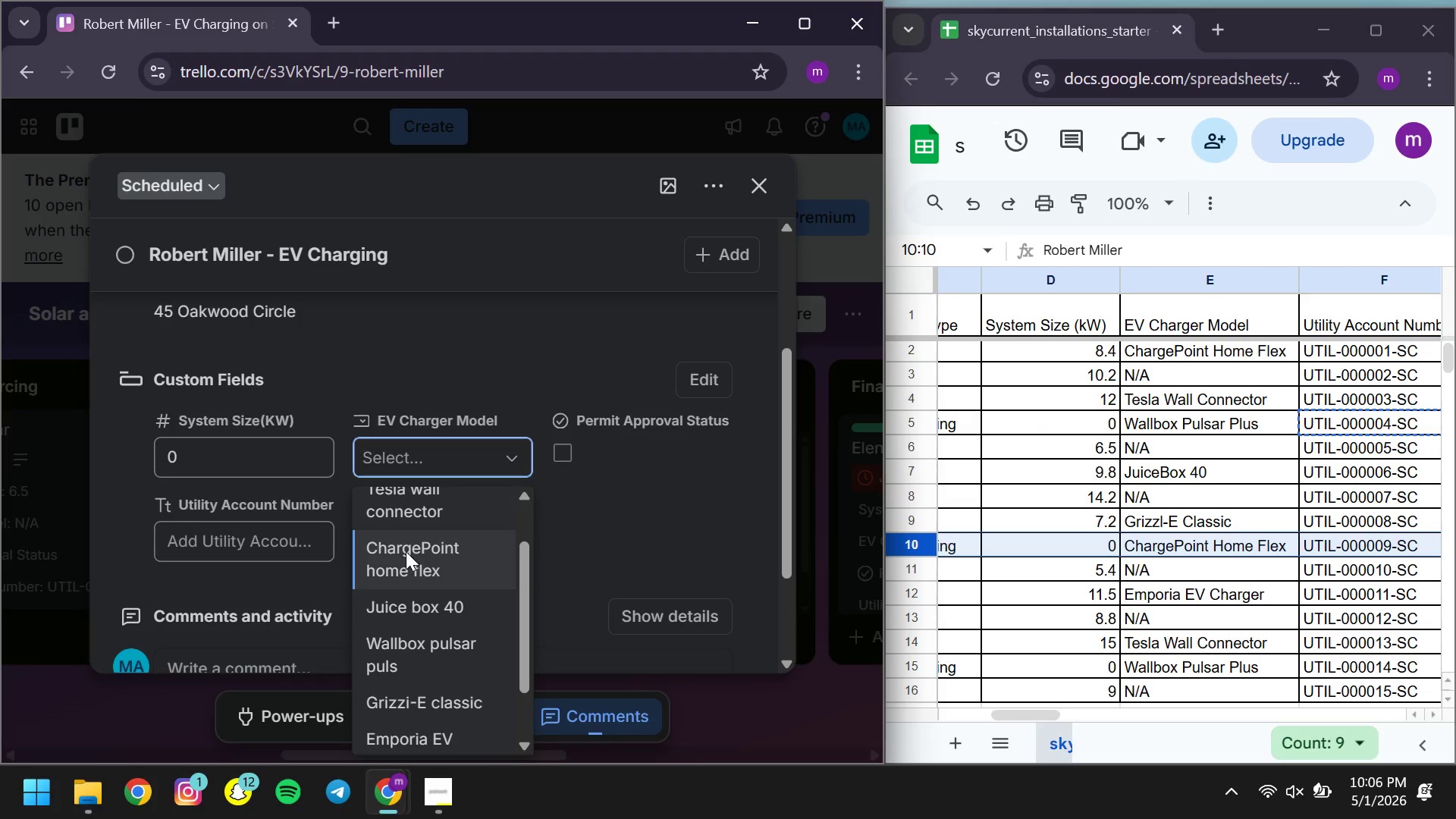 
left_click([406, 551])
 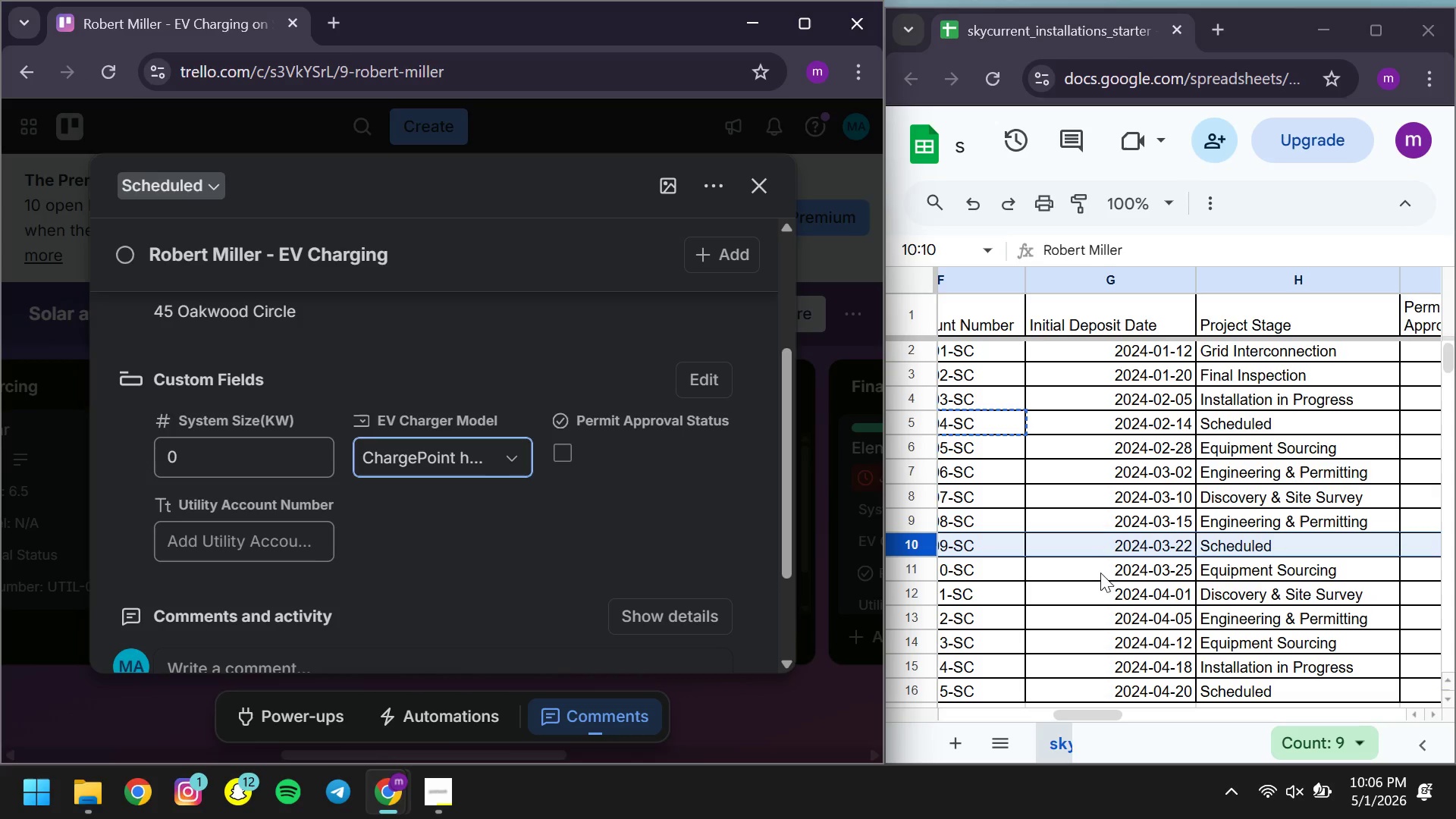 
left_click([568, 460])
 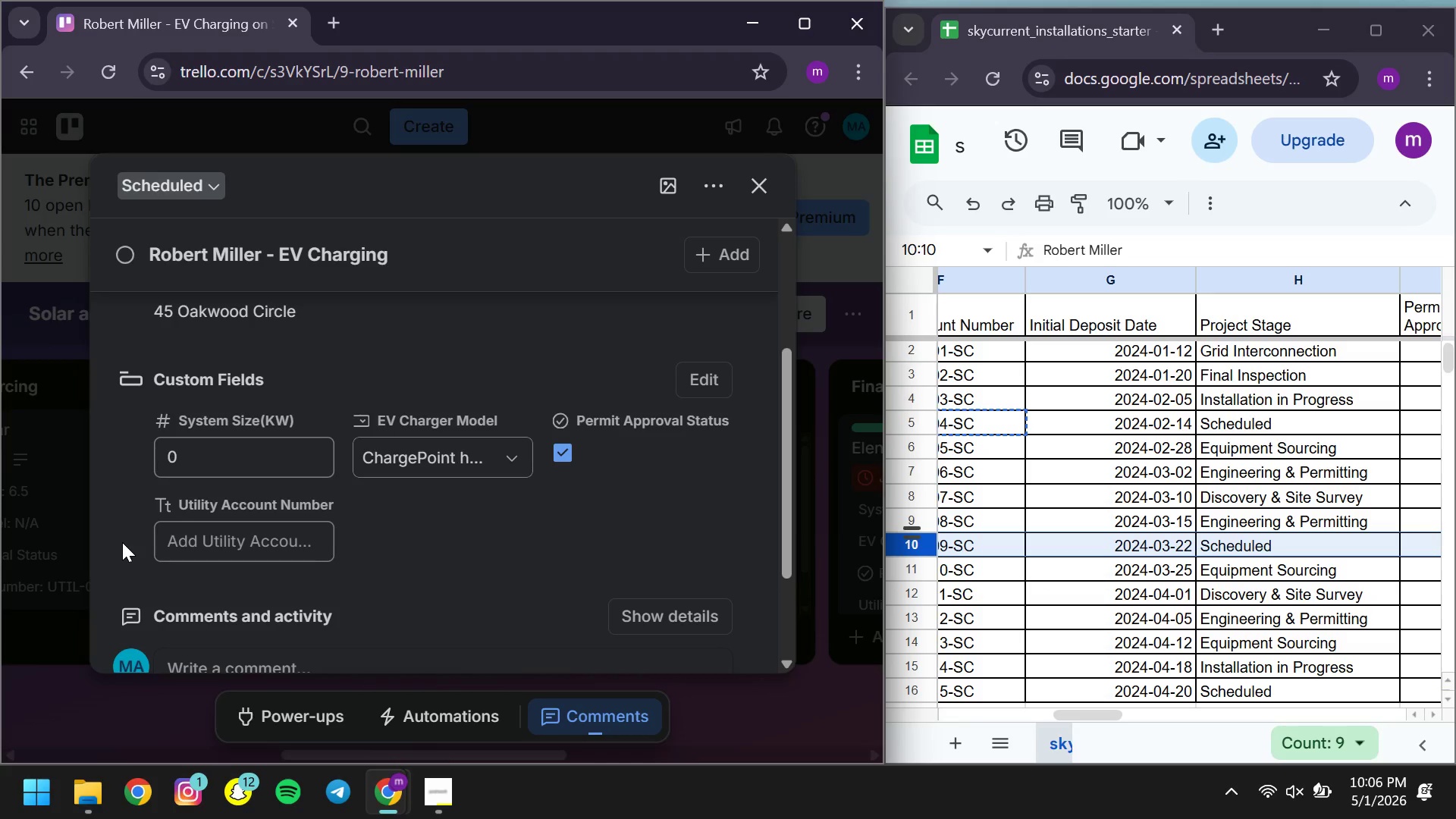 
left_click([167, 541])
 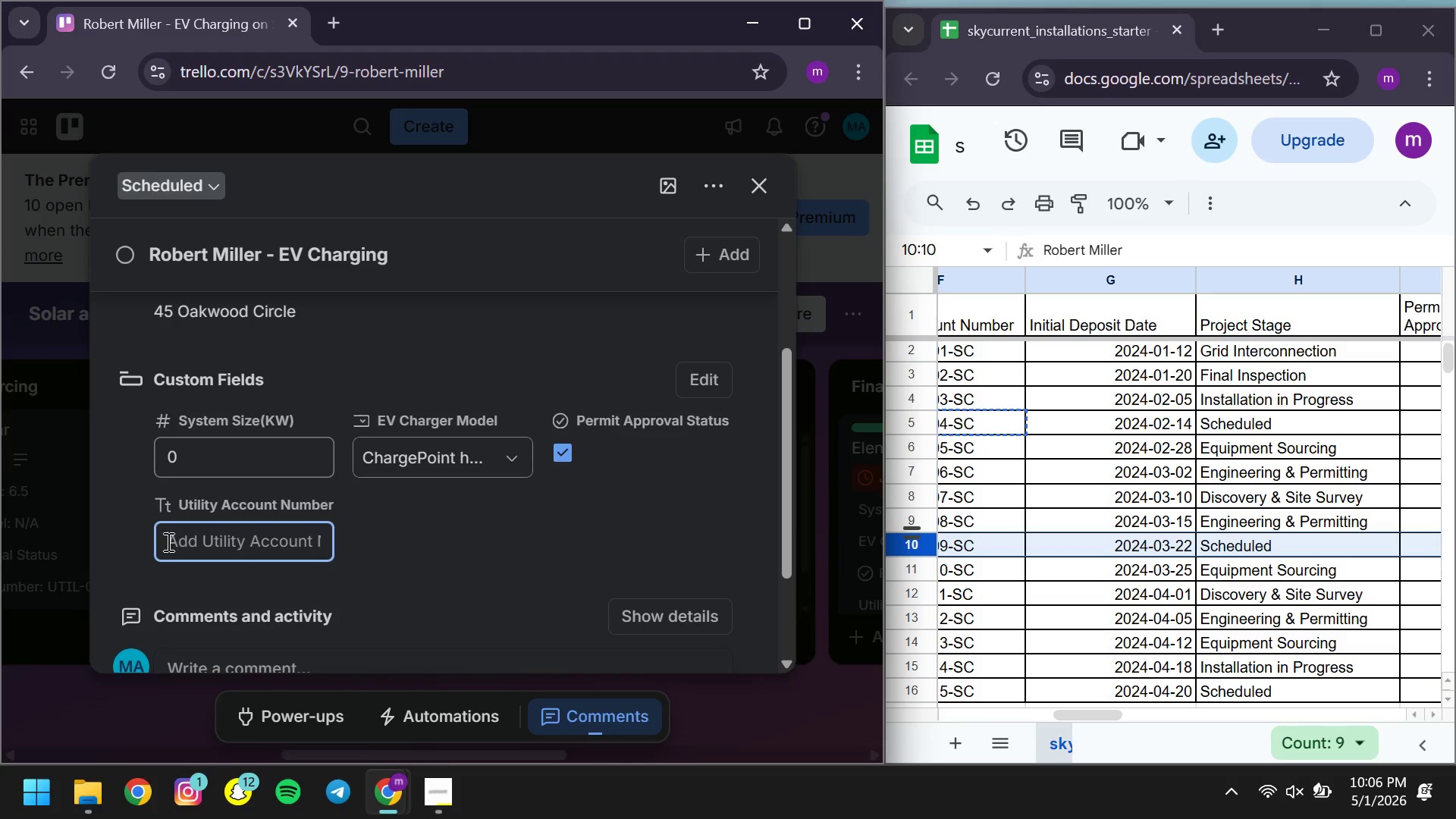 
key(Control+ControlLeft)
 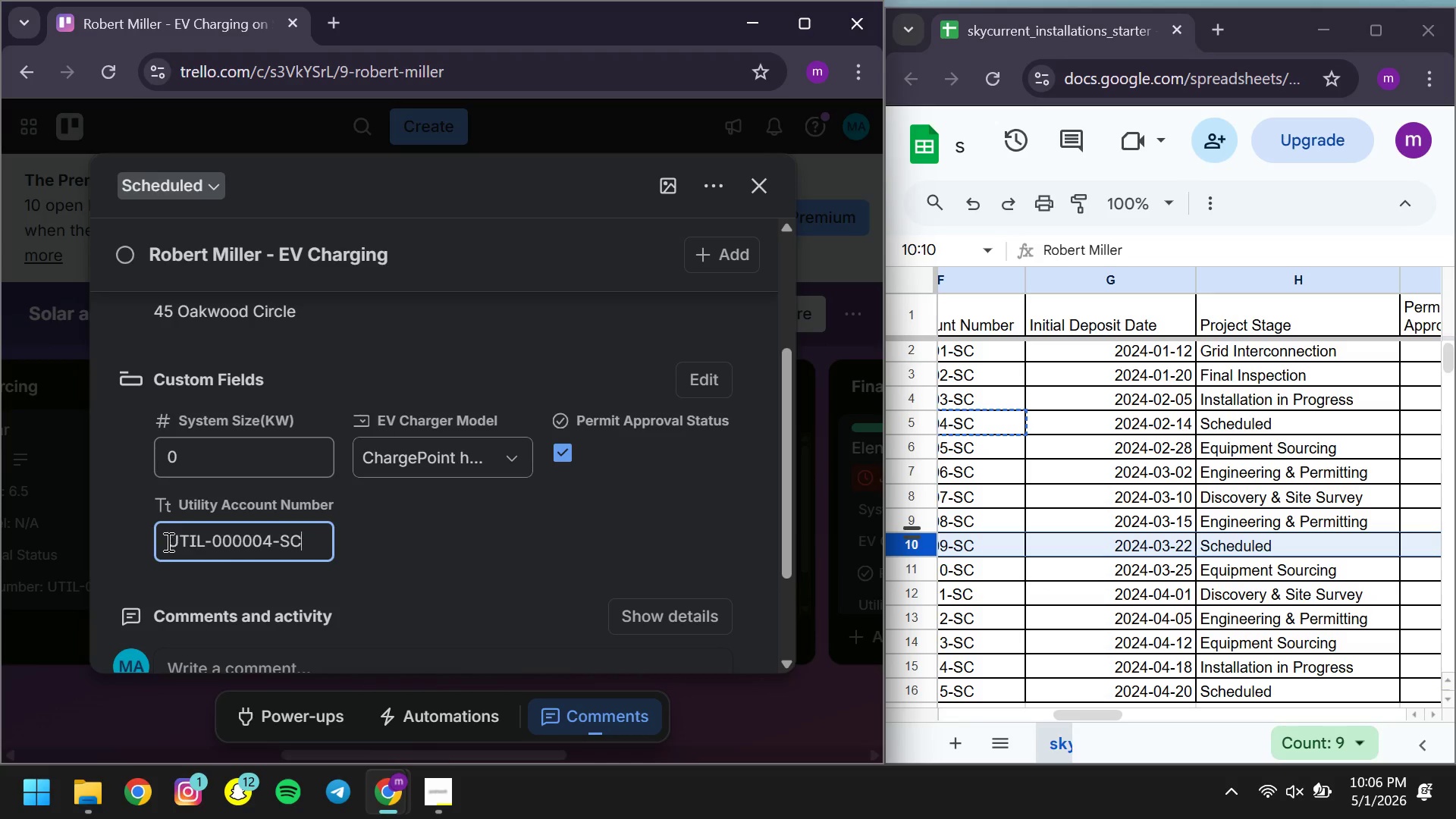 
key(Control+V)
 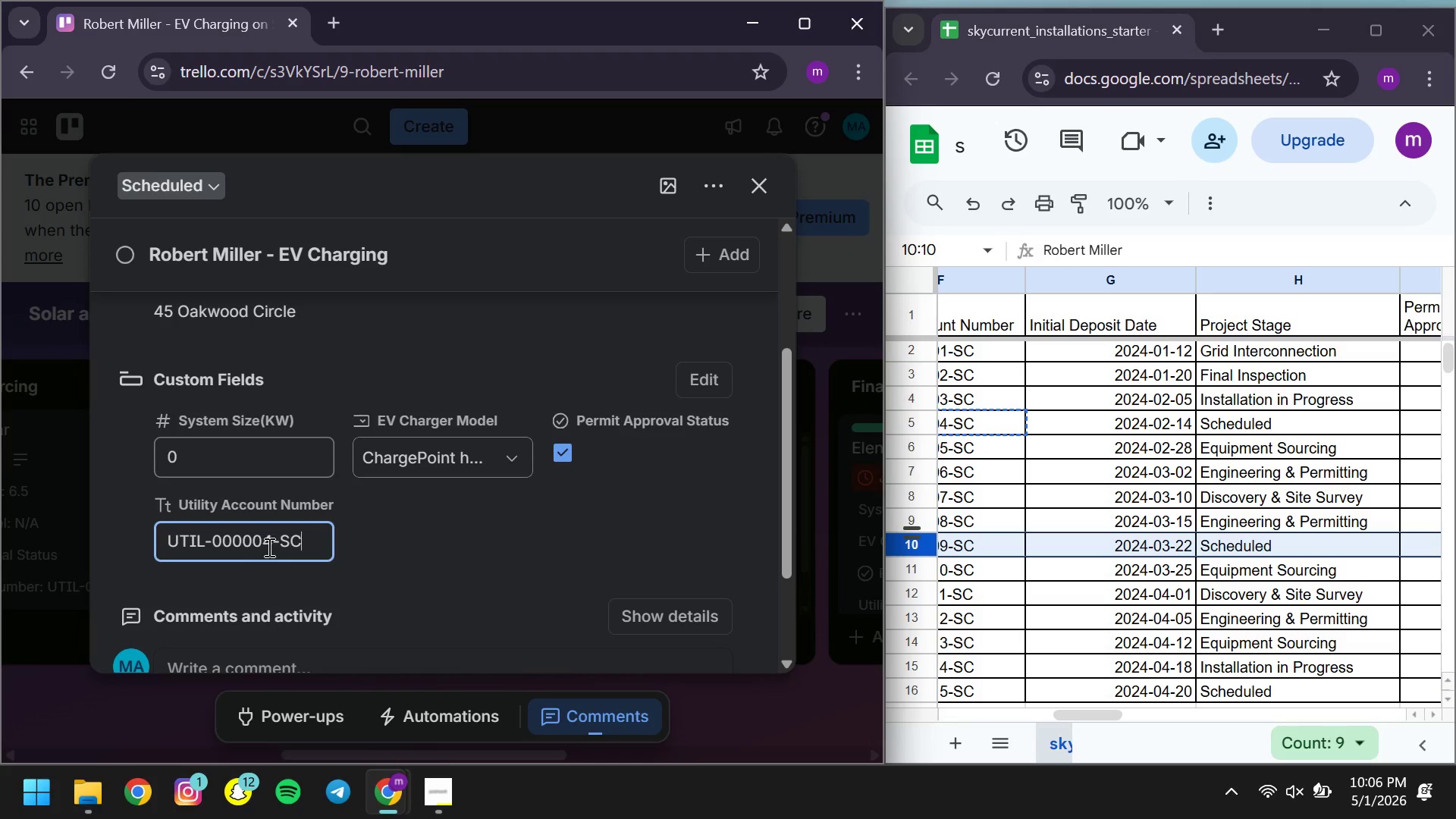 
left_click([268, 547])
 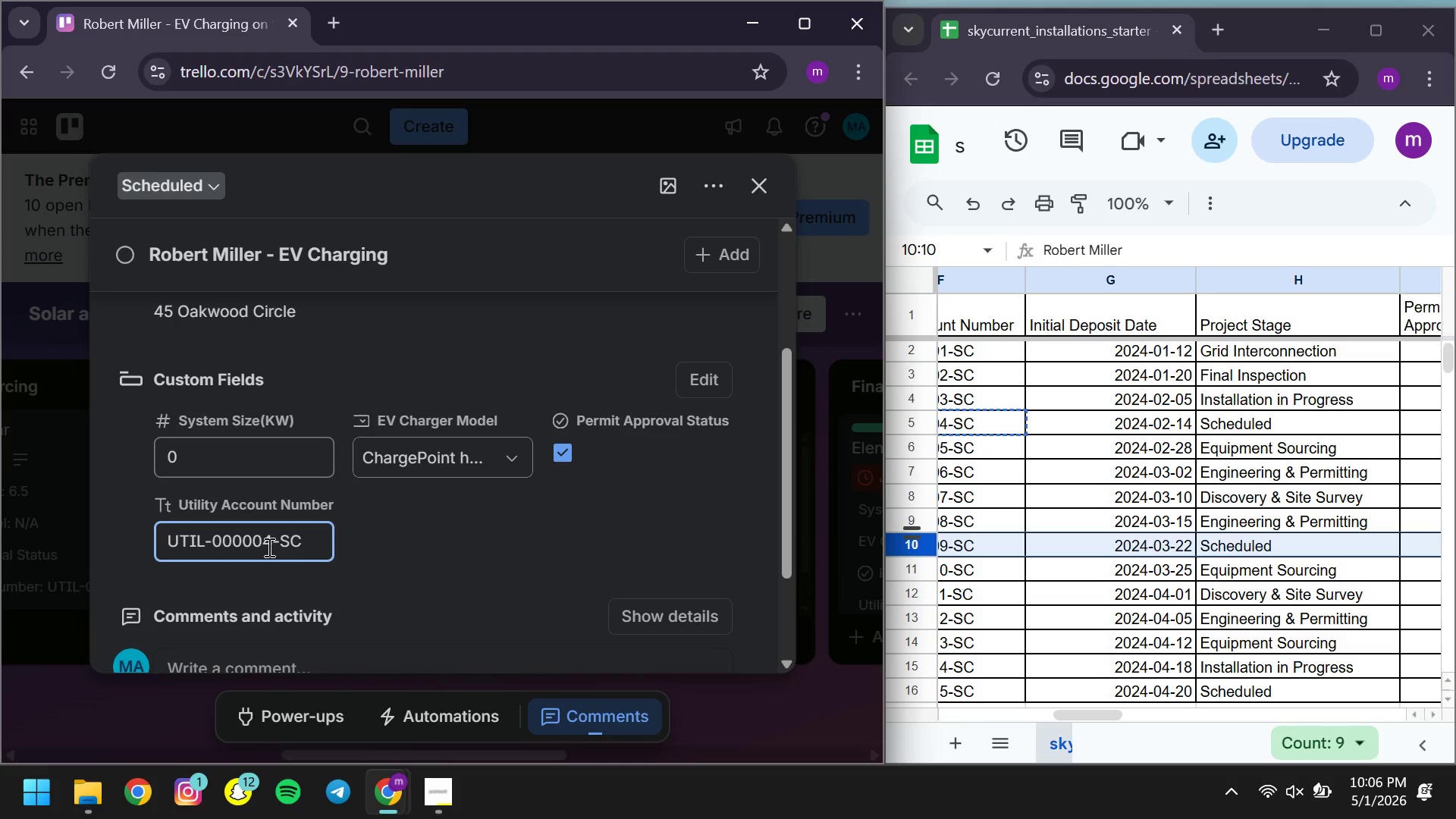 
key(Backspace)
 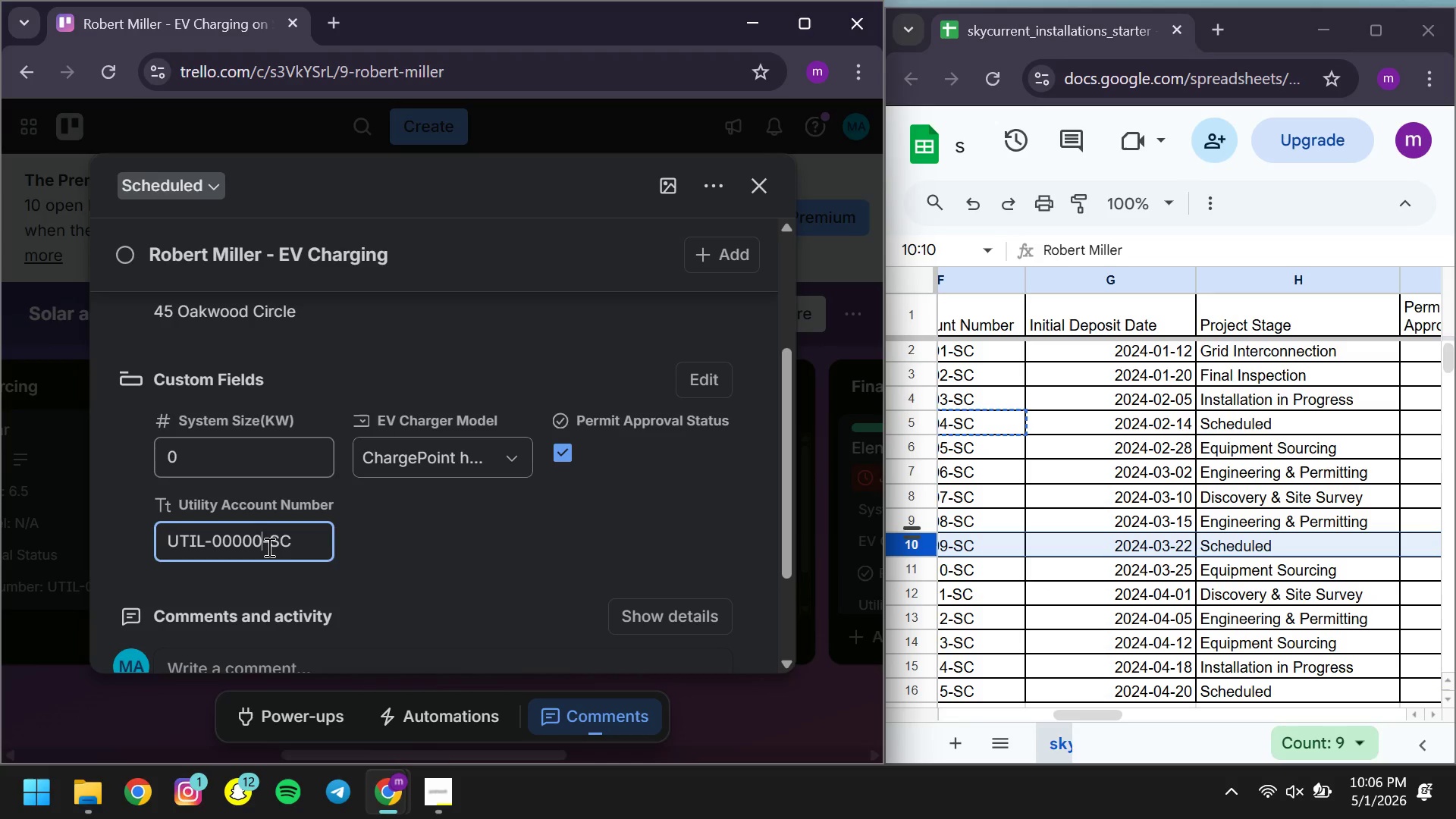 
key(9)
 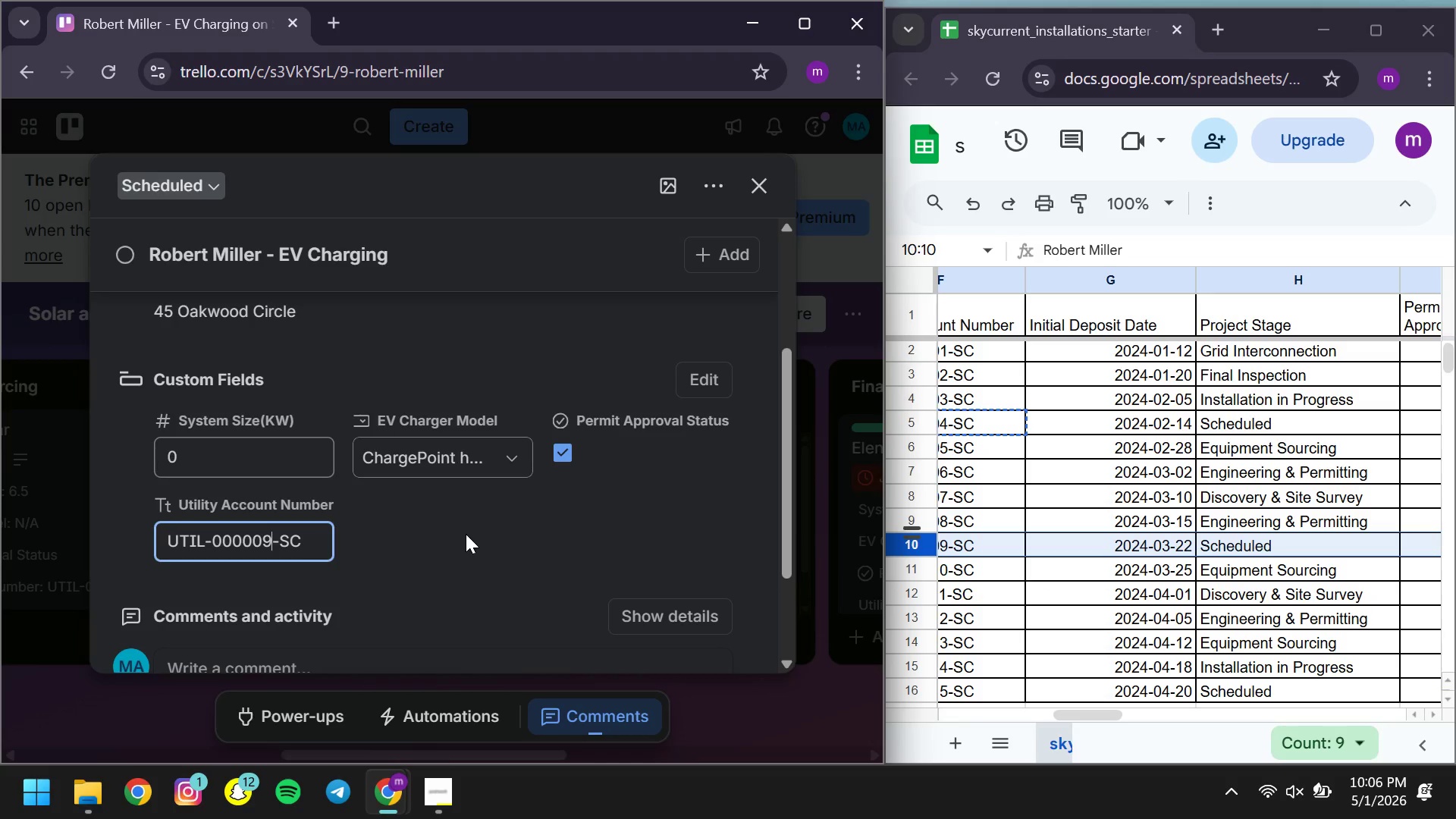 
left_click([466, 534])
 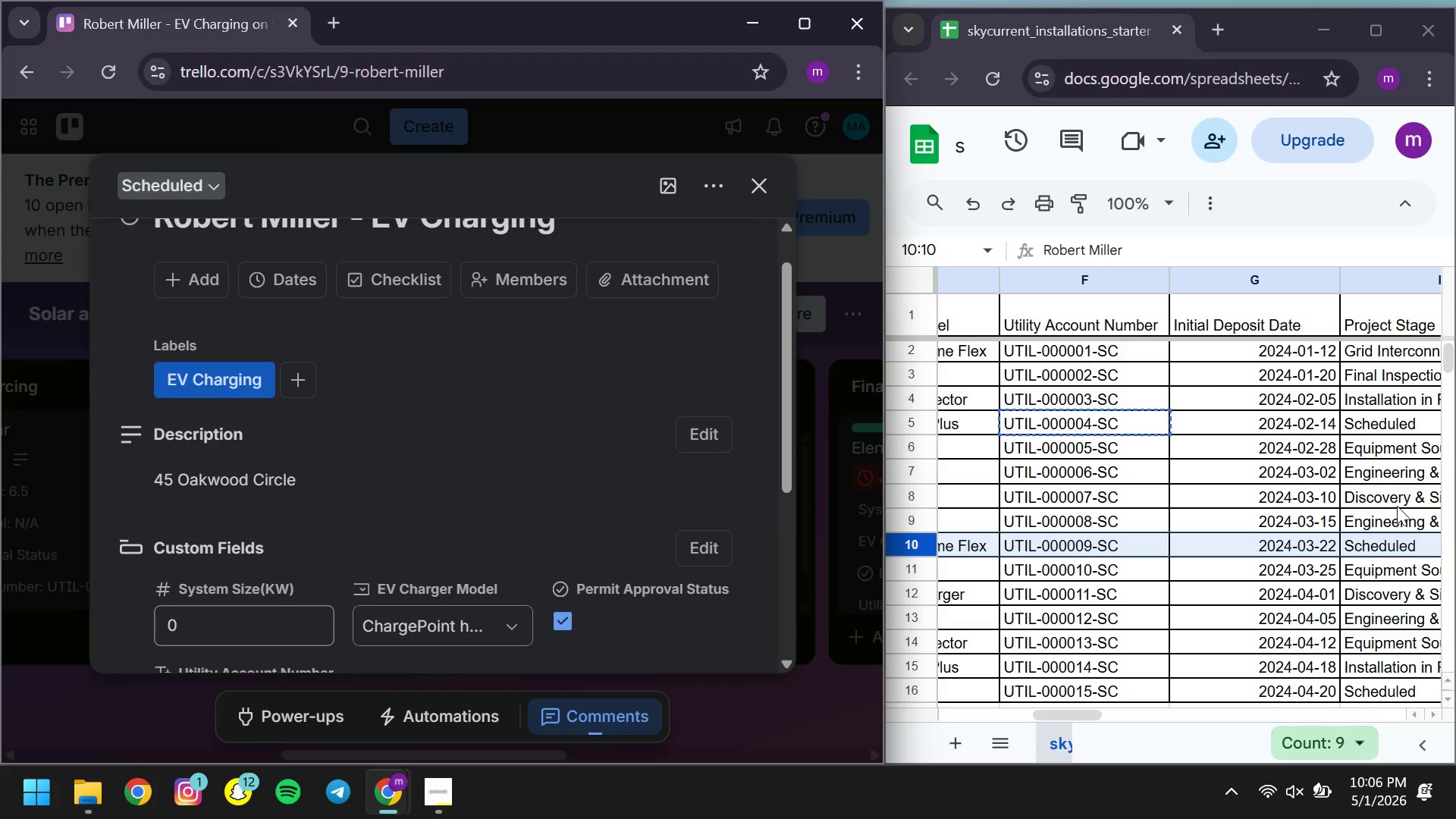 
wait(5.42)
 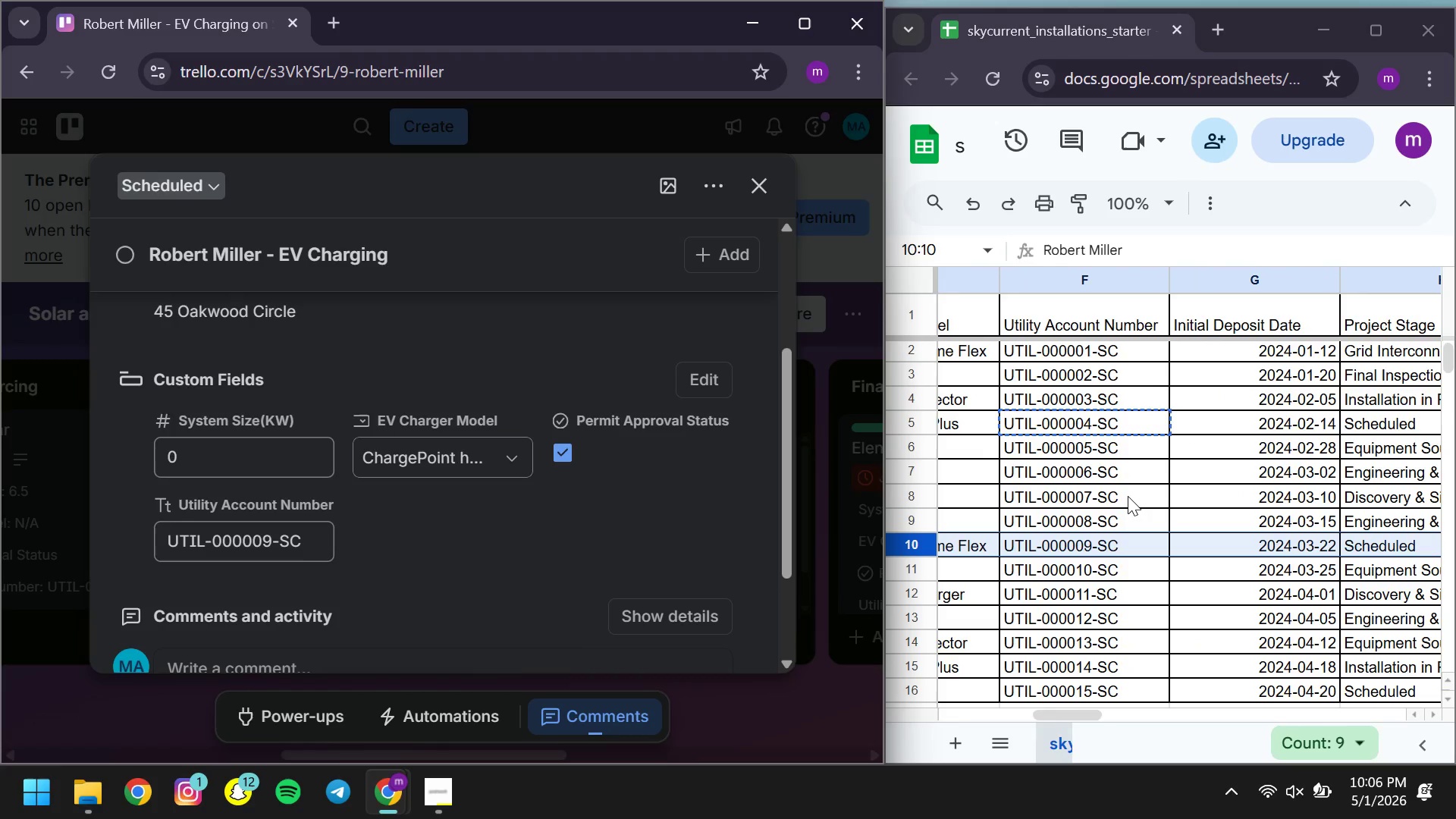 
double_click([1287, 548])
 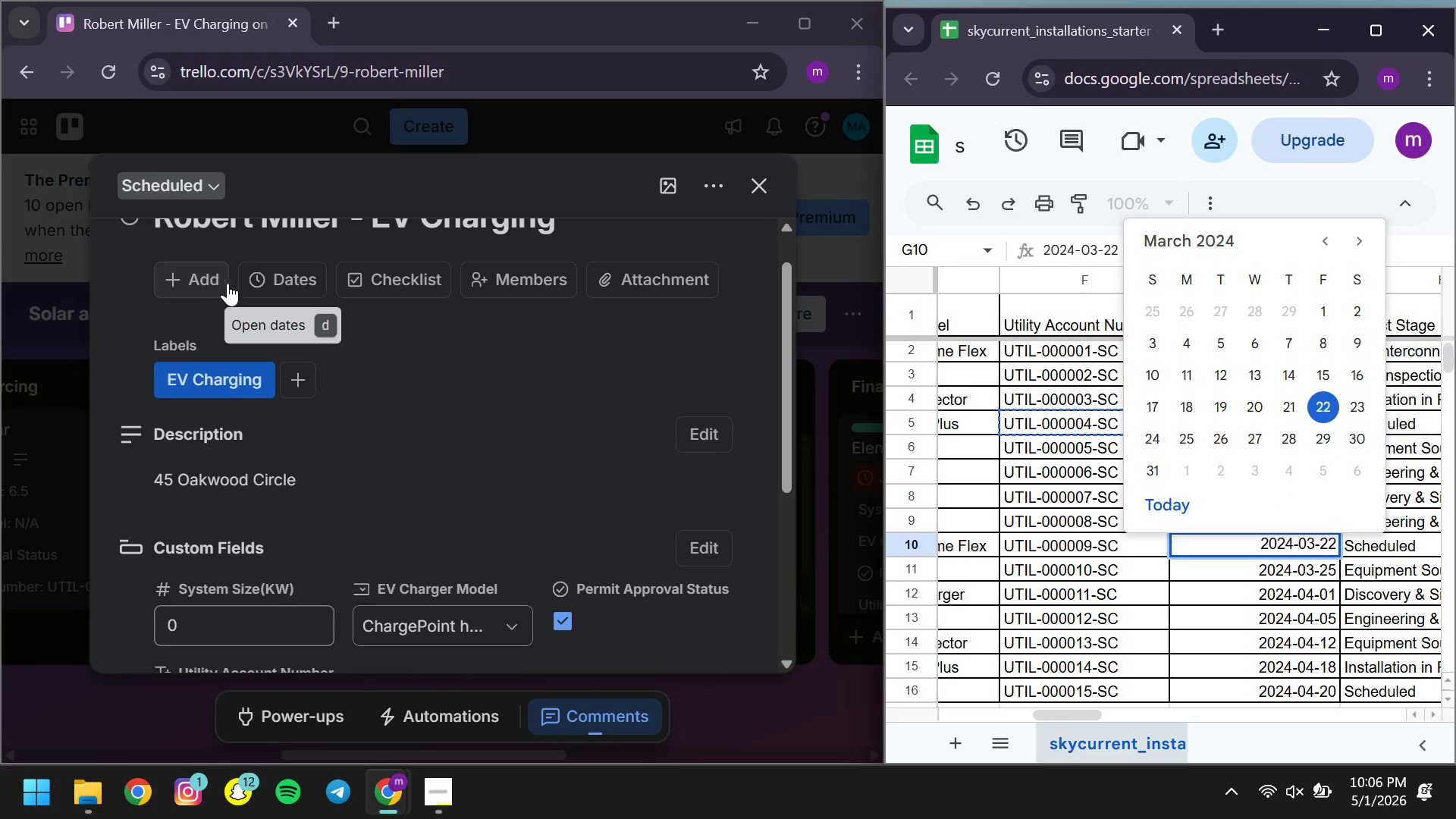 
left_click([275, 282])
 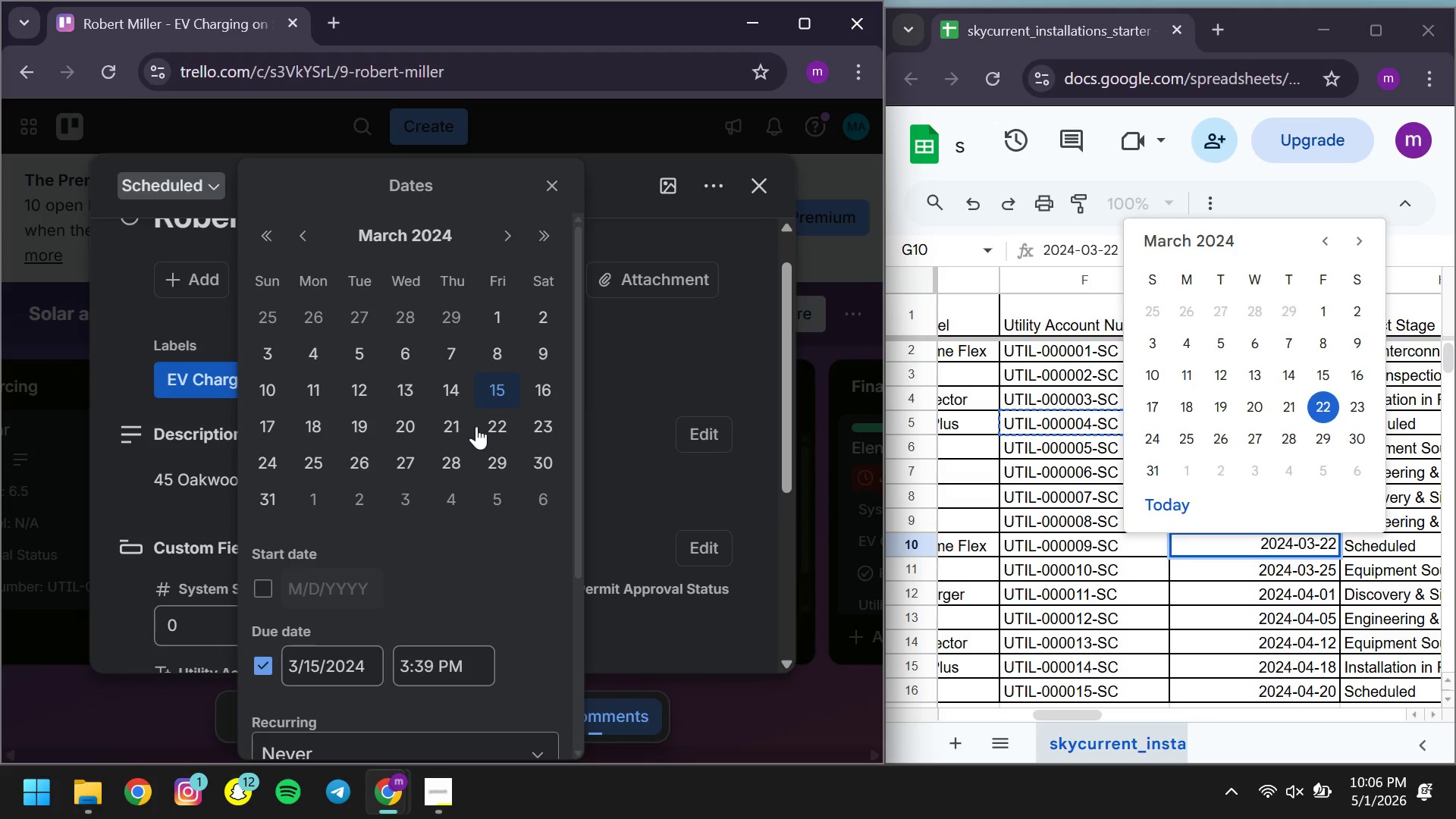 
left_click([491, 426])
 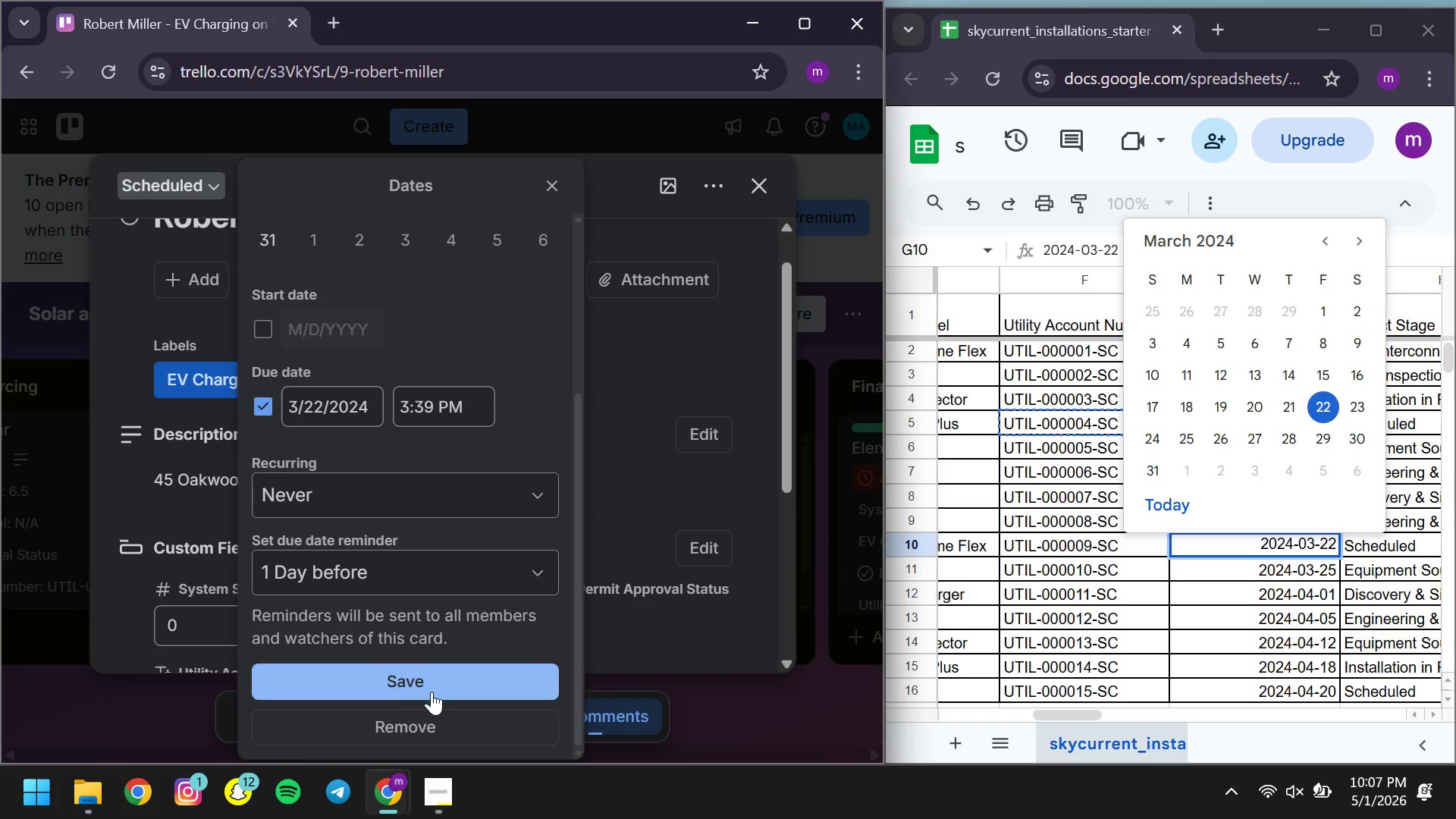 
left_click([406, 682])
 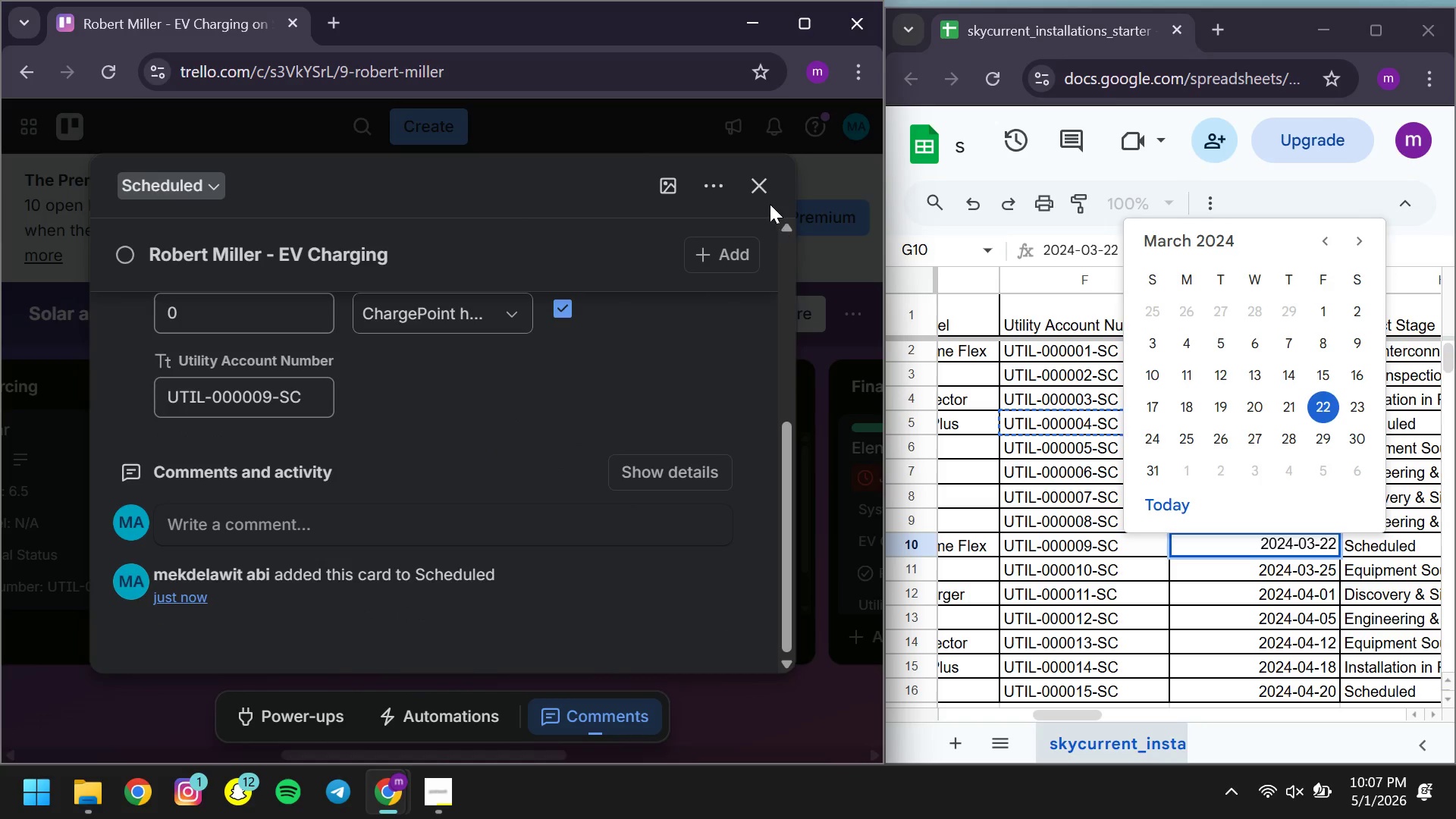 
left_click([759, 194])
 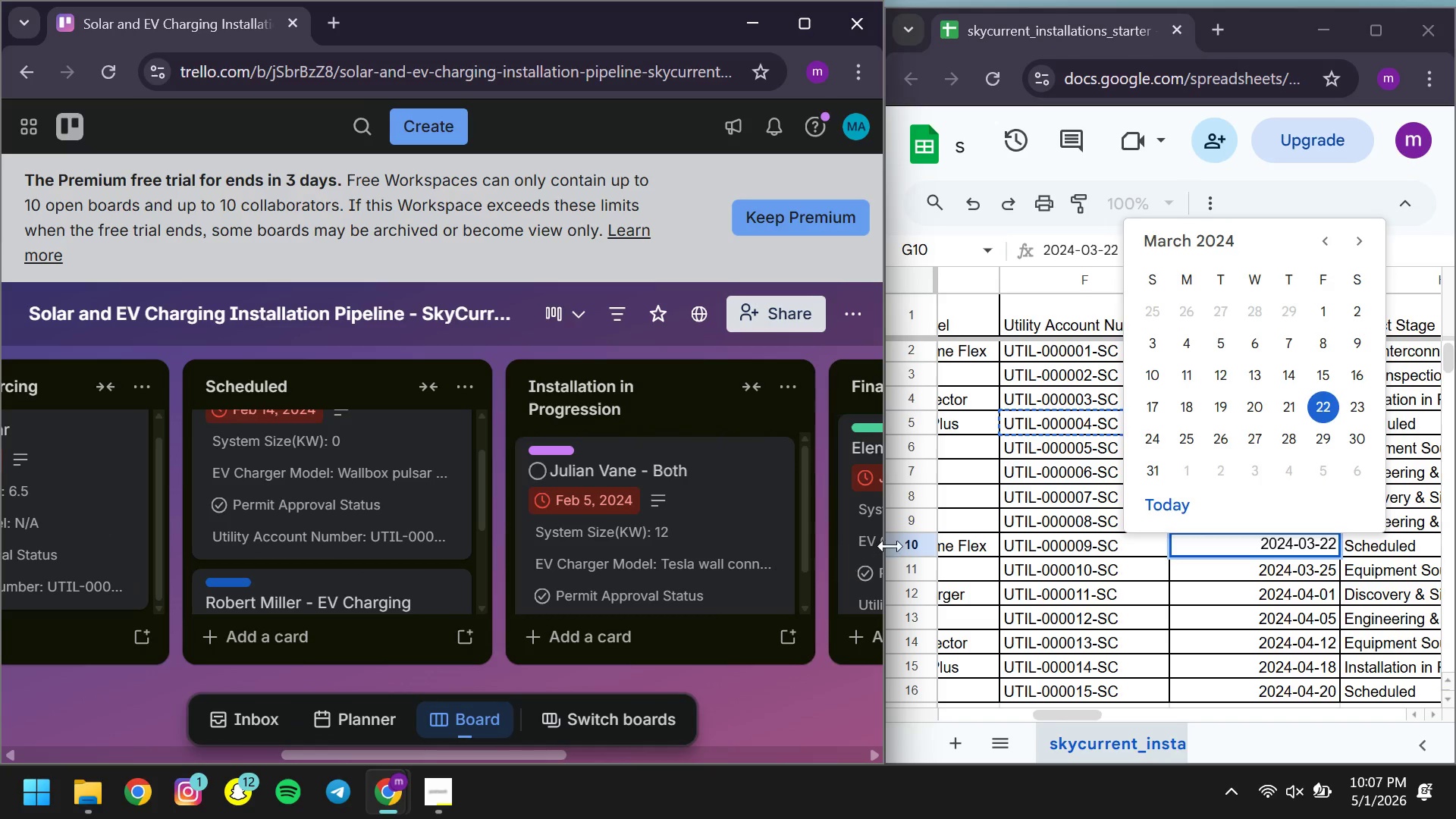 
left_click([909, 569])
 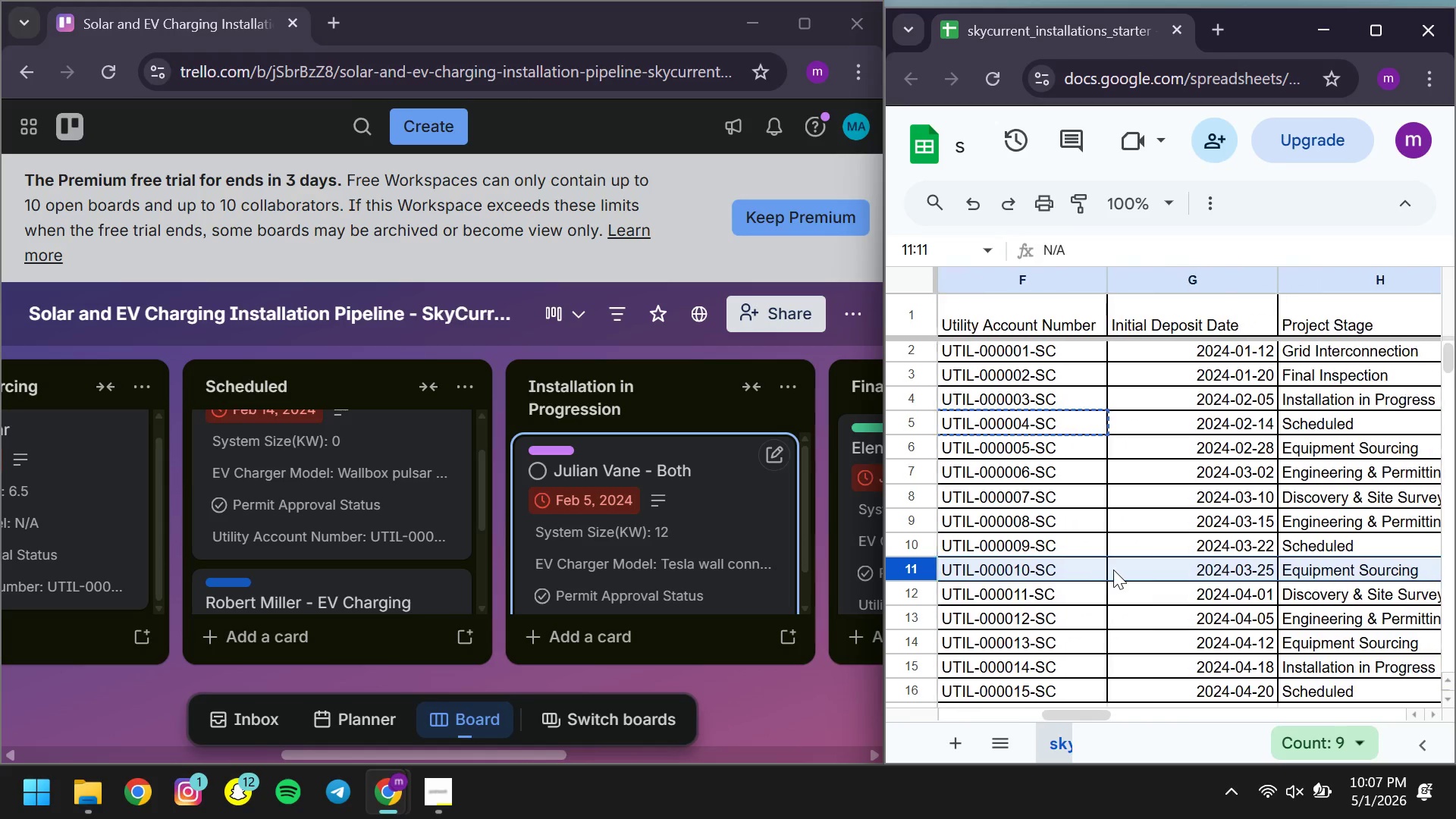 
wait(9.42)
 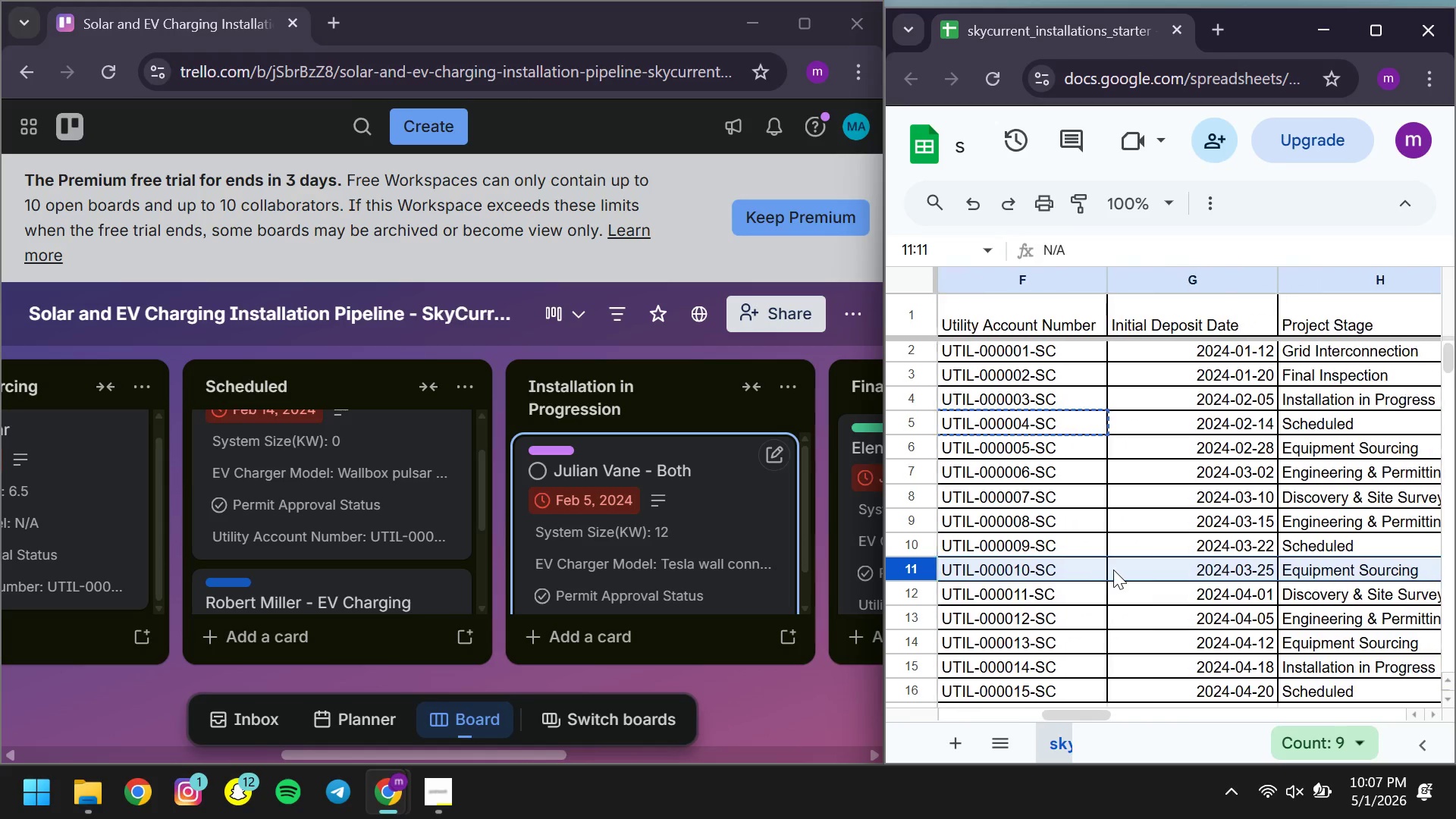 
left_click([453, 650])
 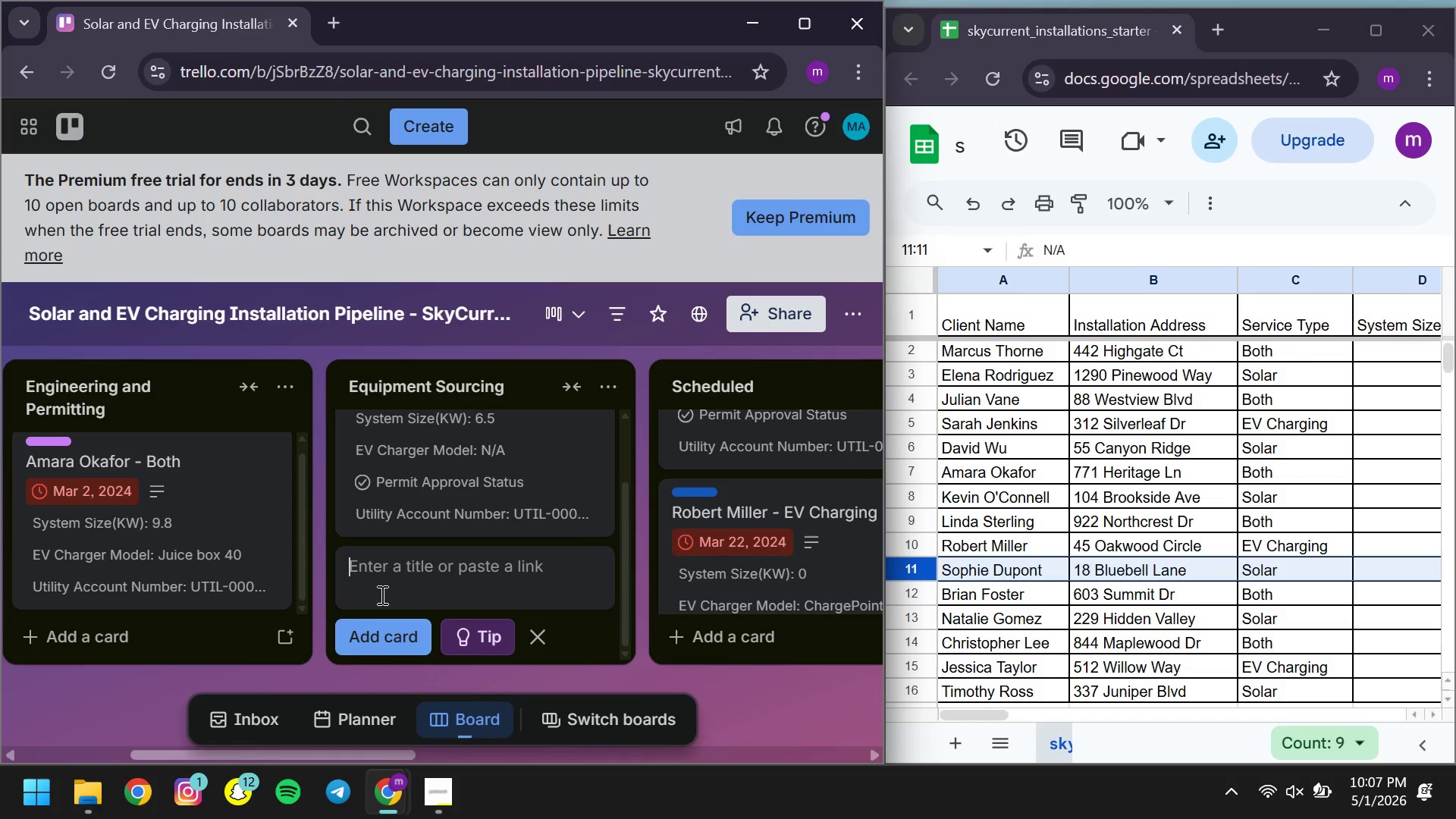 
wait(5.88)
 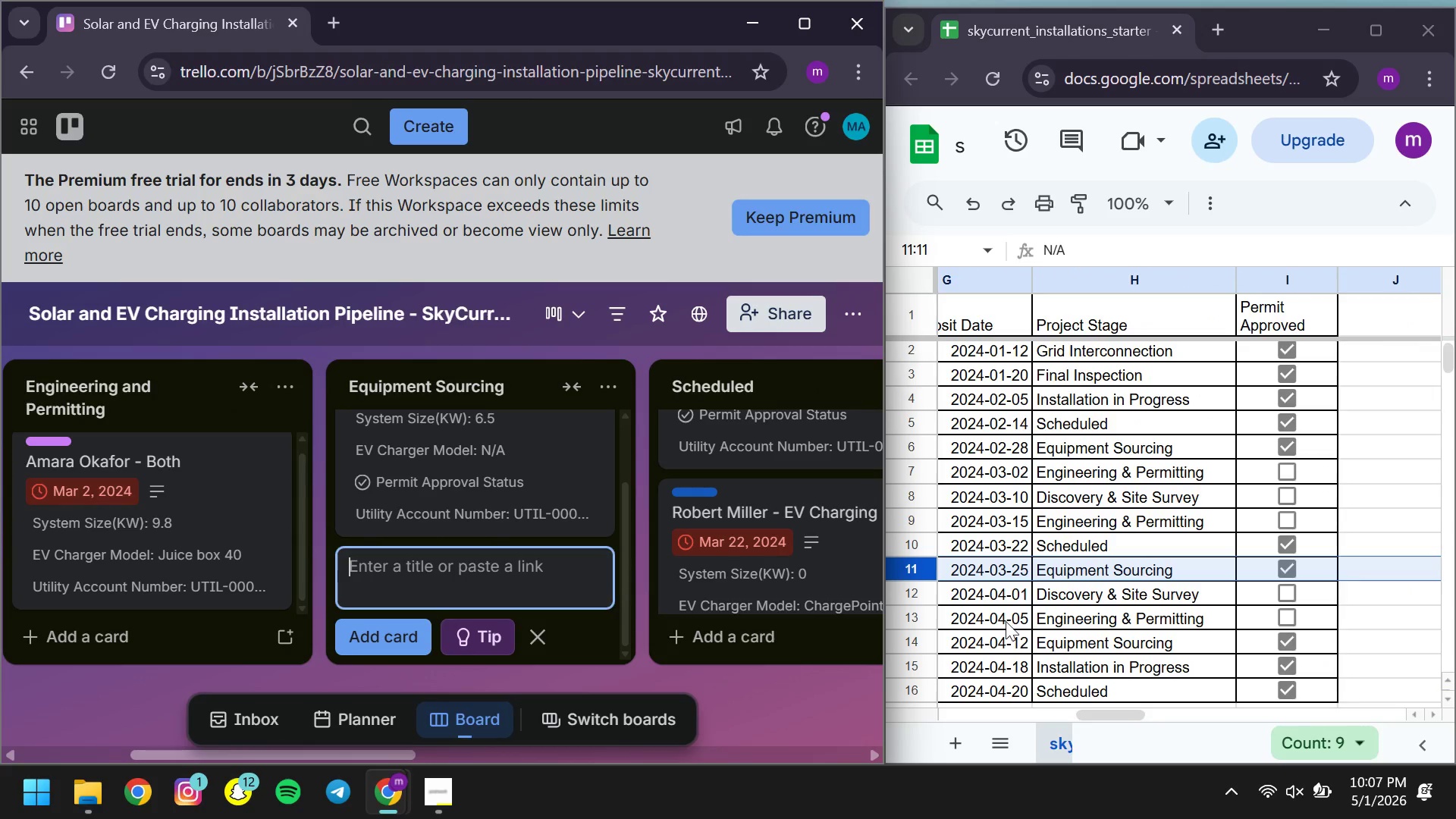 
type(Sophia )
key(Backspace)
key(Backspace)
type(e Dupont - Solar )
 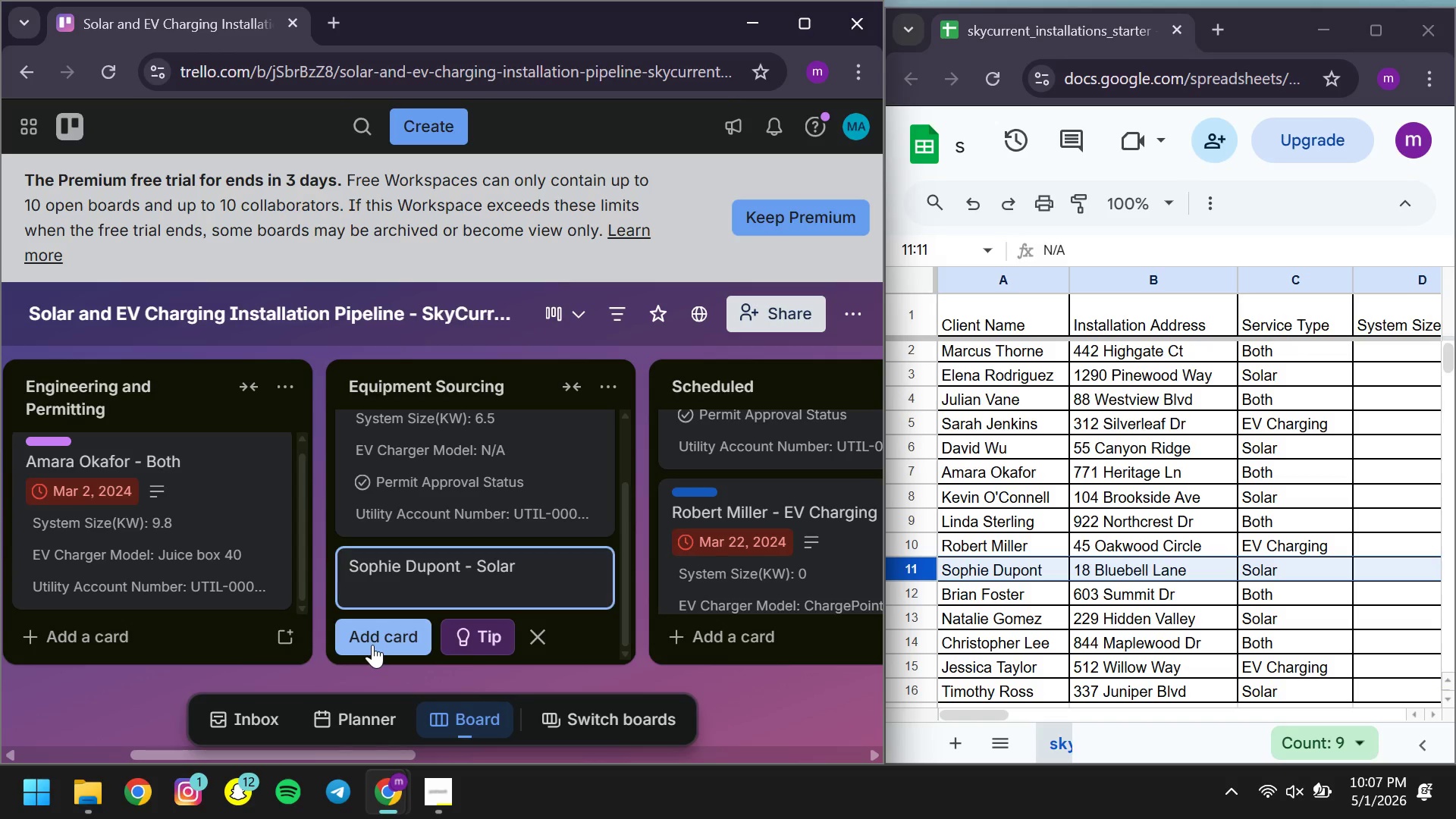 
left_click([372, 645])
 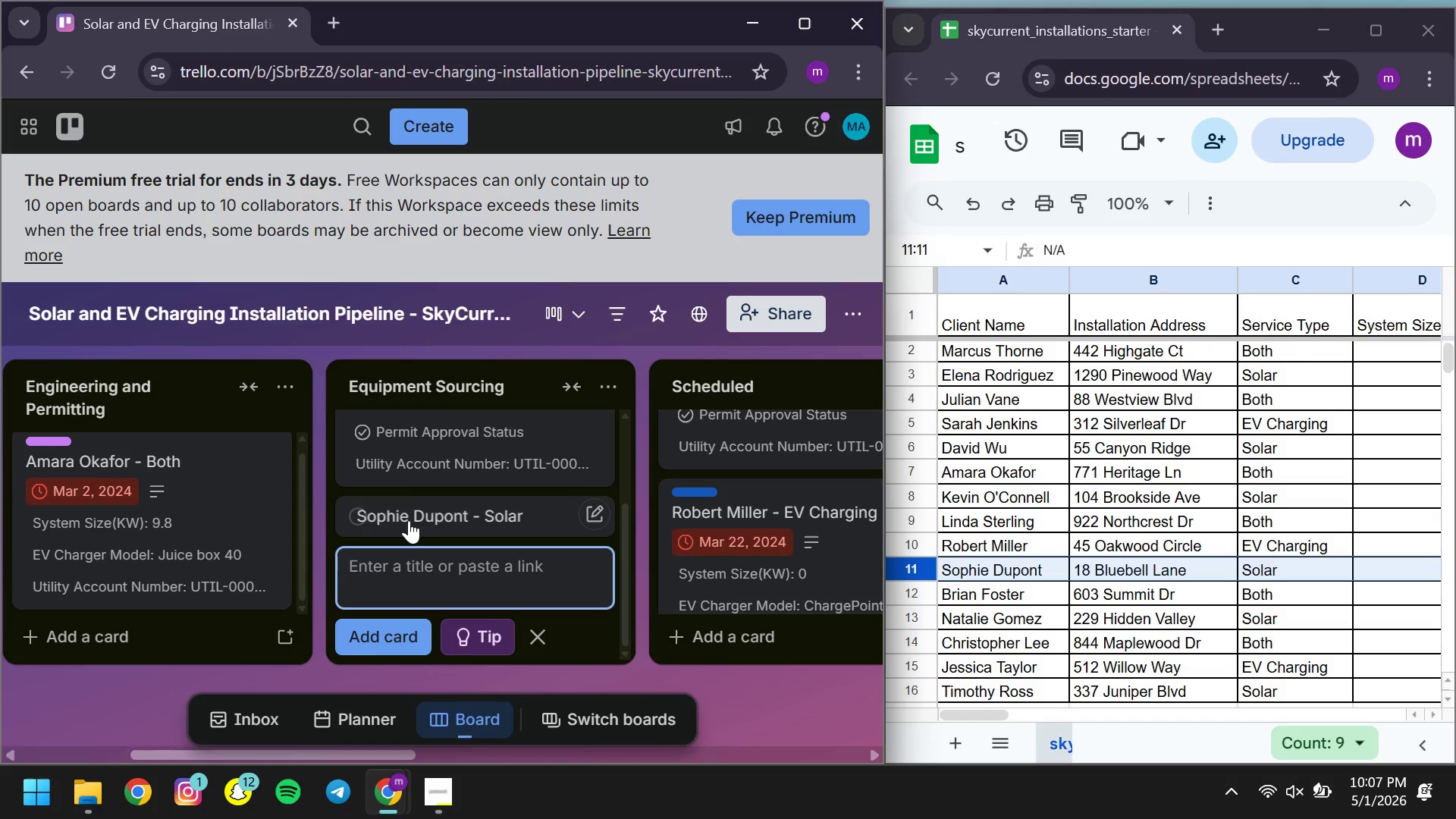 
left_click([409, 520])
 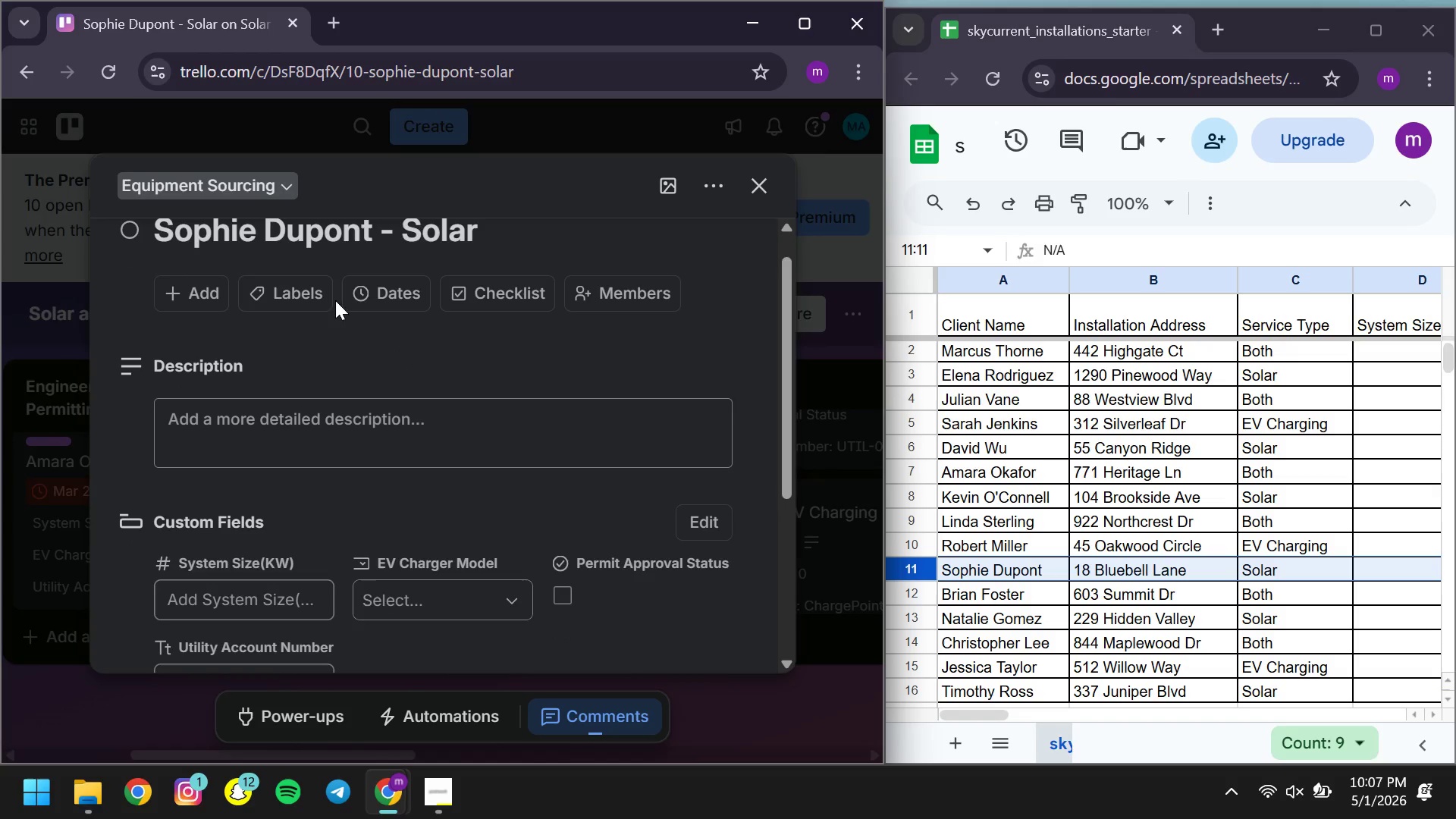 
left_click([302, 300])
 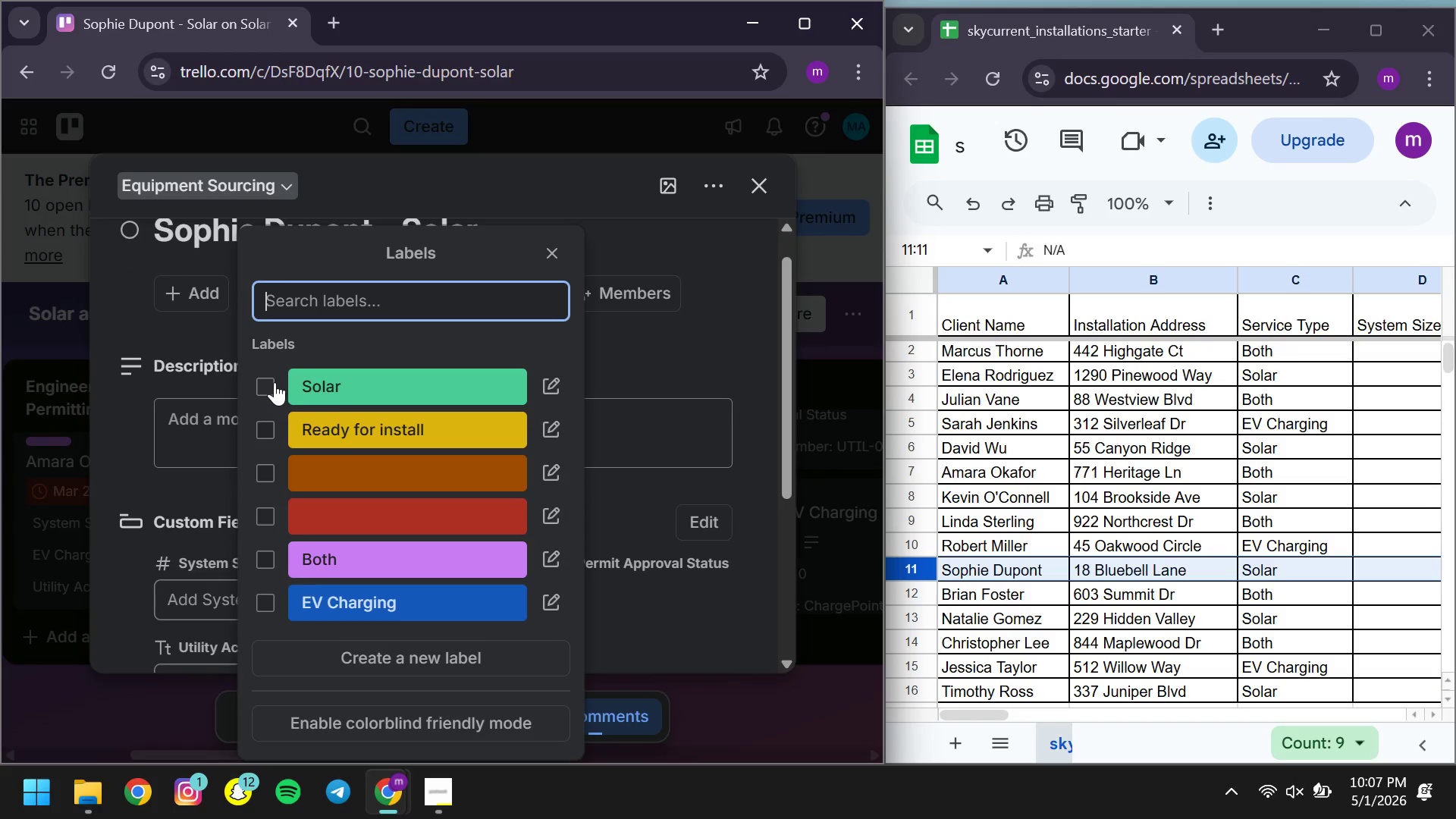 
left_click([268, 384])
 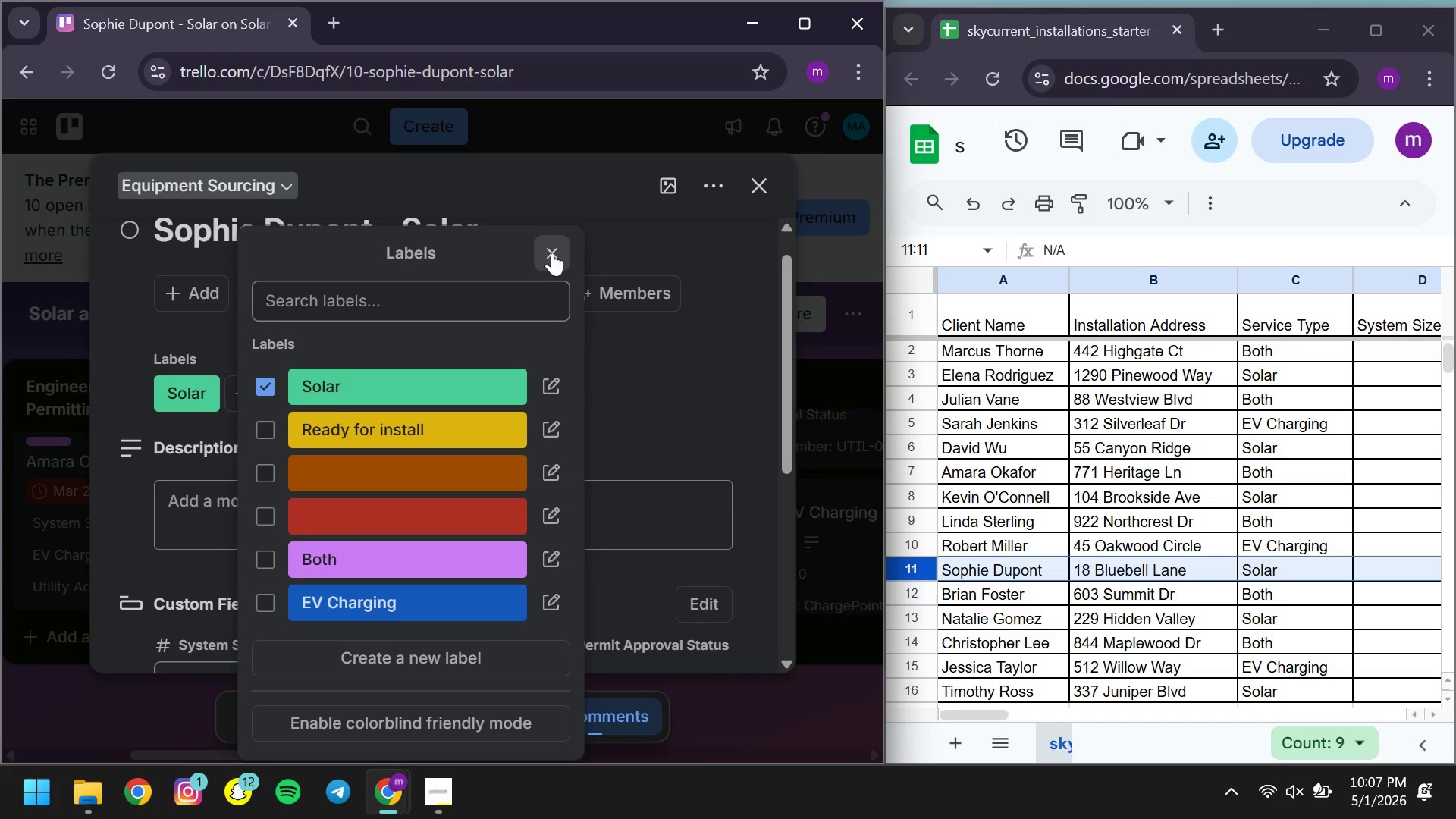 
left_click([552, 253])
 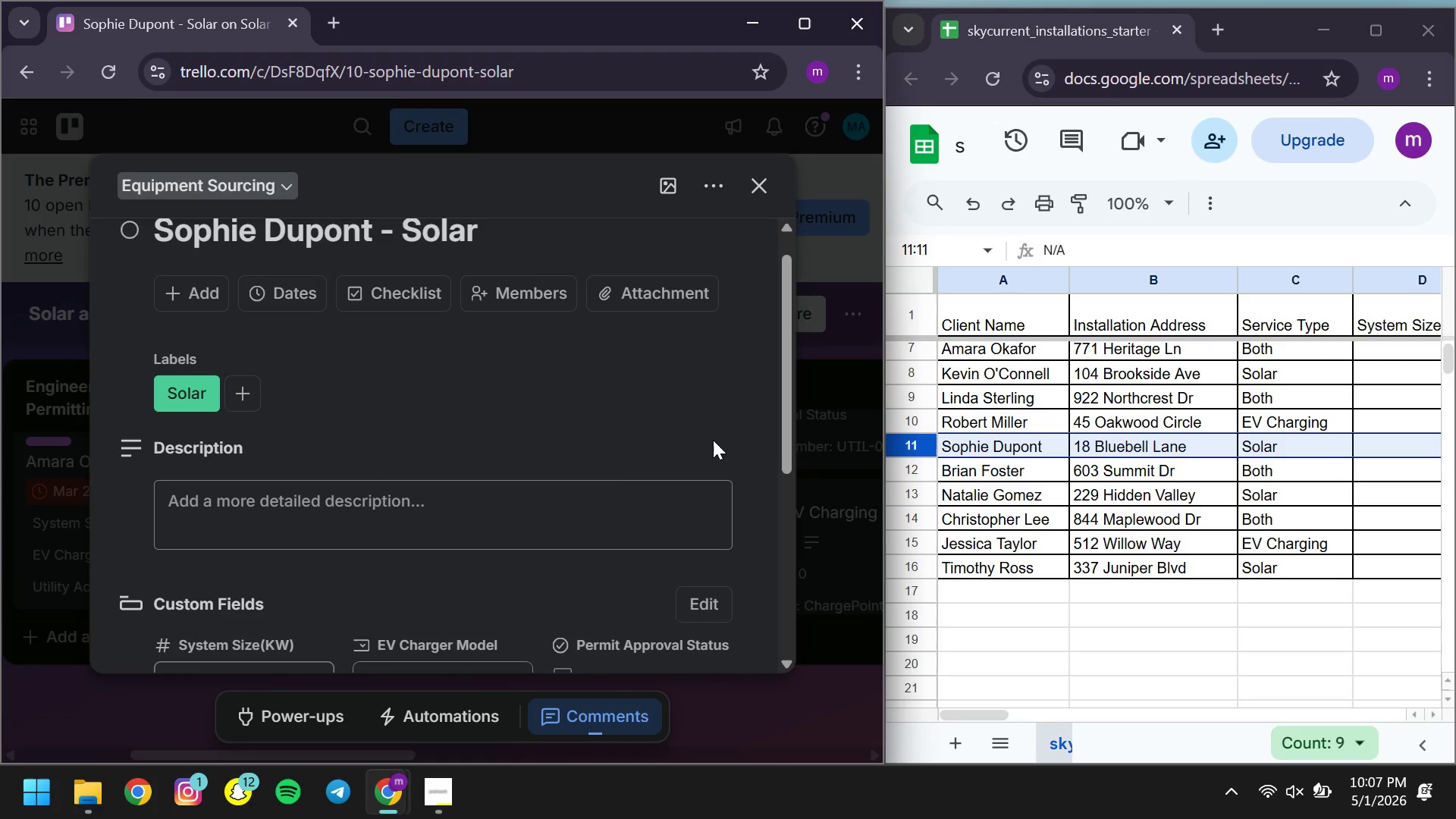 
left_click([348, 512])
 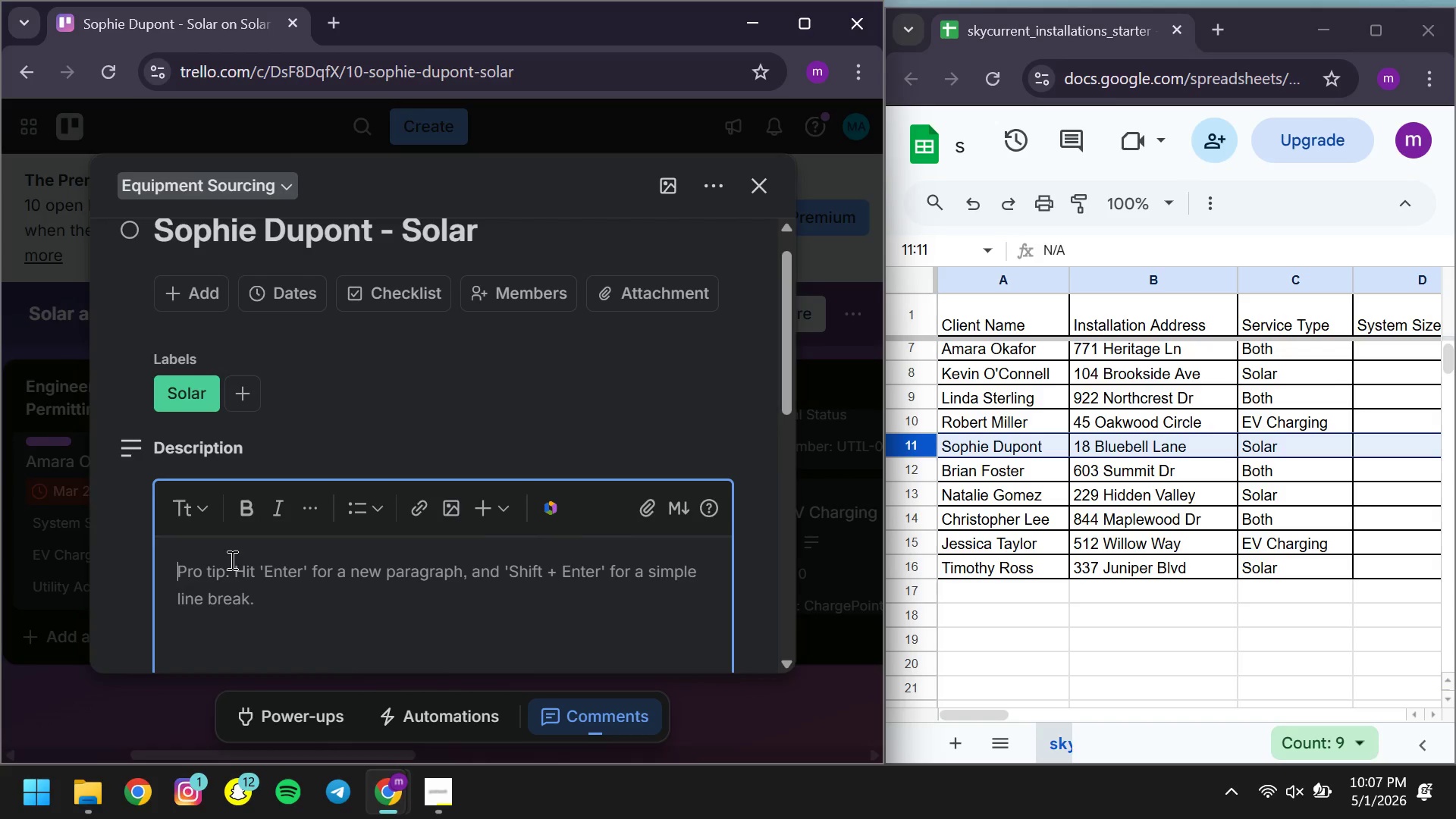 
type(18 Bulebell Lane )
 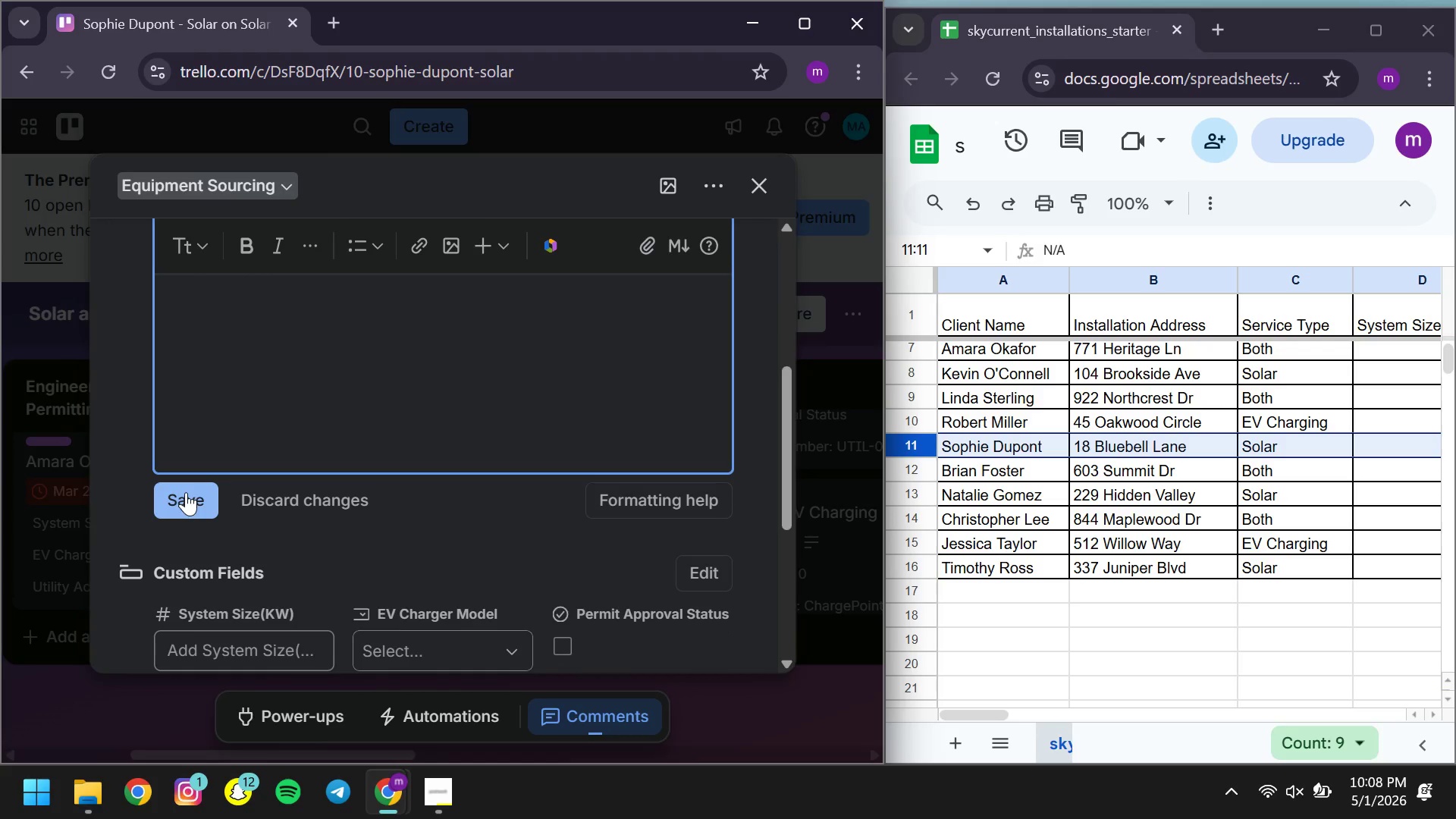 
left_click([185, 502])
 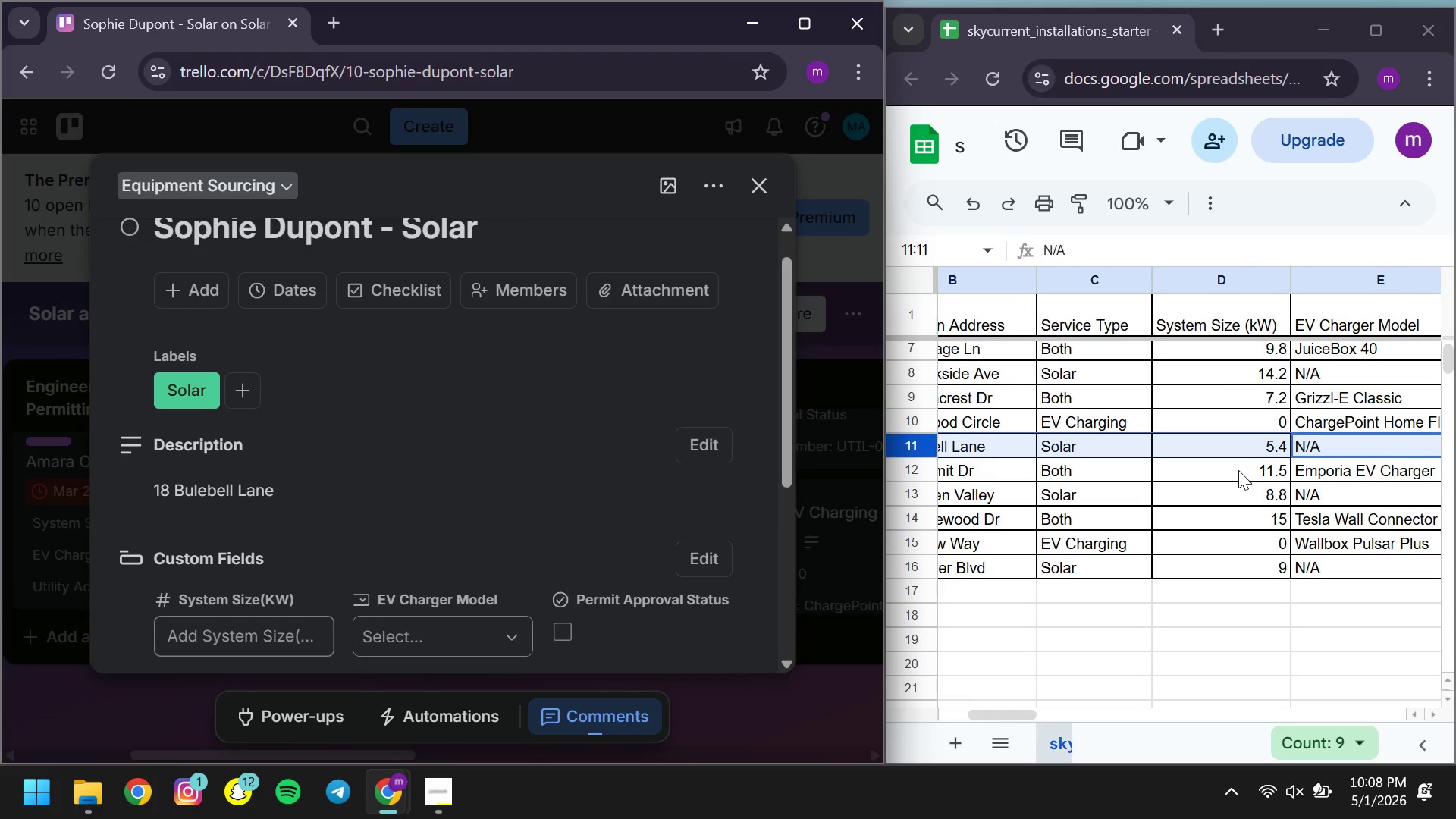 
mouse_move([271, 560])
 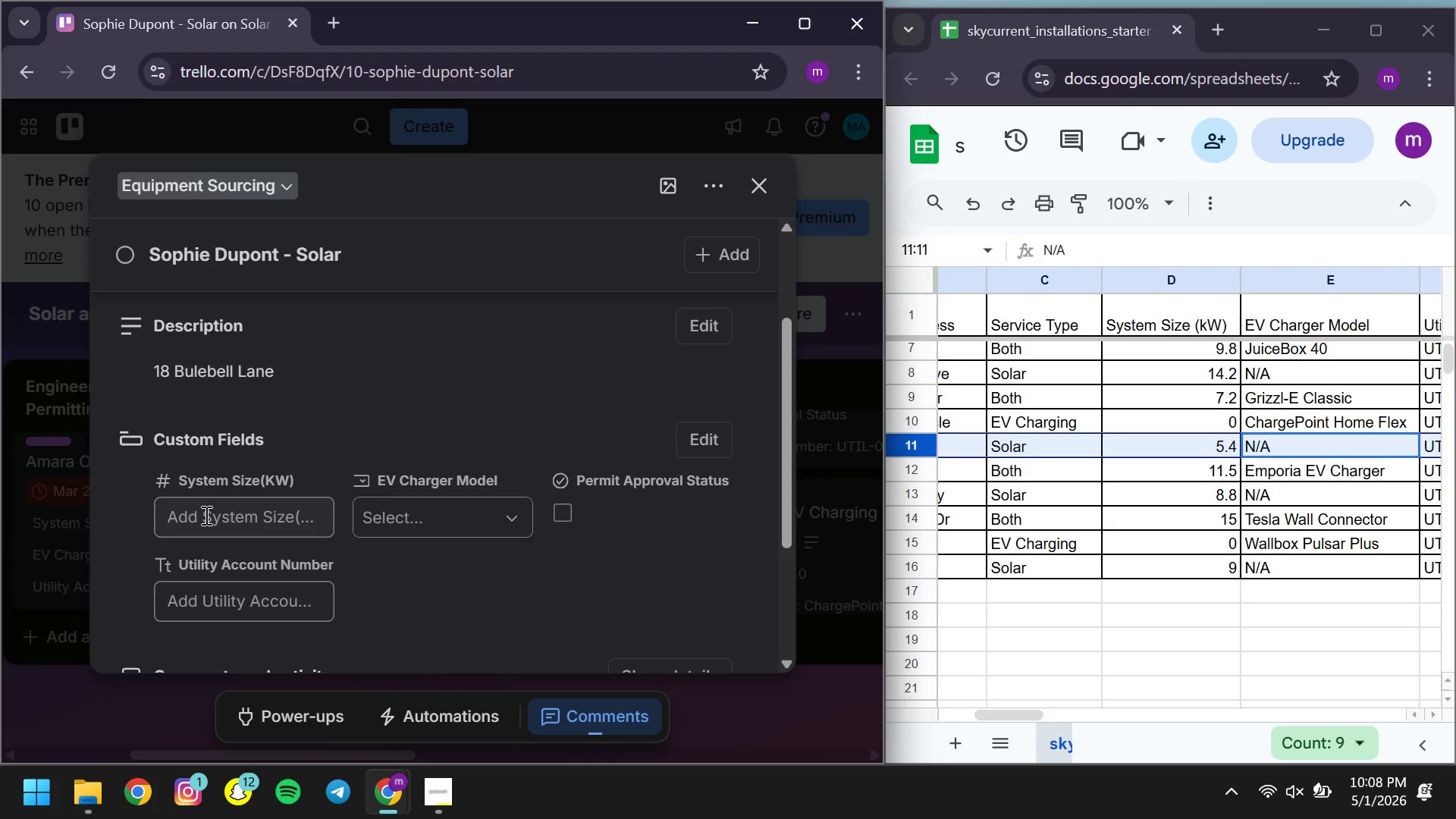 
left_click([205, 515])
 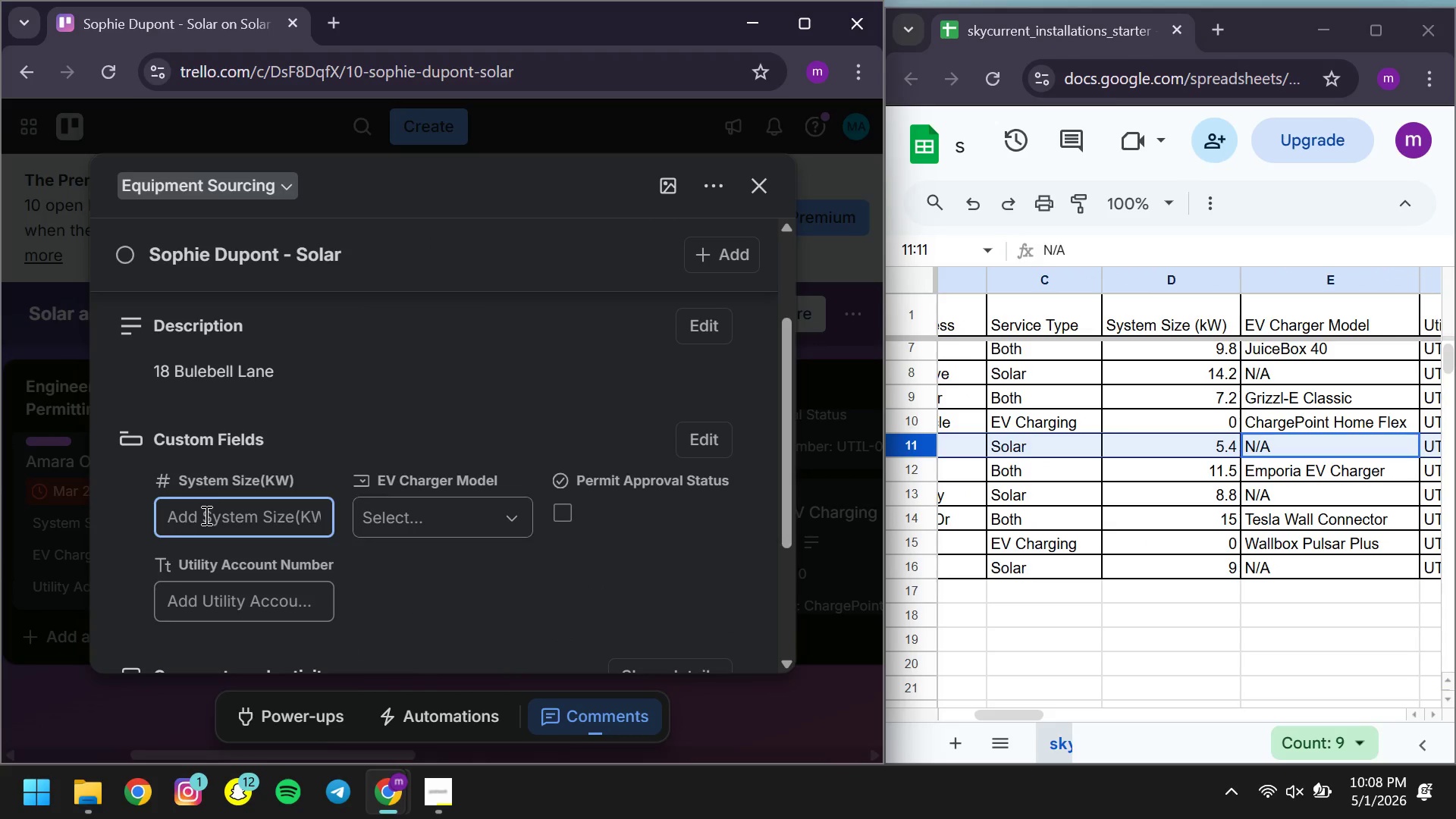 
key(5)
 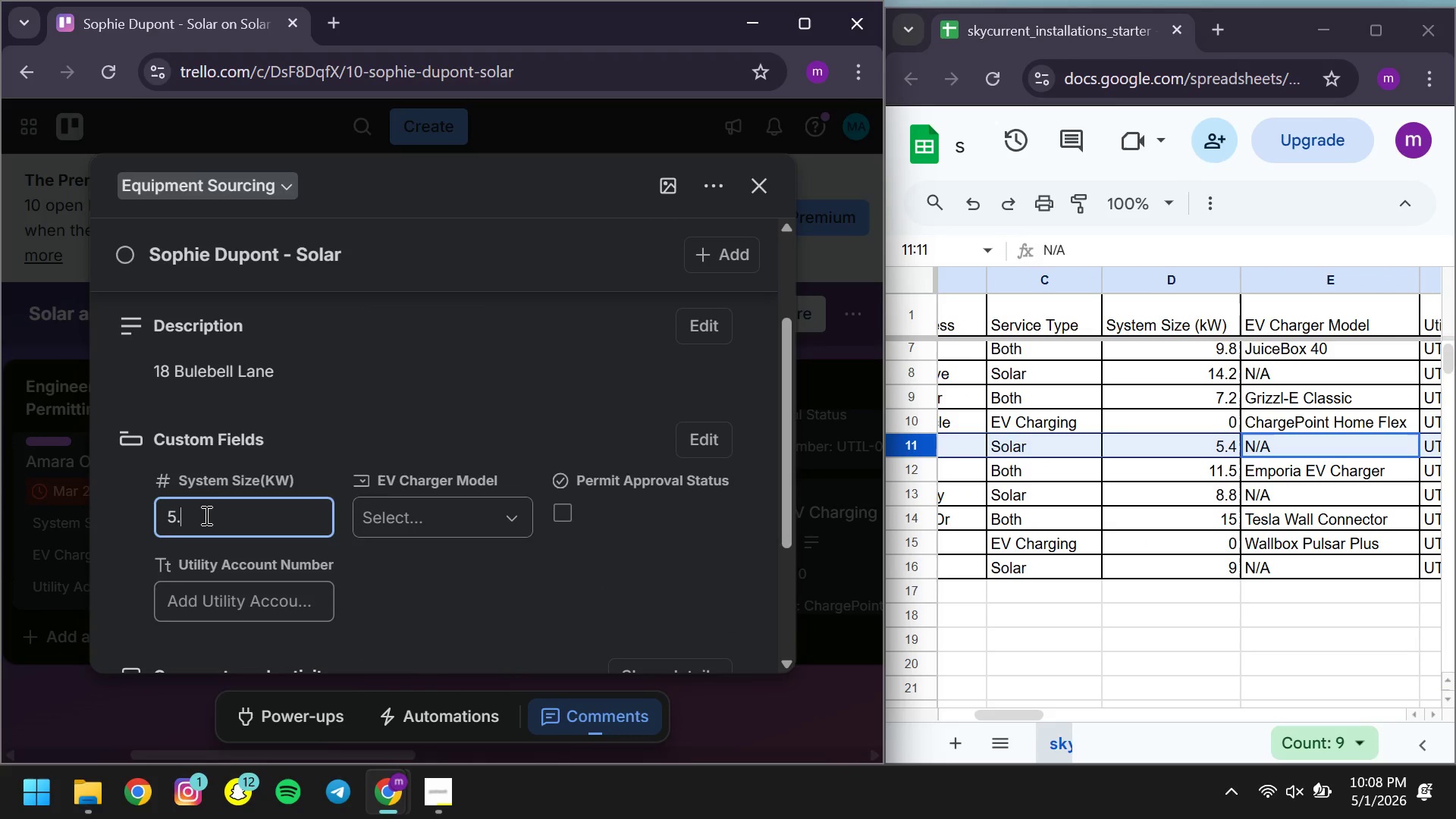 
key(Period)
 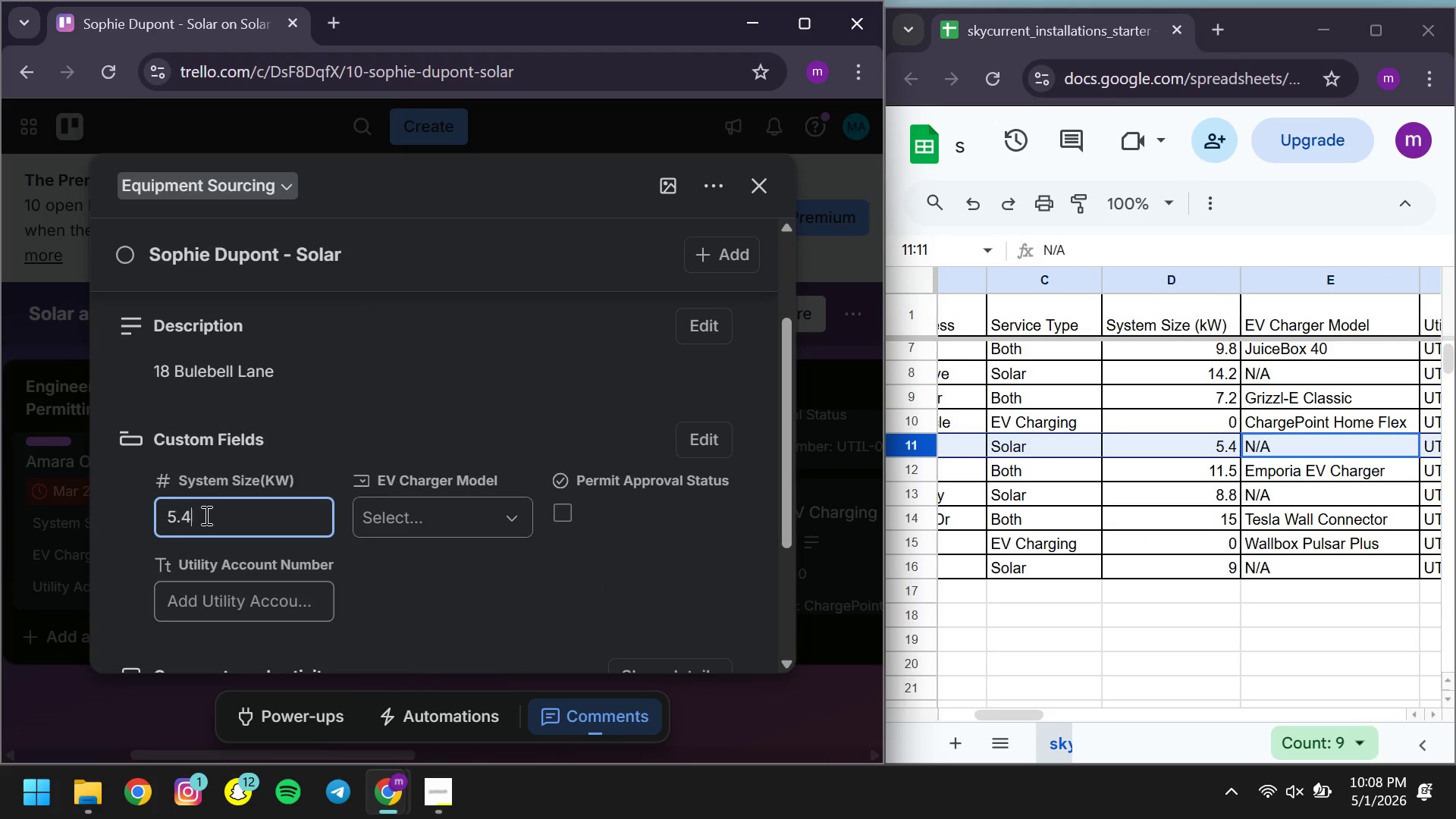 
key(4)
 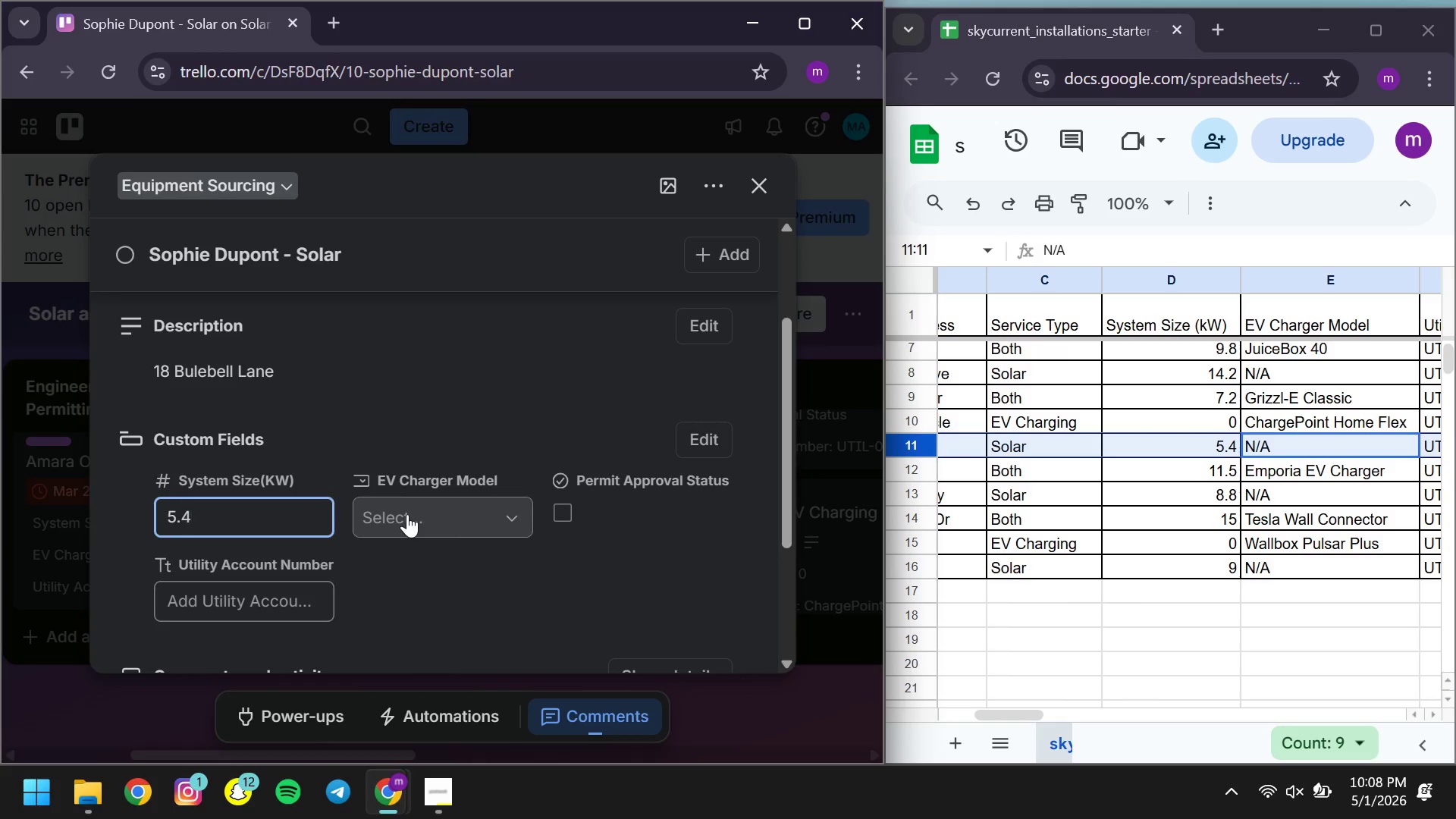 
left_click([407, 514])
 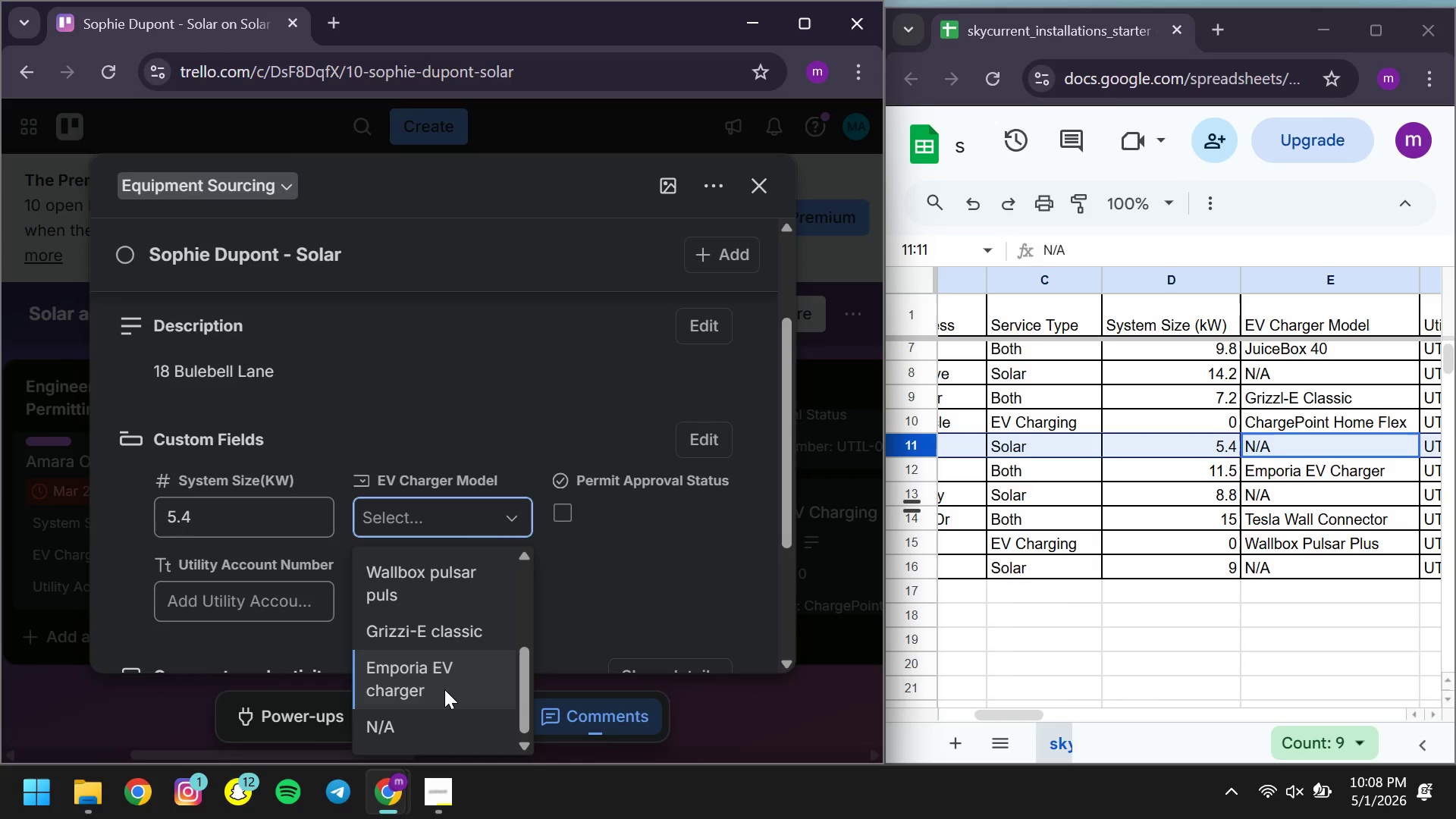 
left_click([433, 730])
 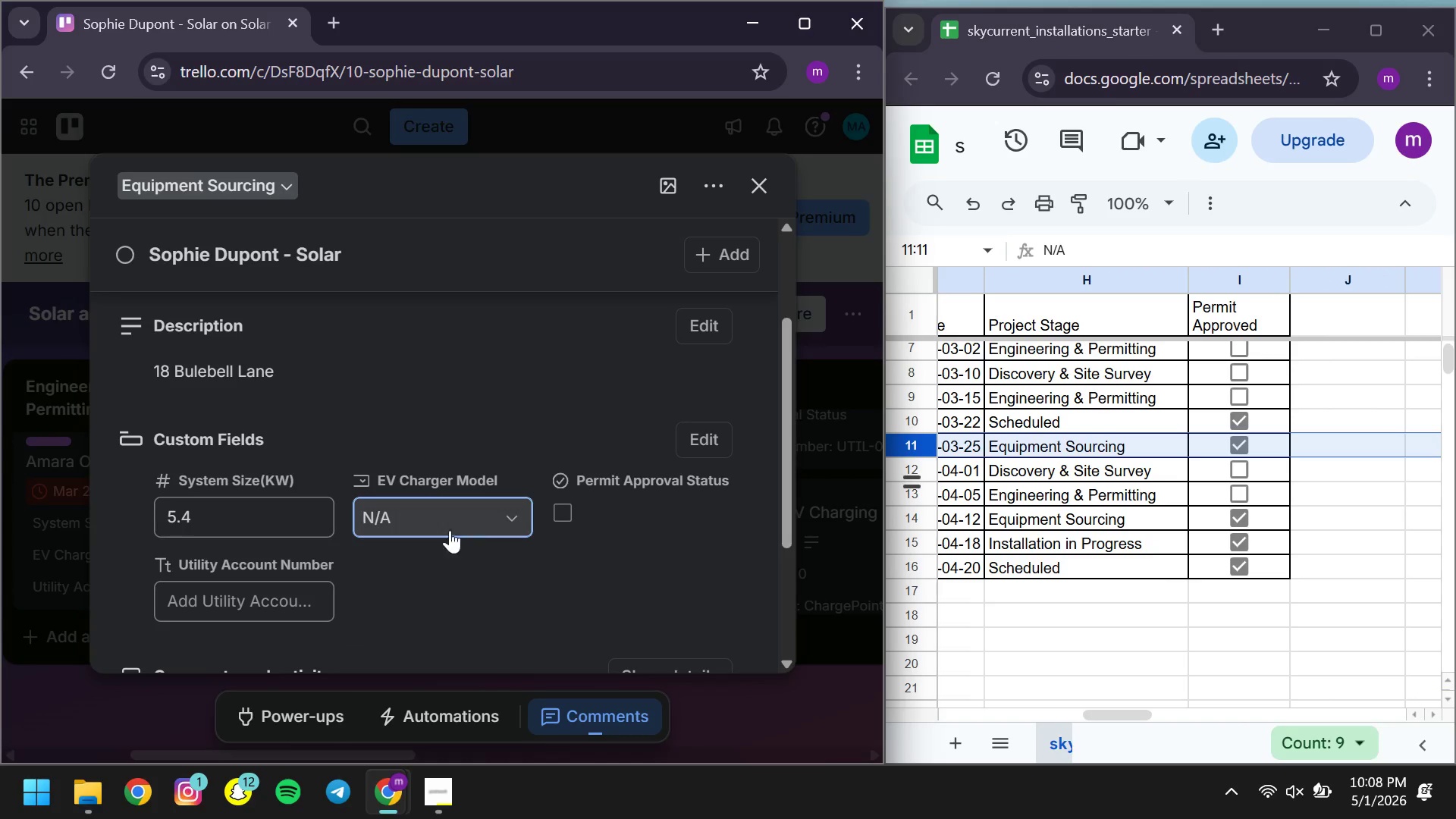 
left_click([580, 519])
 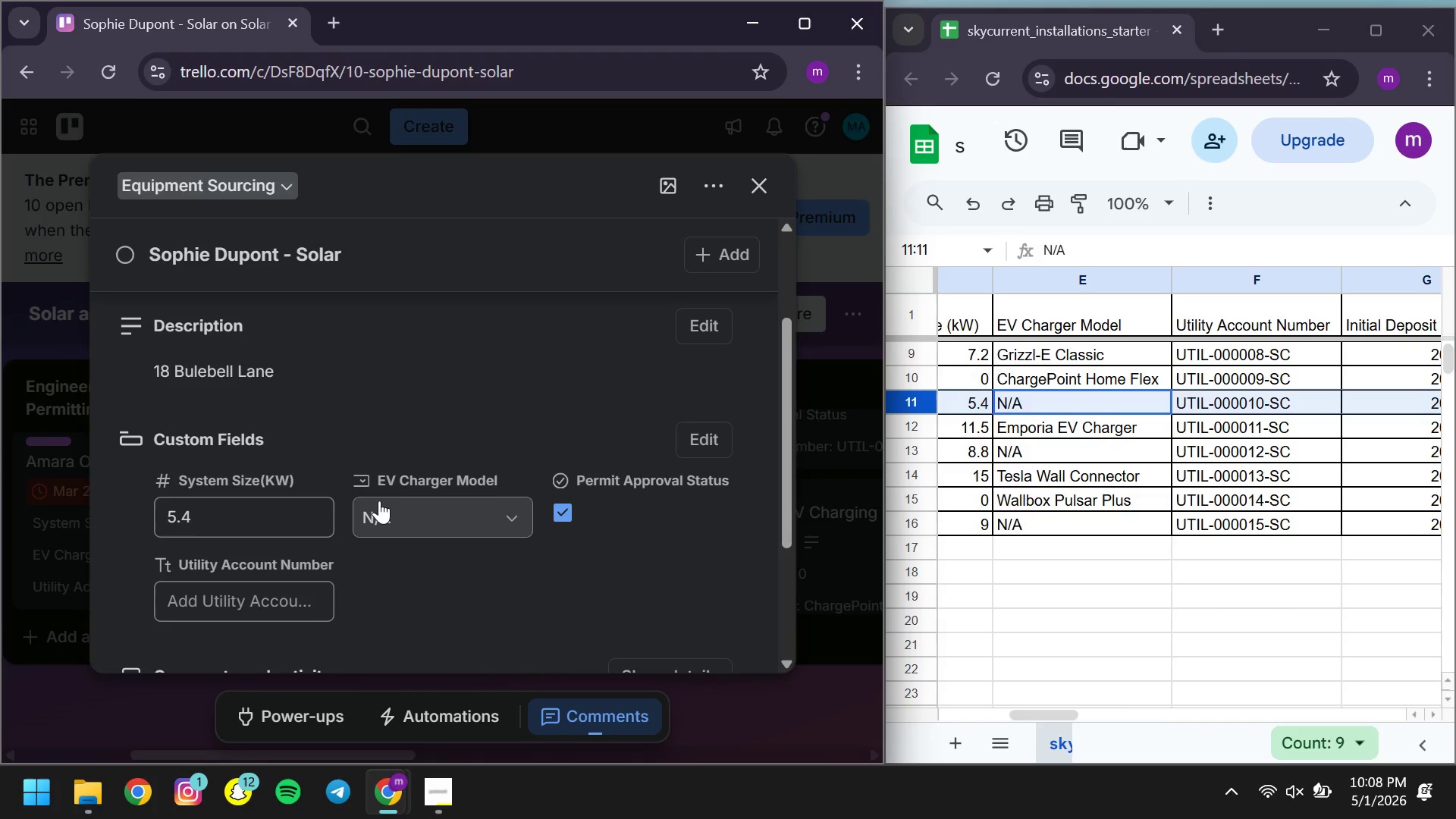 
left_click([242, 591])
 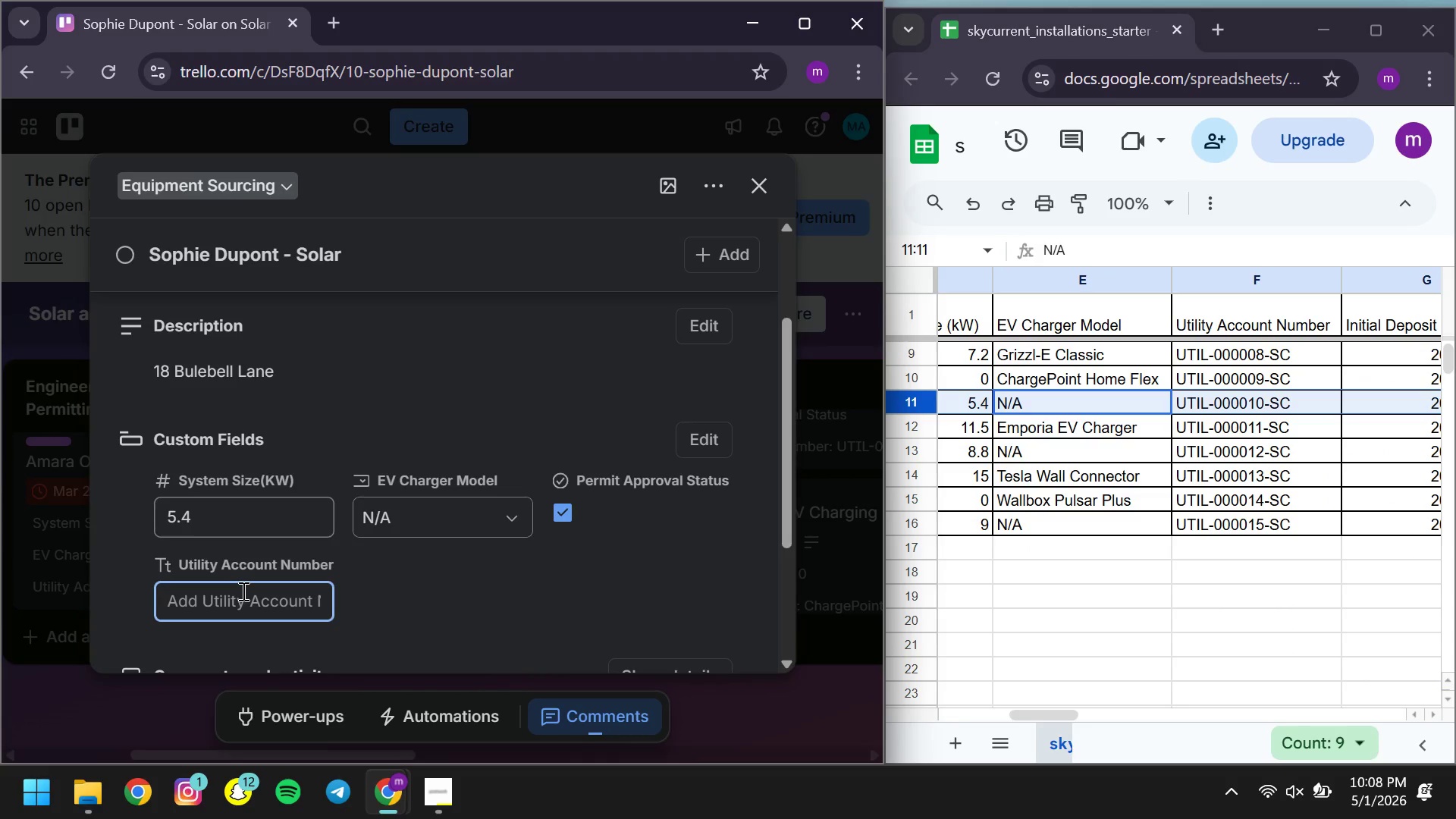 
key(Control+ControlLeft)
 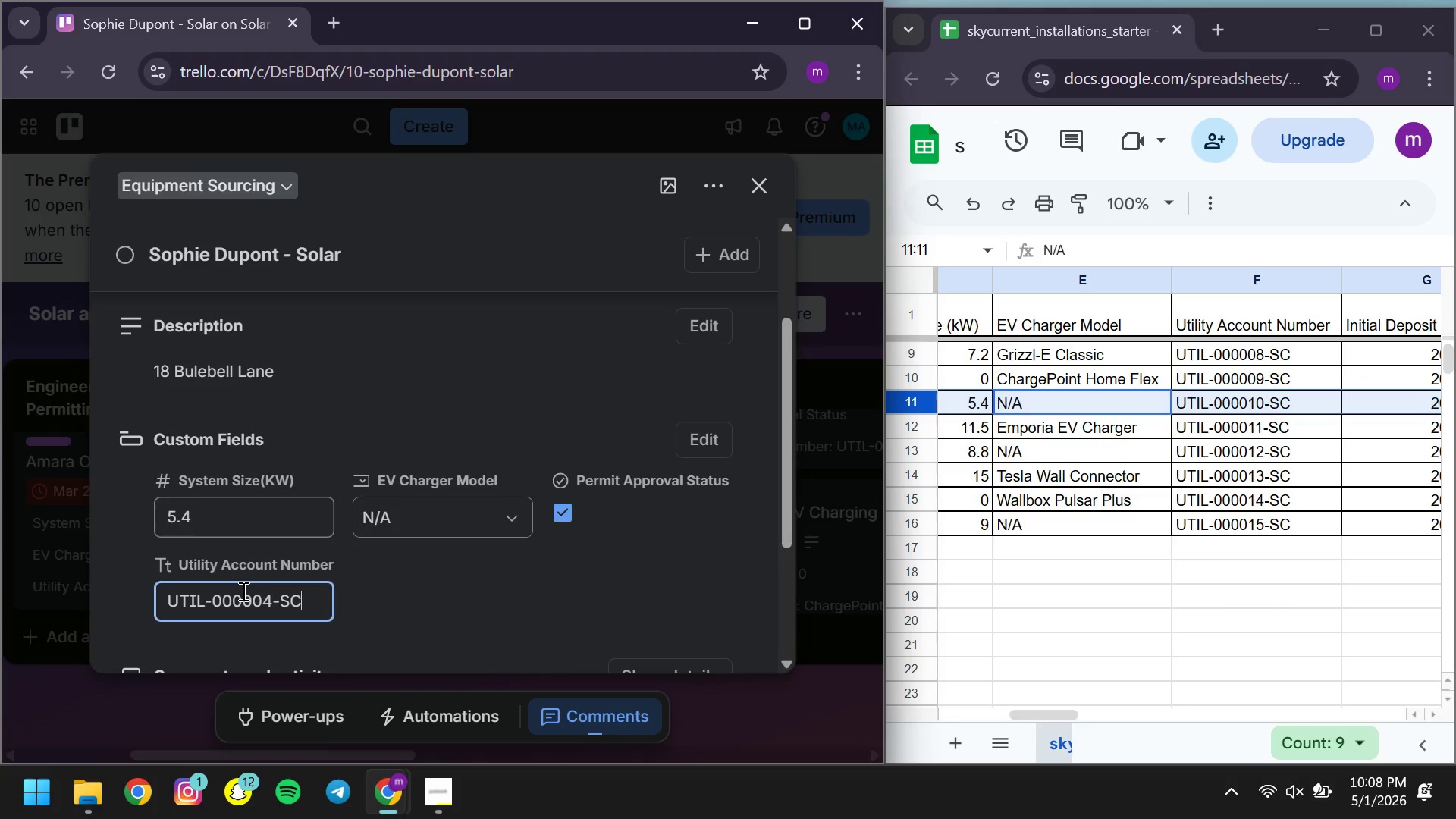 
key(Control+V)
 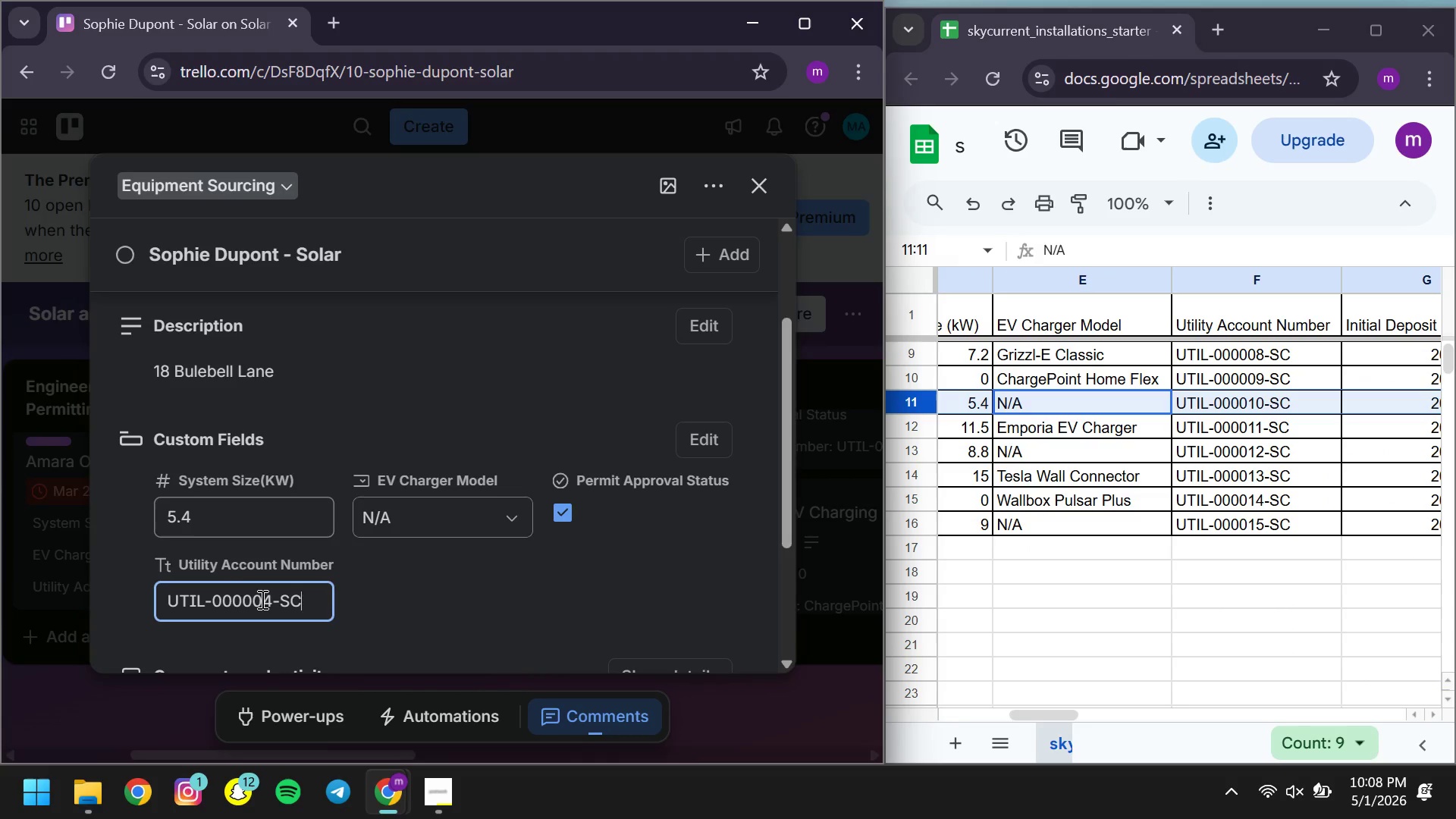 
left_click([261, 599])
 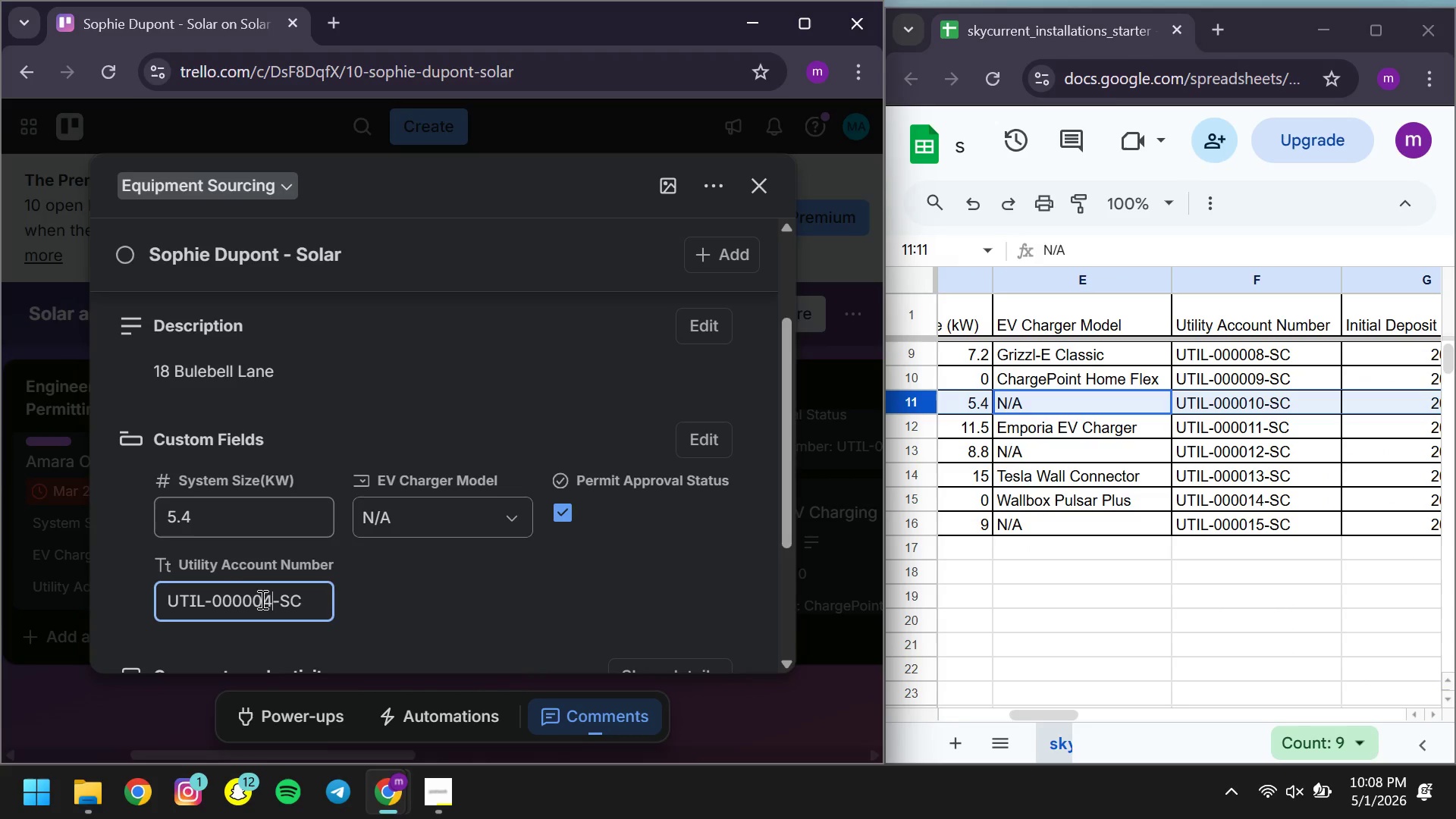 
key(ArrowRight)
 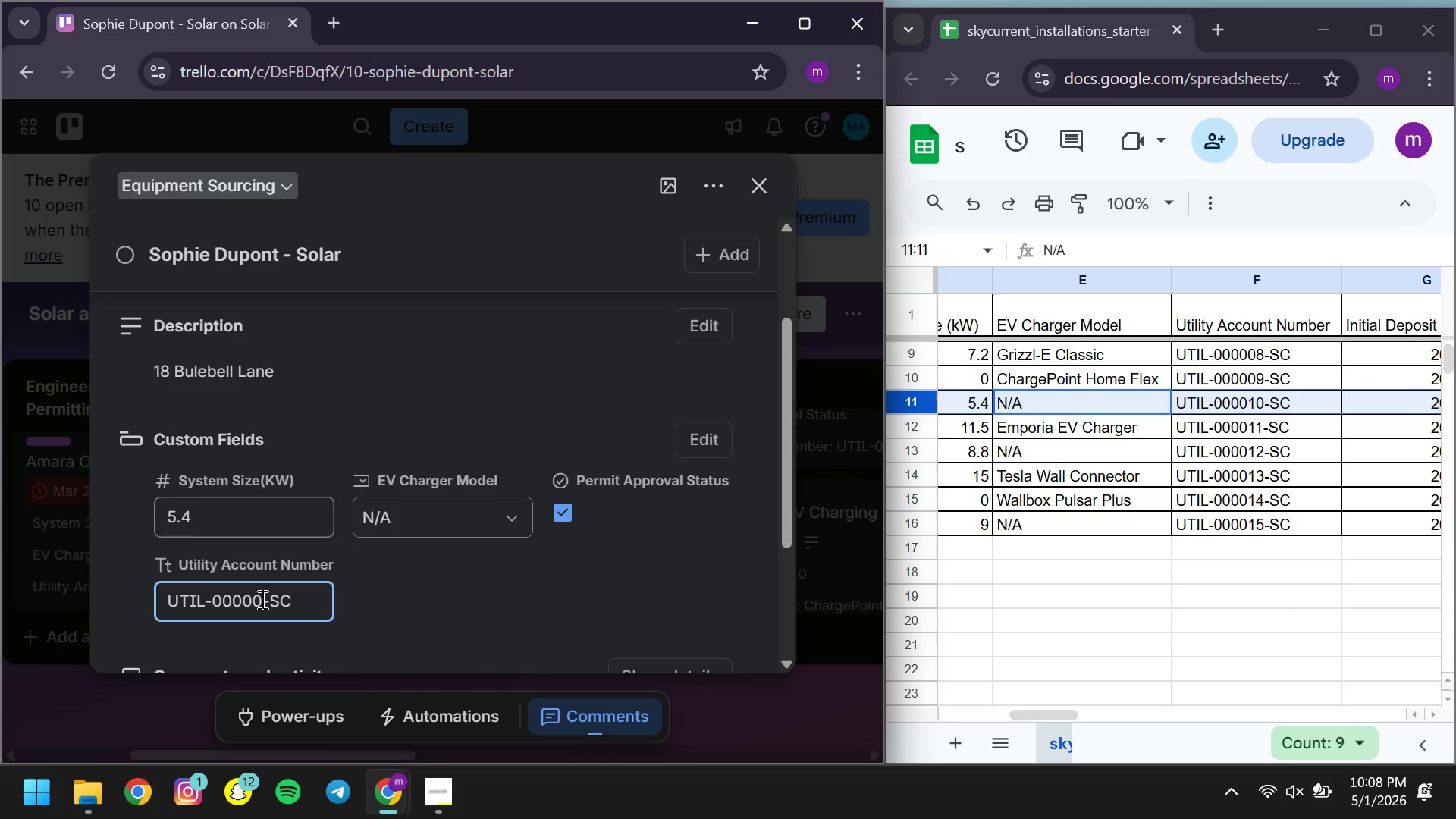 
key(Backspace)
key(Backspace)
type(10)
 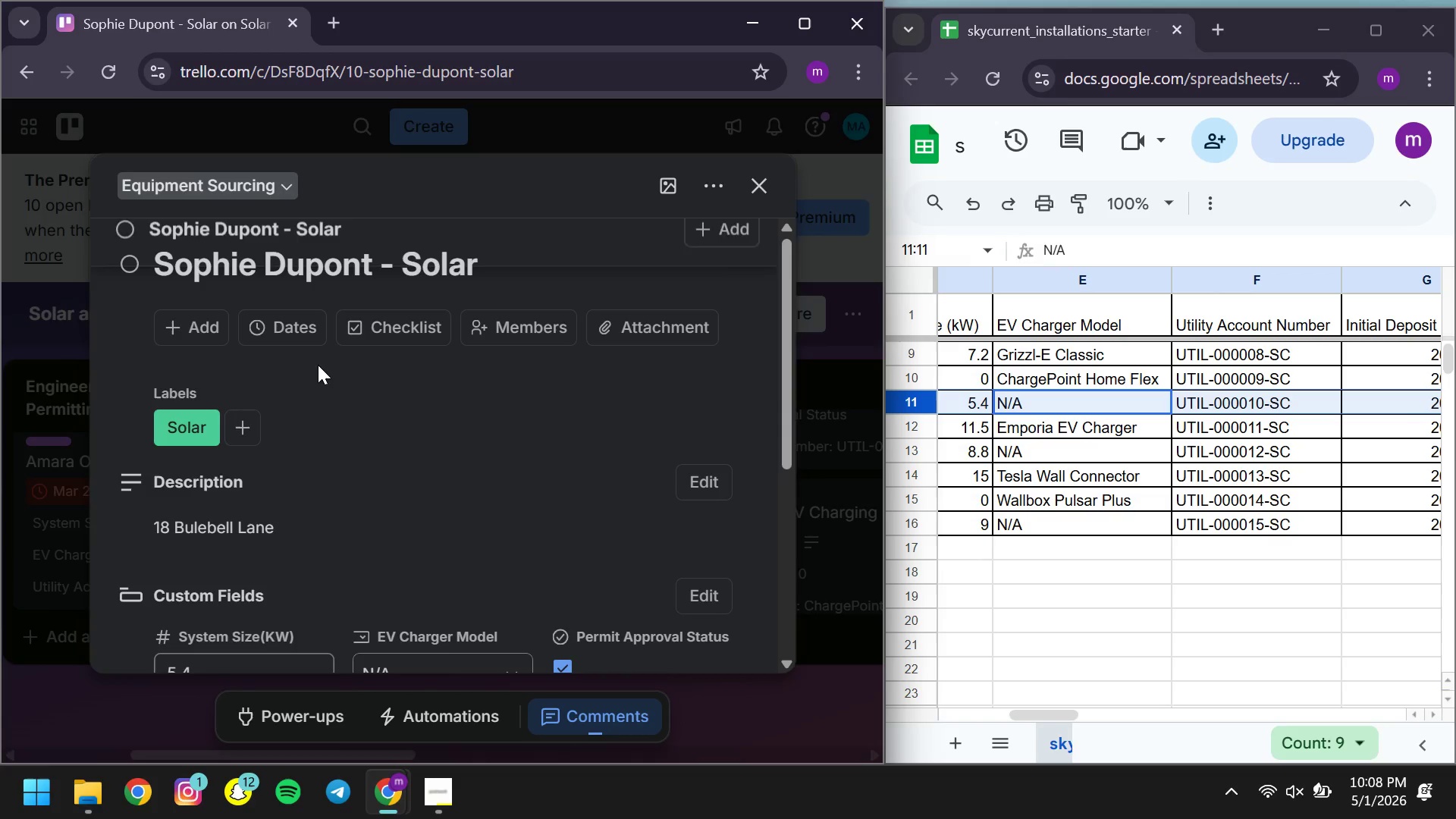 
left_click([287, 328])
 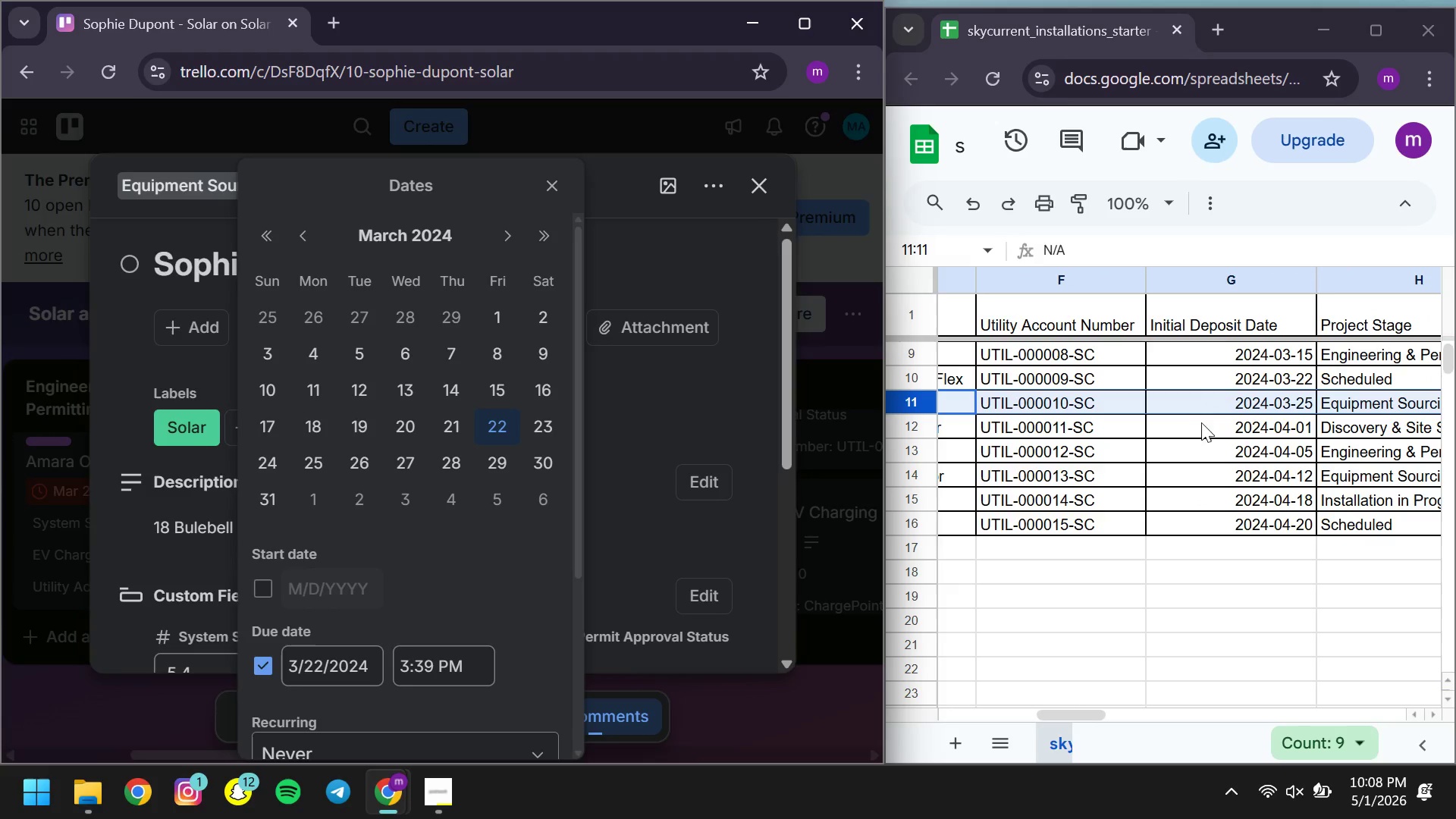 
double_click([1194, 402])
 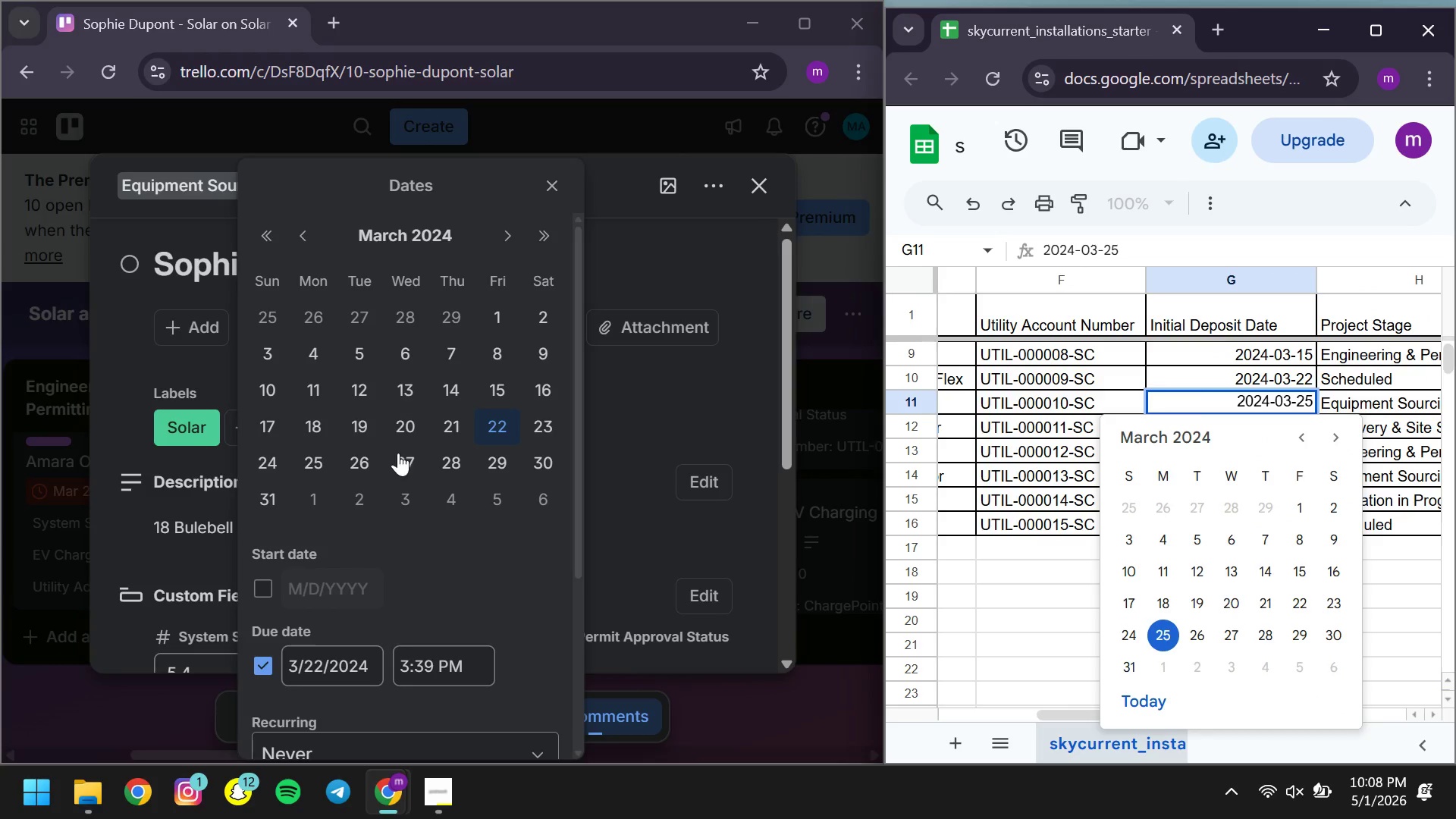 
wait(5.78)
 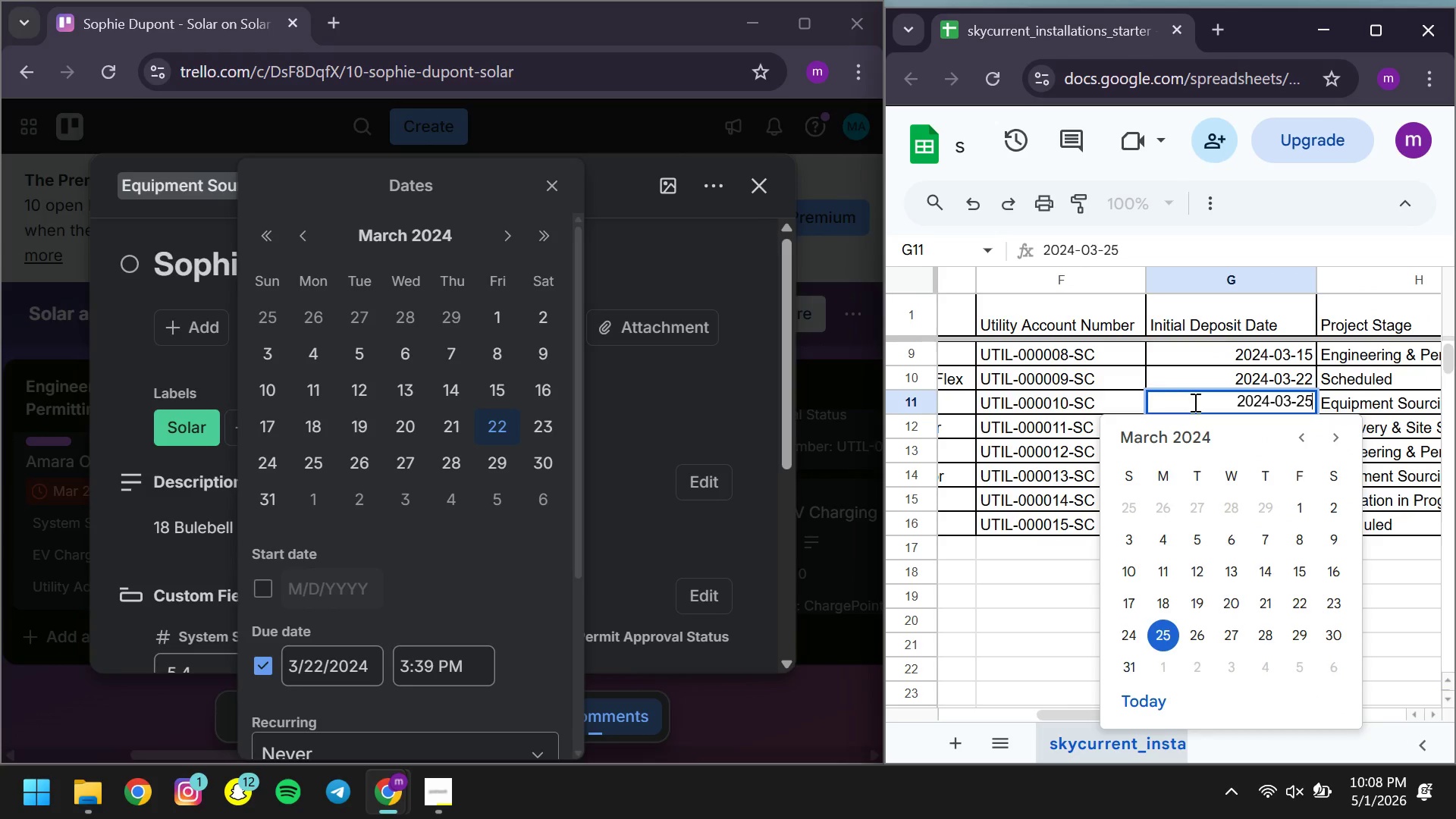 
left_click([313, 466])
 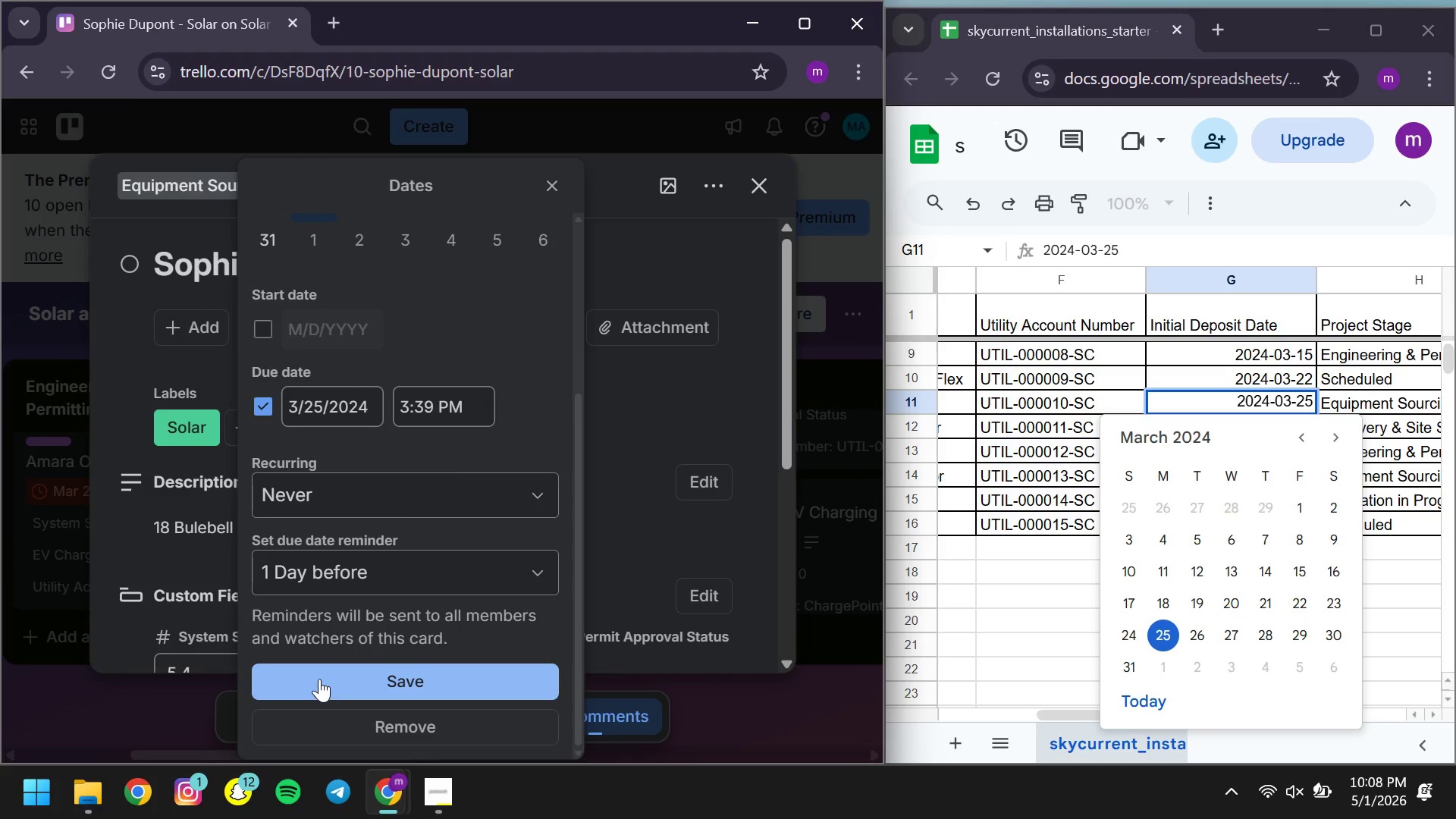 
left_click([319, 679])
 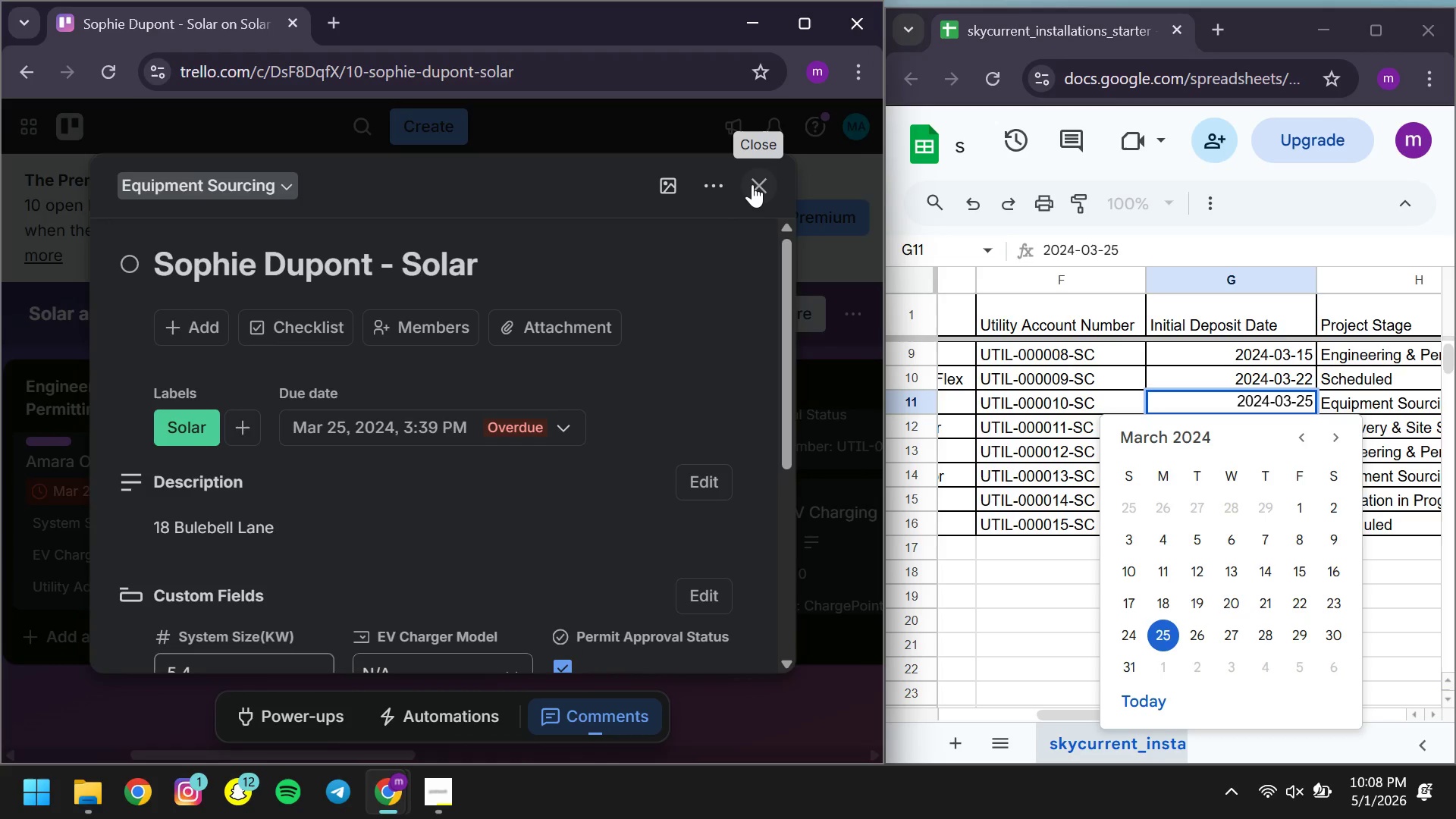 
left_click([752, 184])
 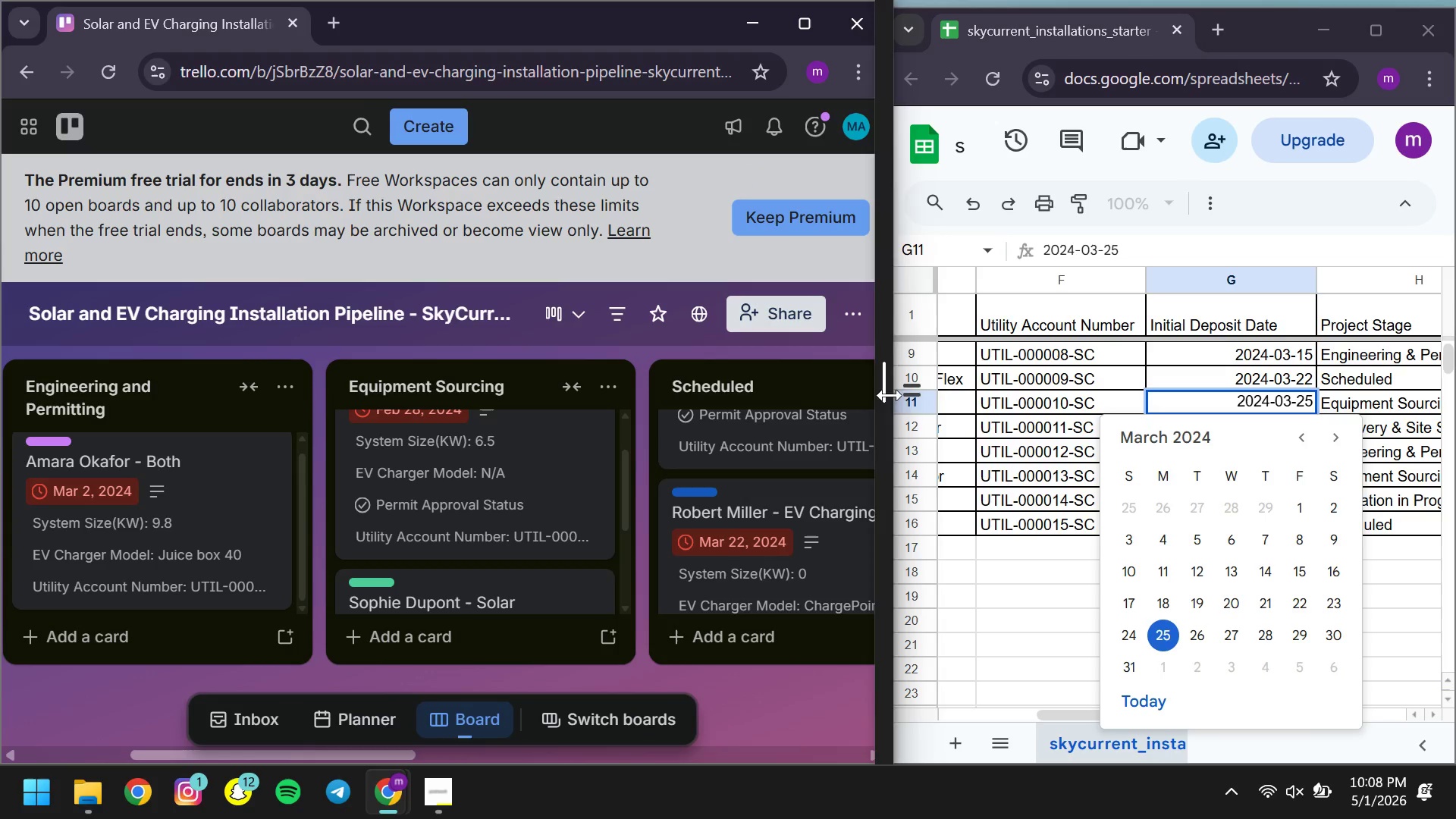 
left_click([909, 403])
 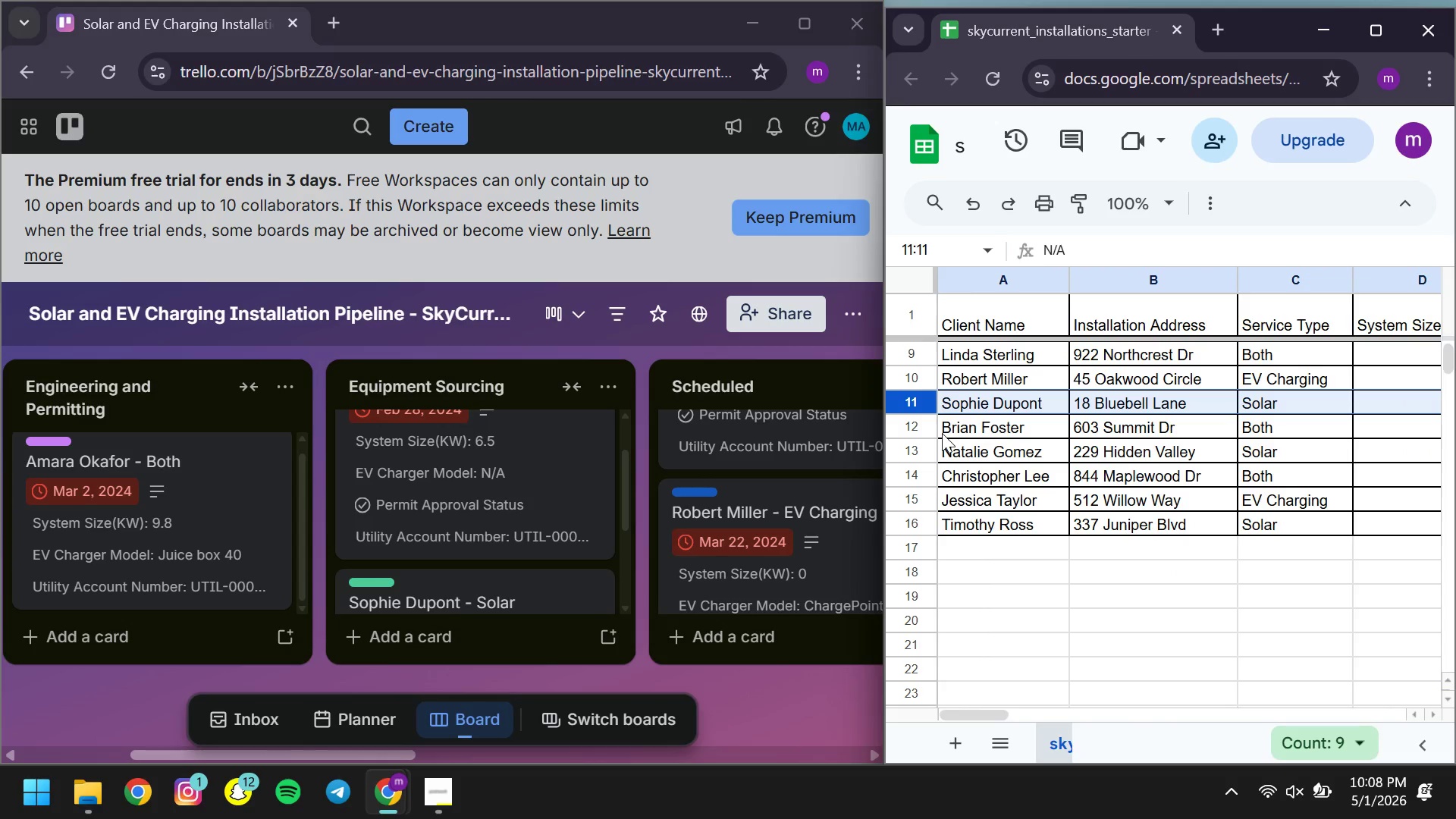 
left_click([915, 427])
 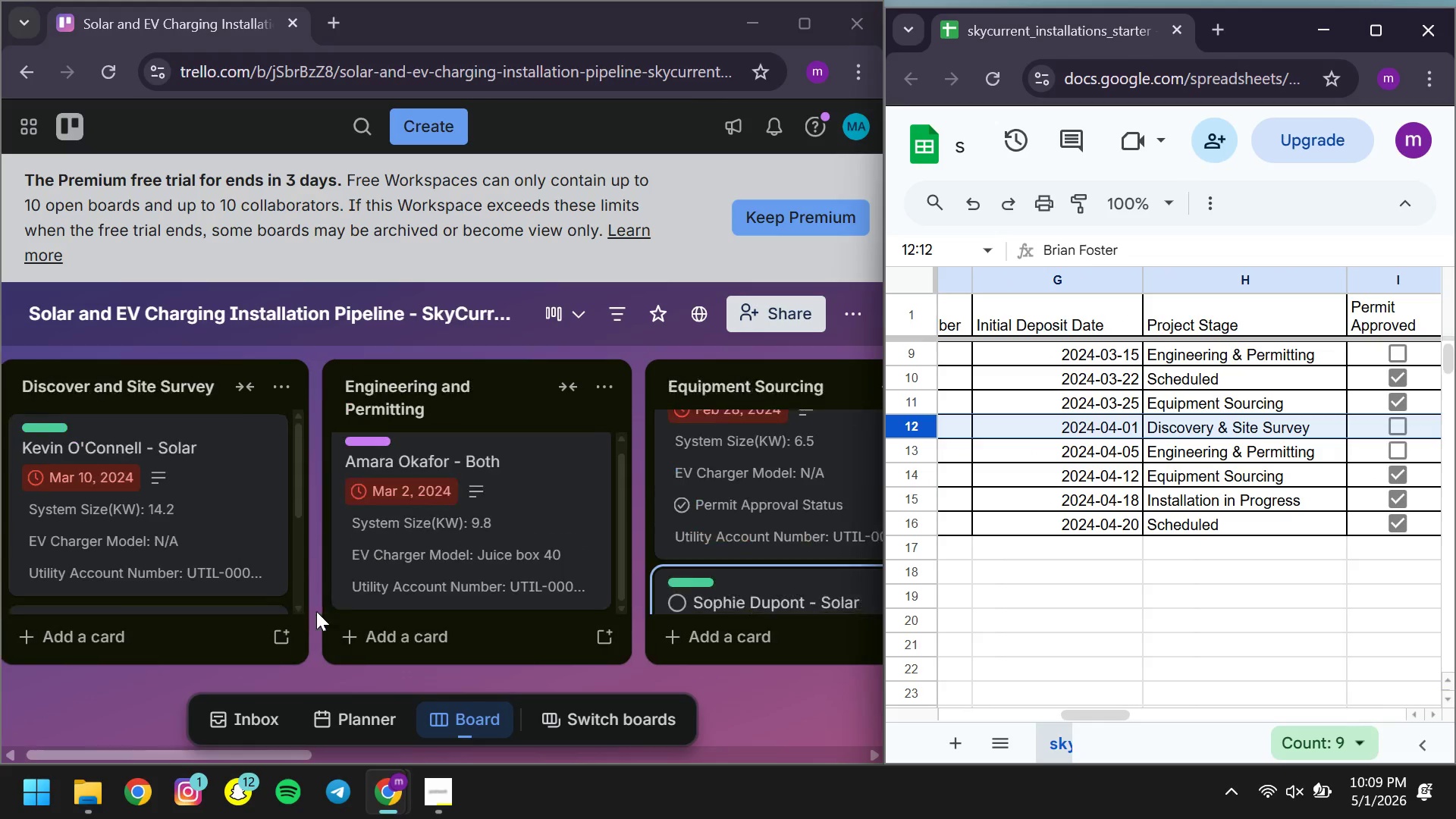 
wait(5.16)
 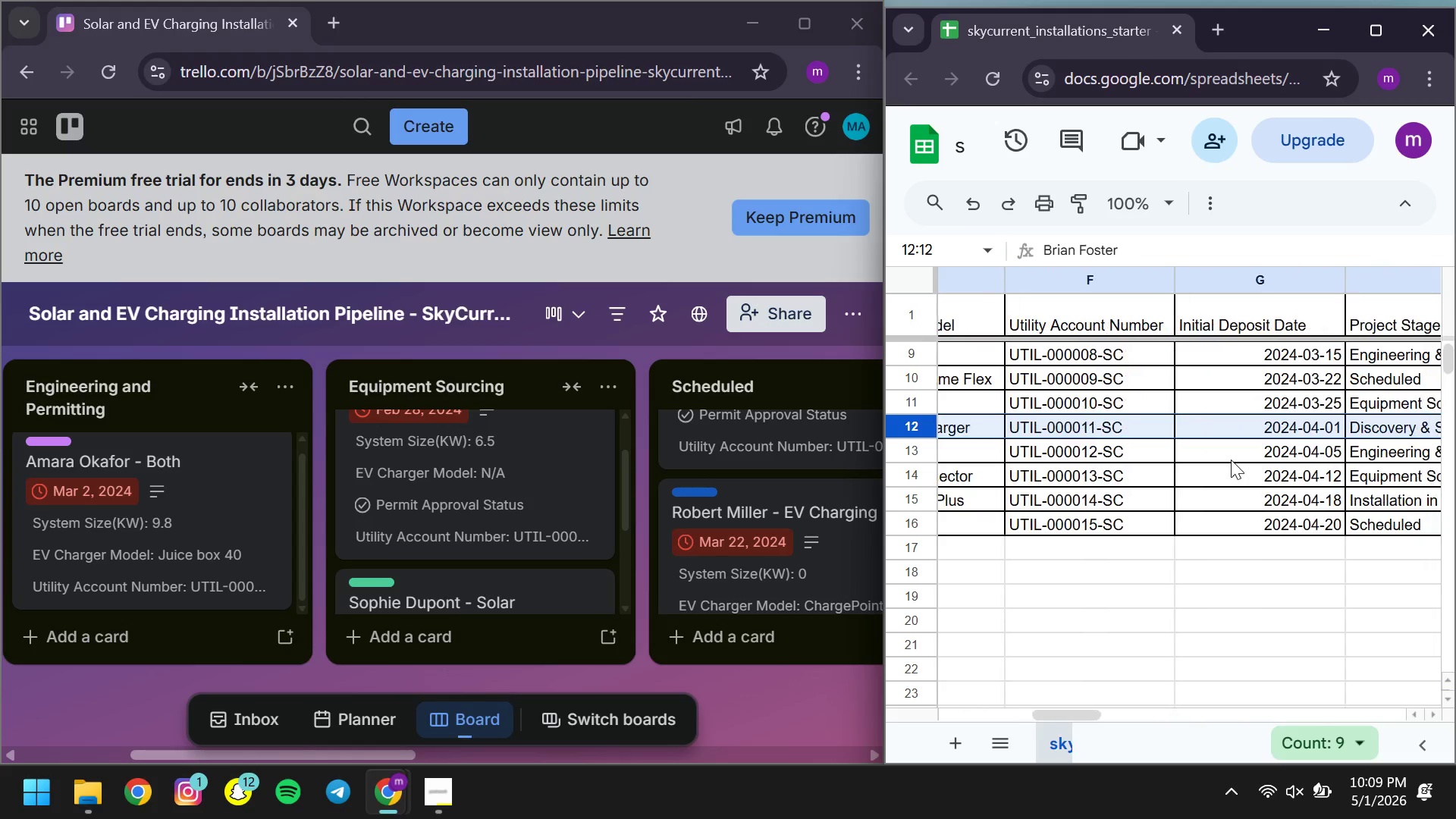 
left_click([179, 648])
 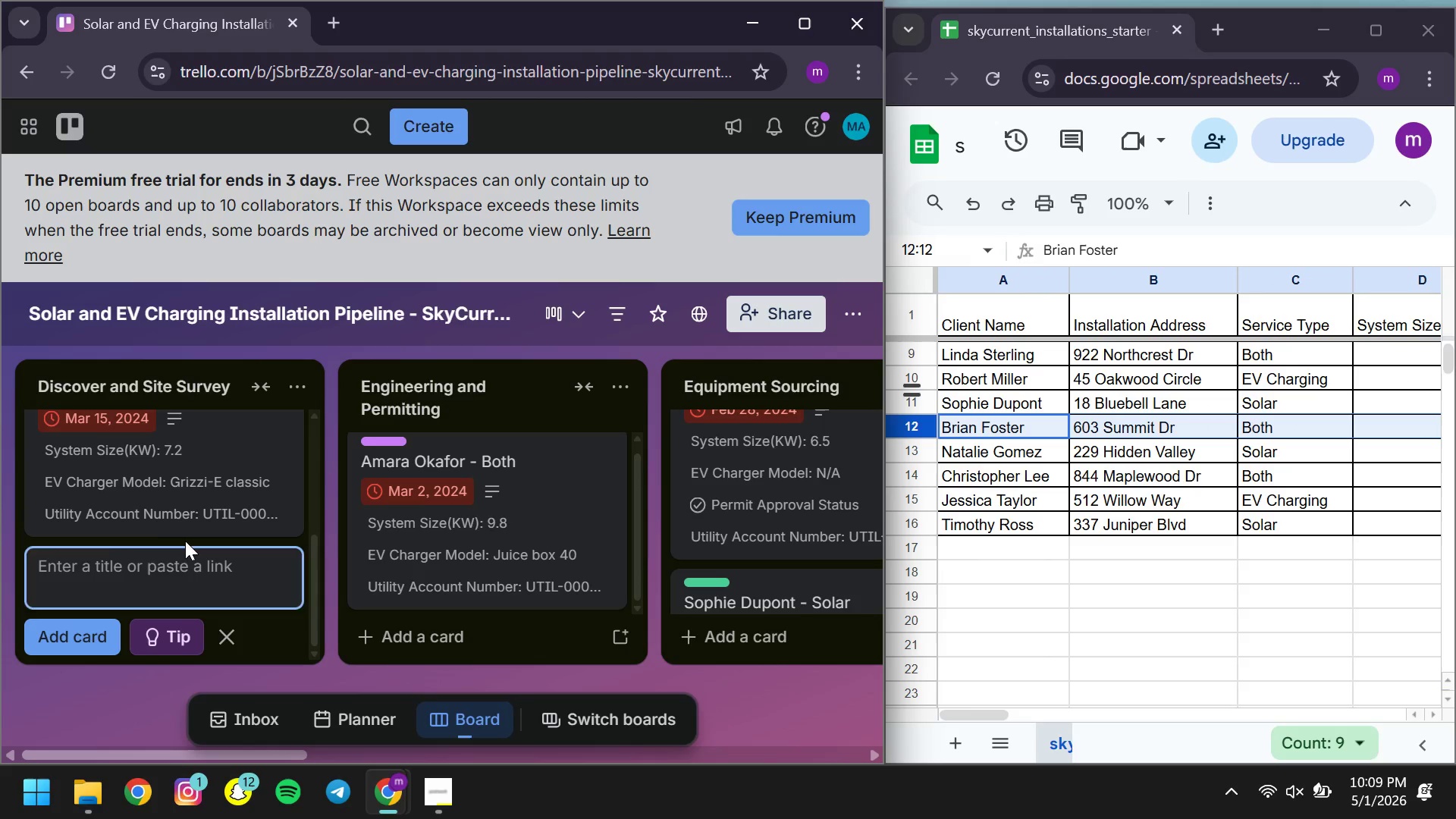 
key(CapsLock)
 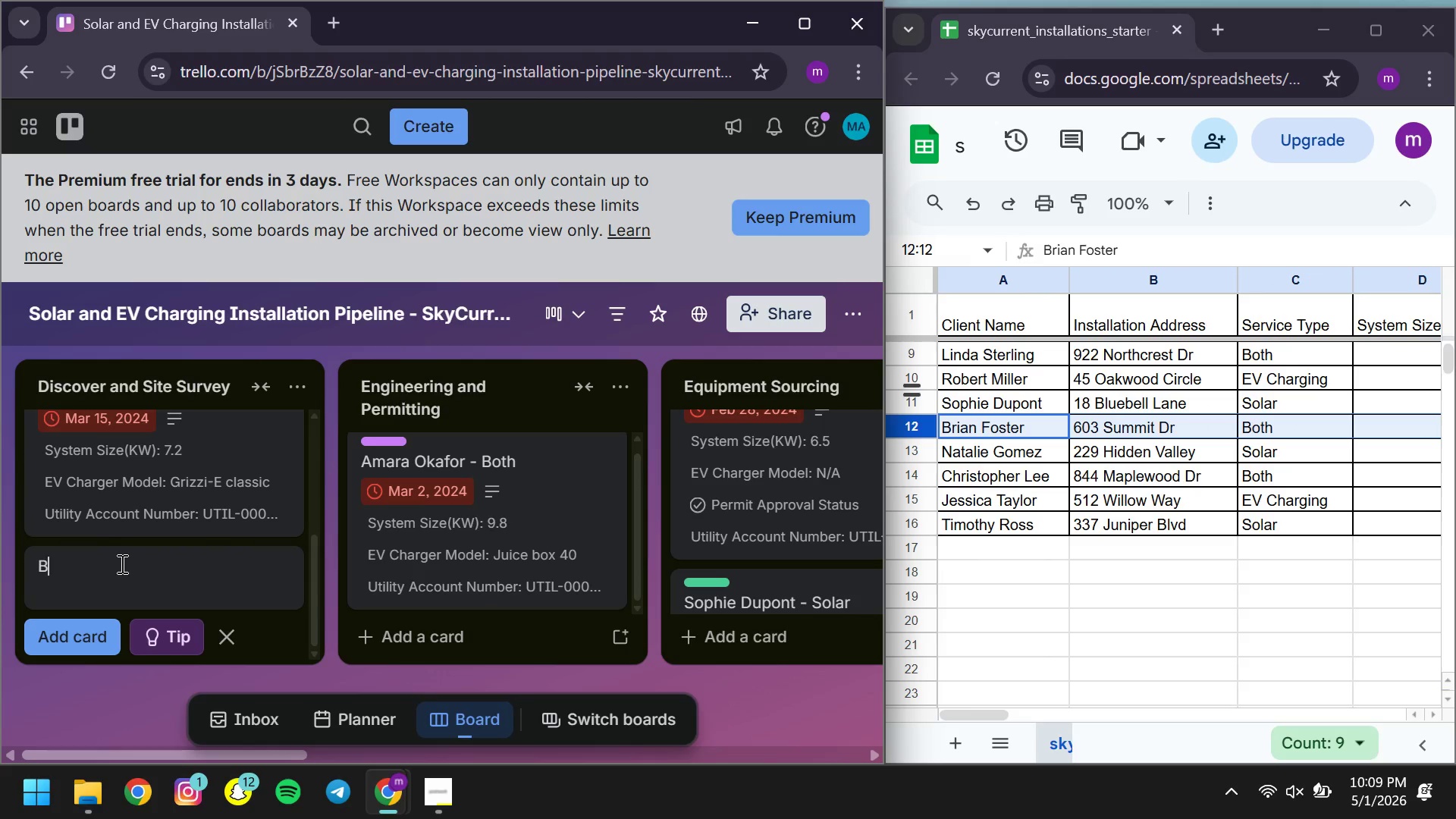 
key(B)
 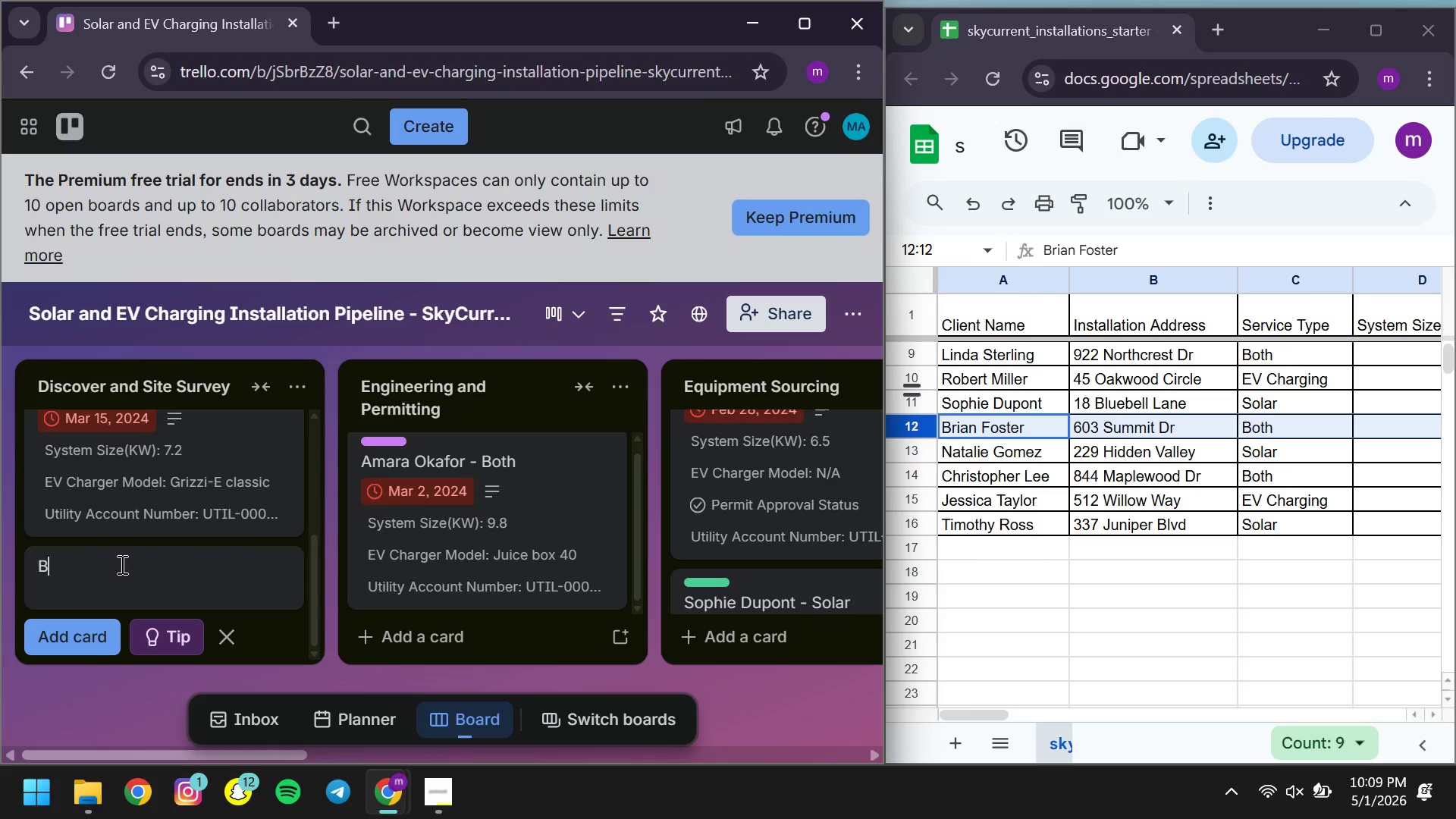 
type(rian )
 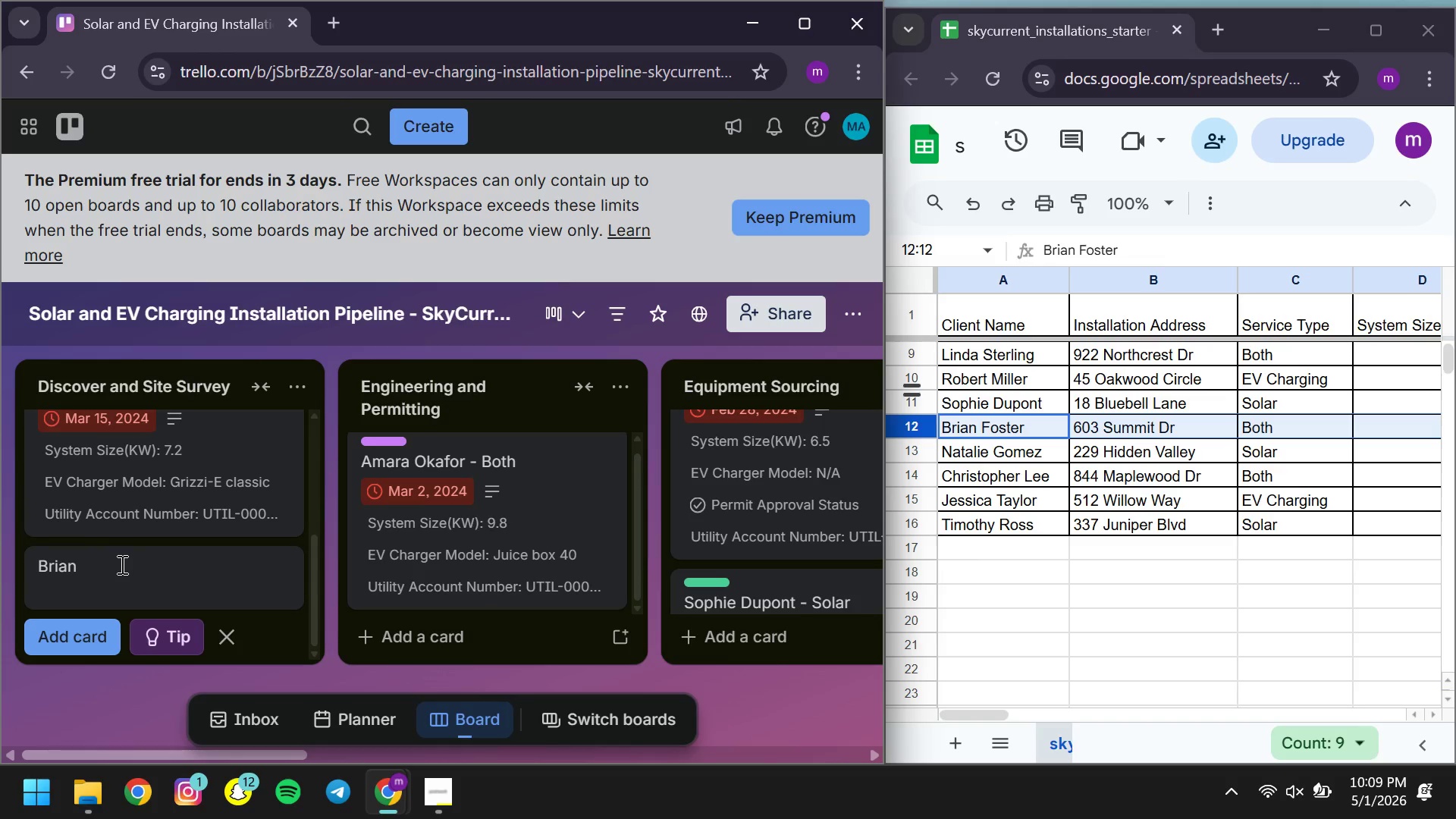 
wait(24.72)
 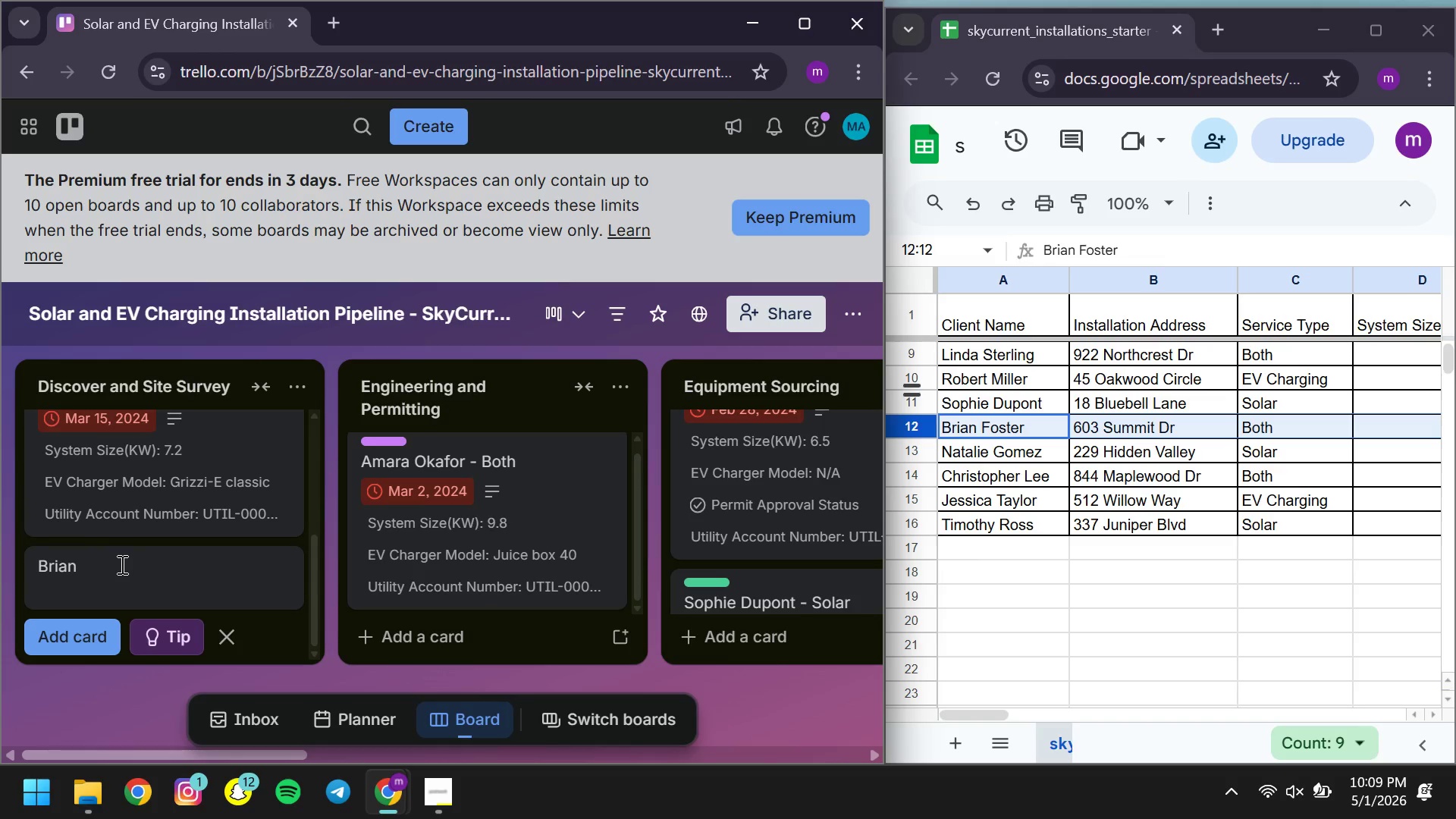 
type(Foster )
 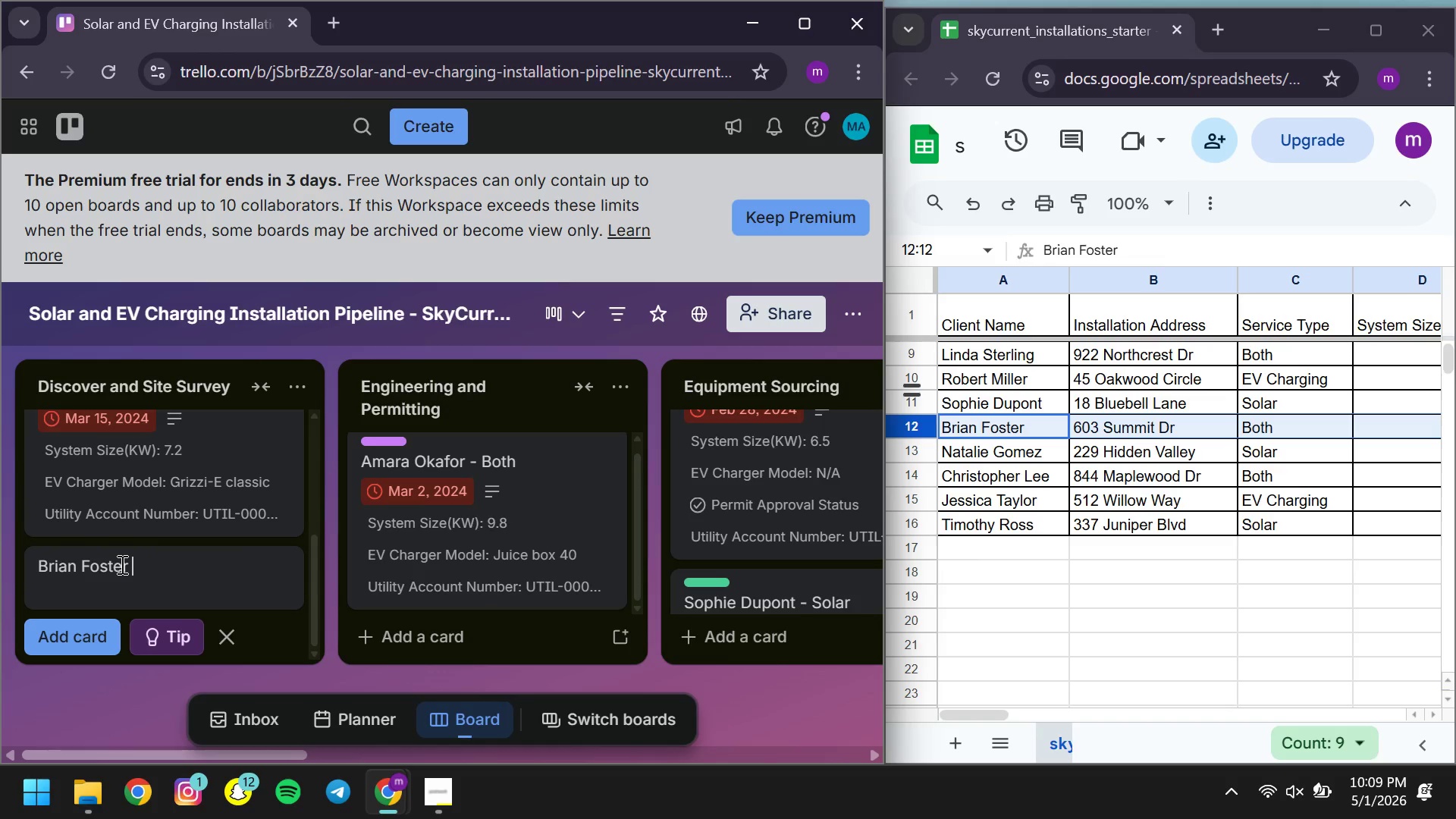 
type(- Both )
 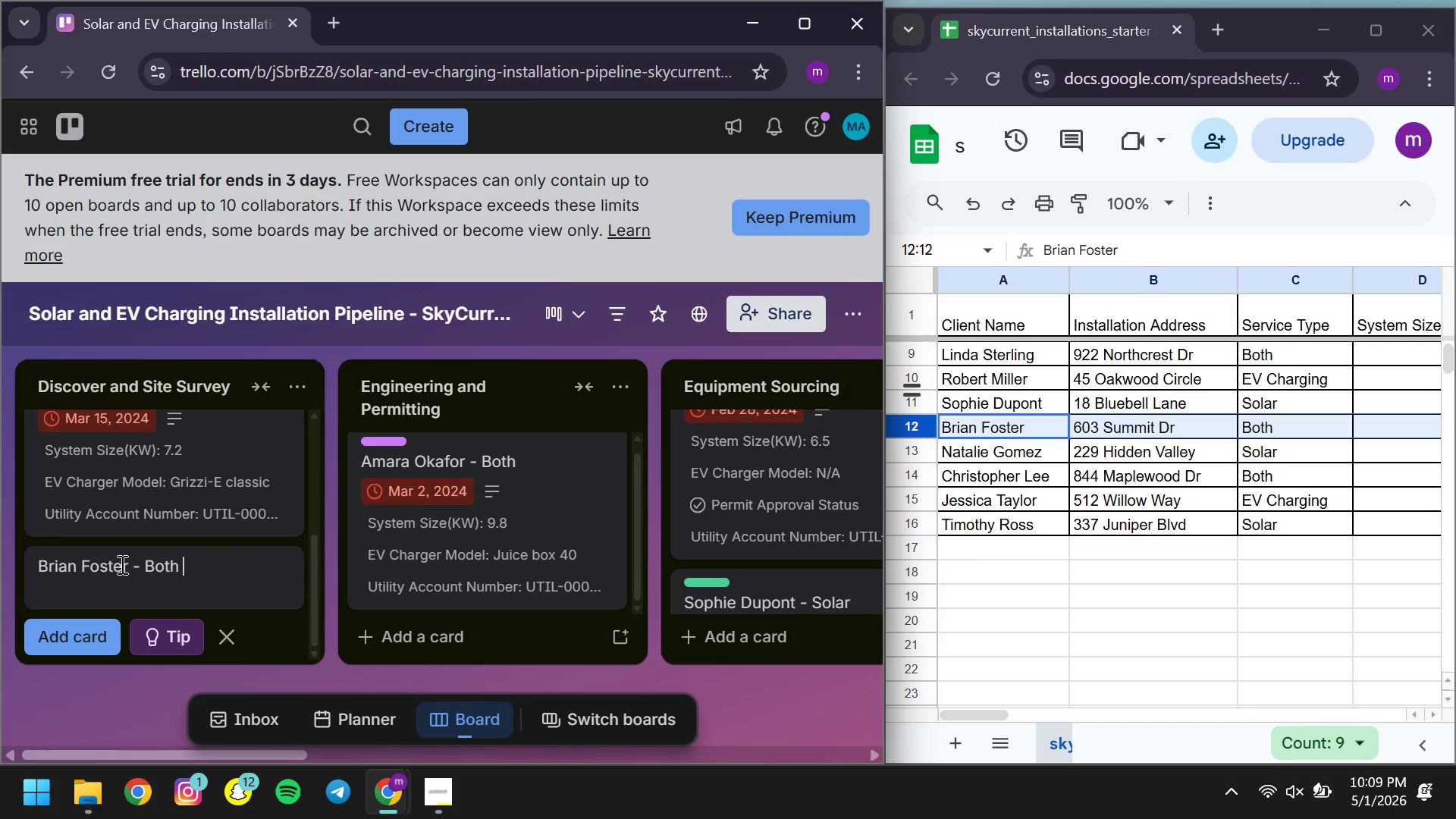 
wait(8.12)
 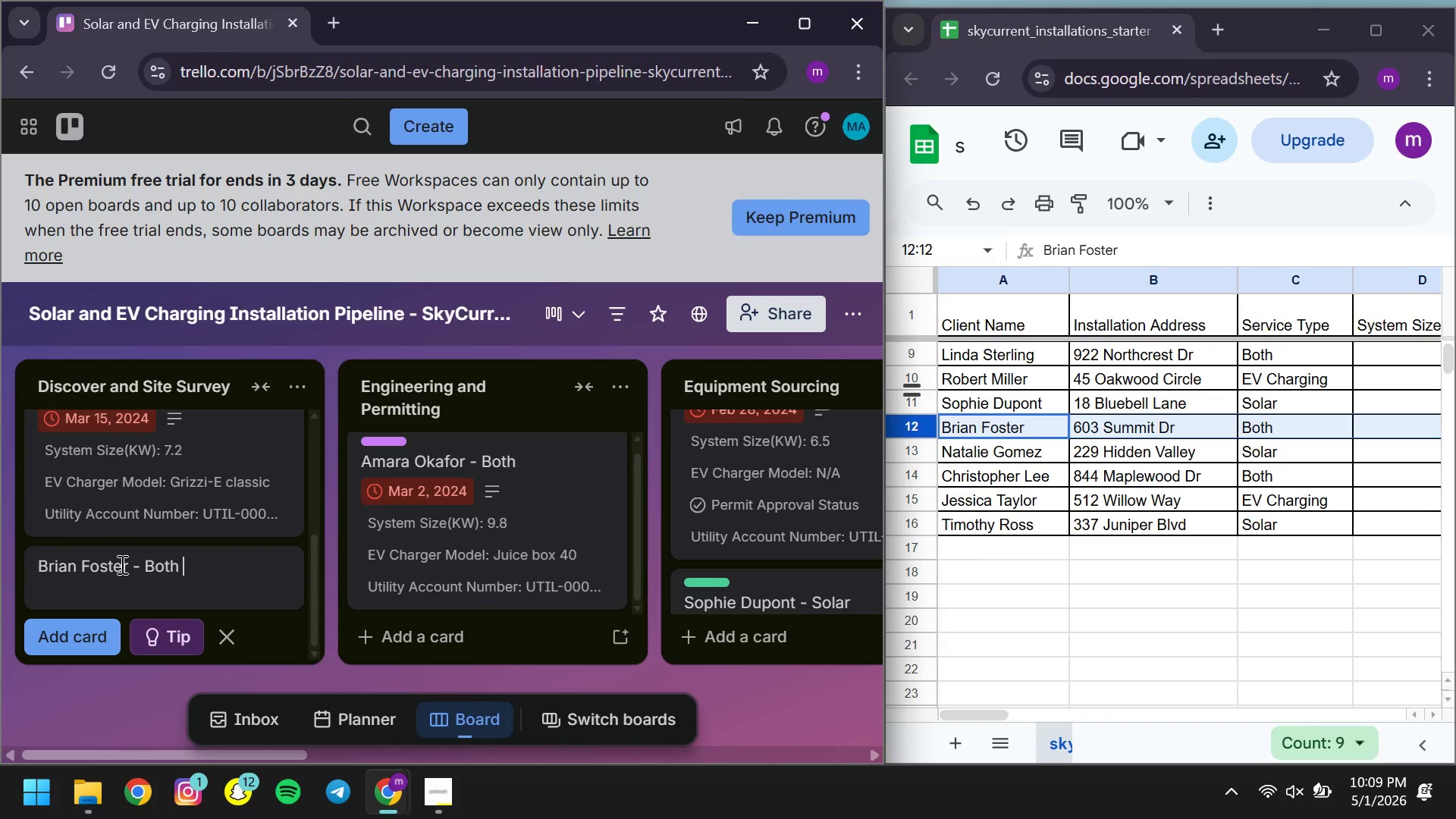 
left_click([83, 632])
 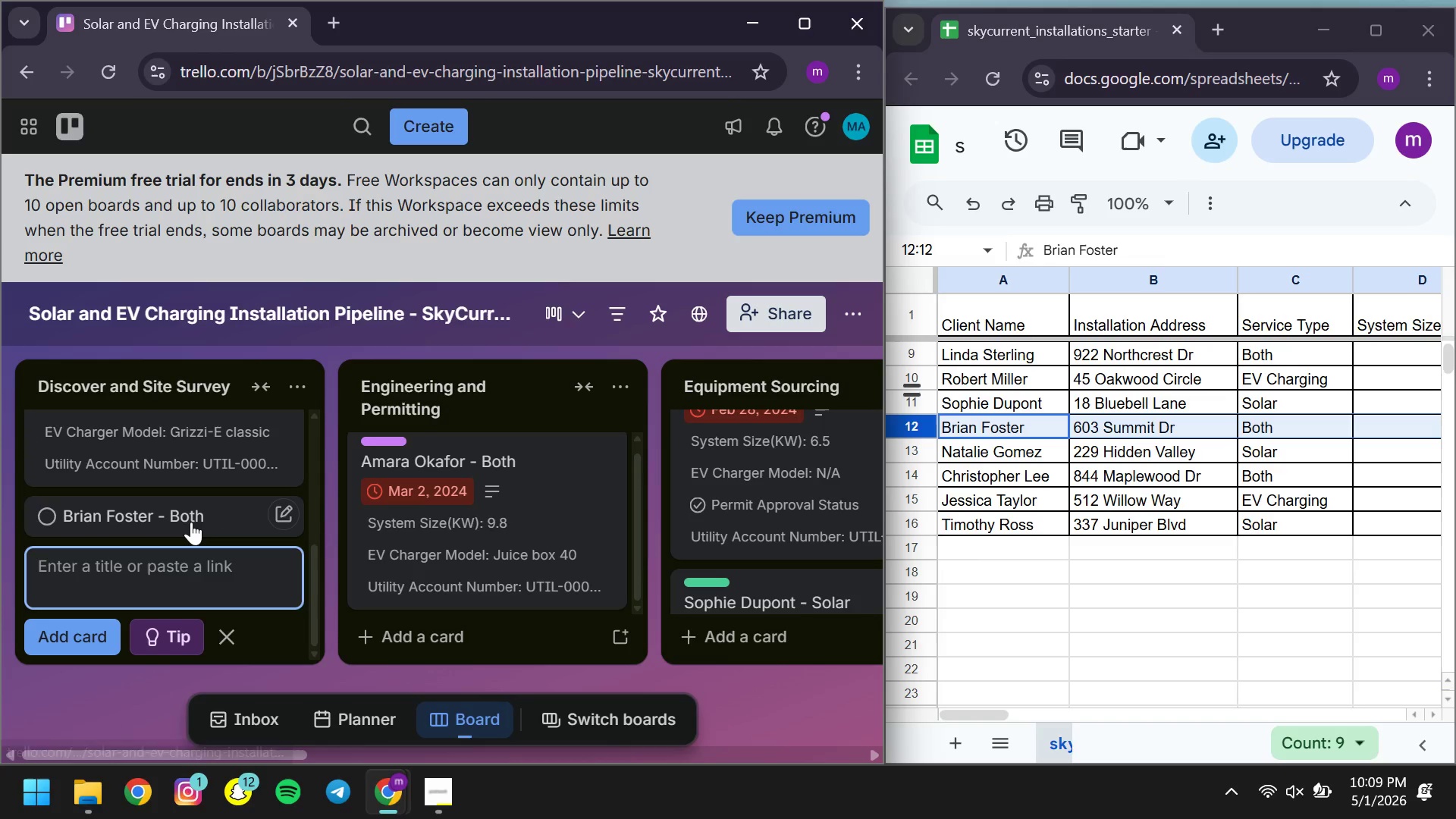 
left_click([191, 522])
 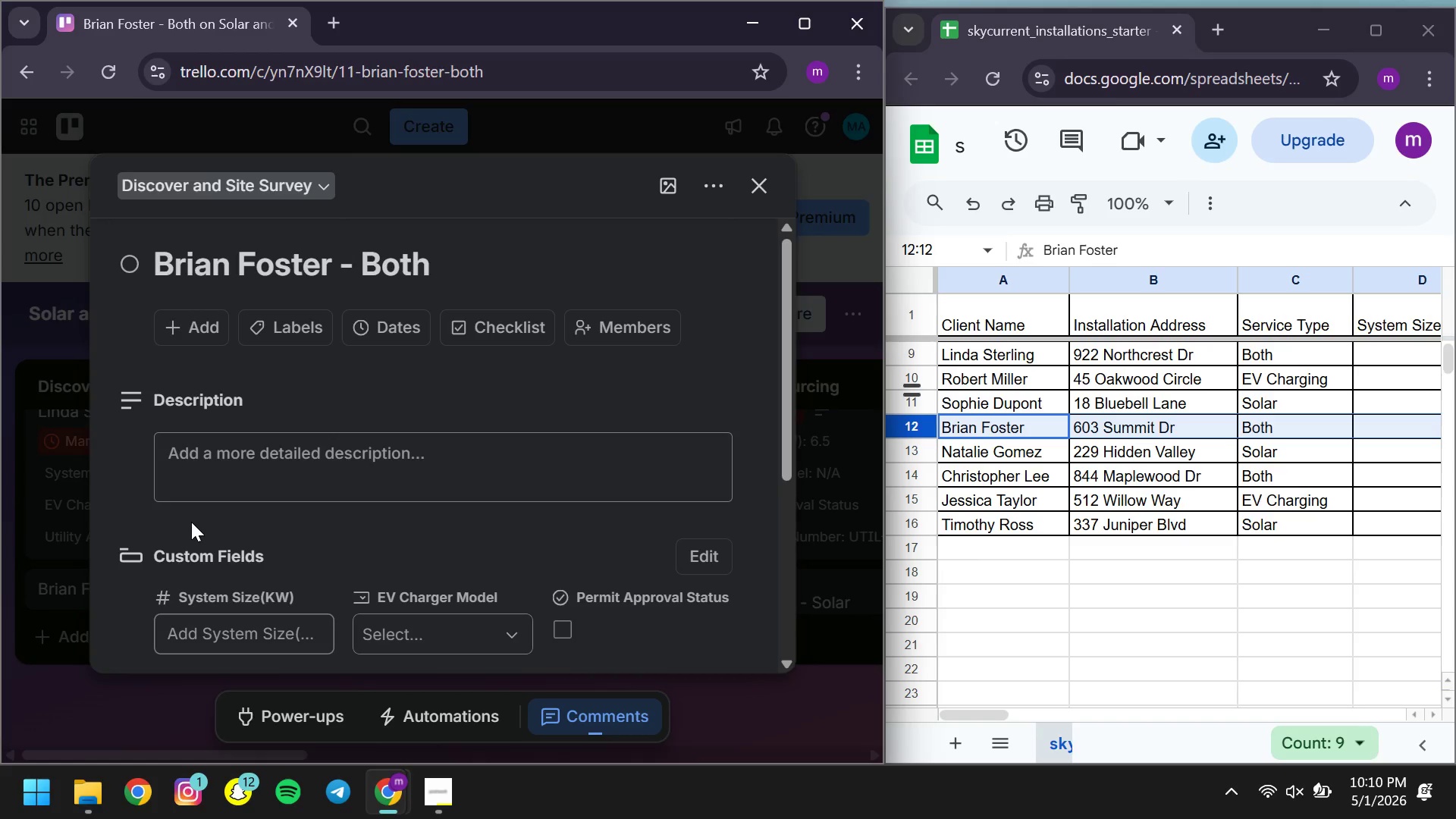 
wait(36.03)
 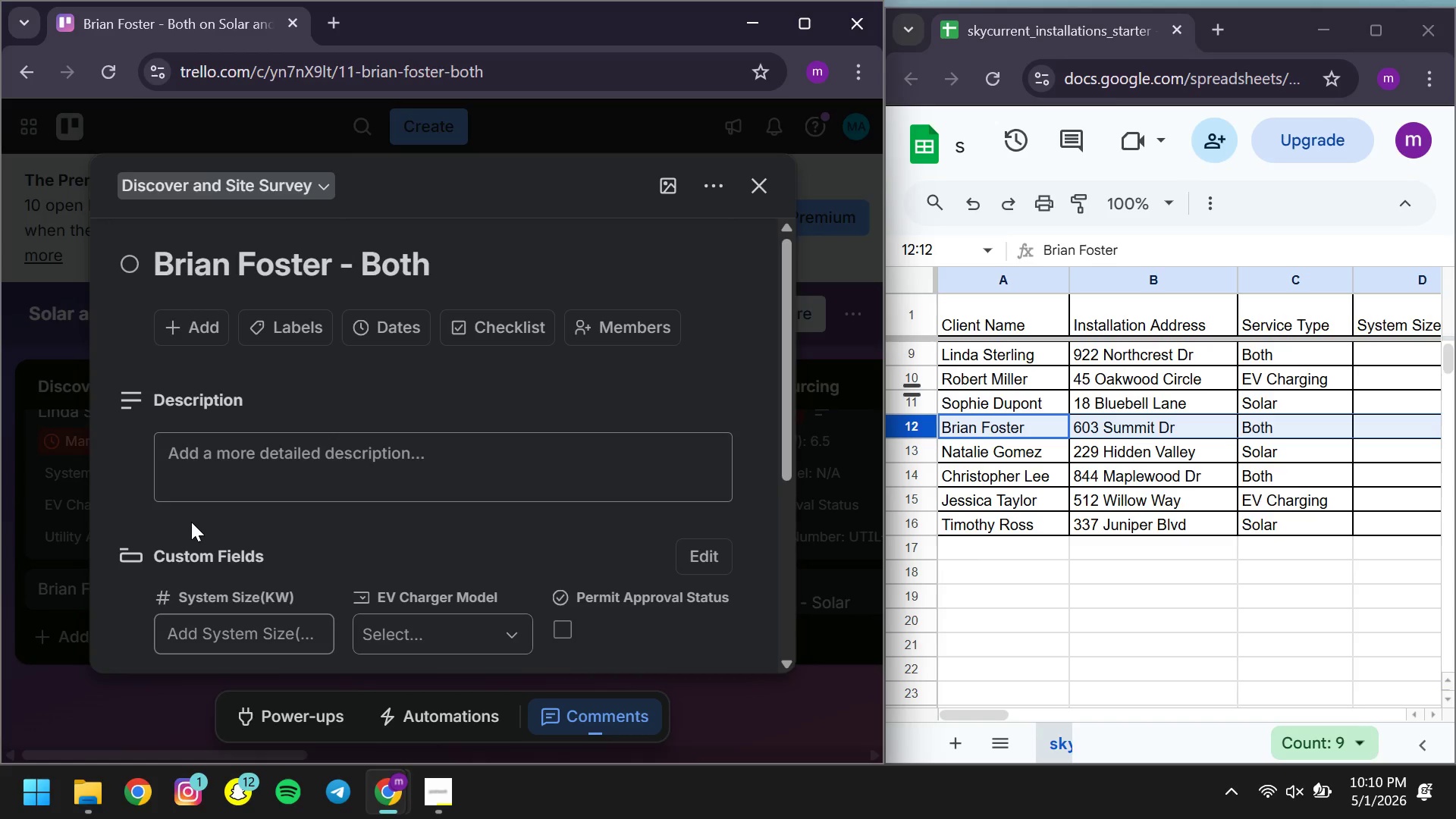 
left_click([202, 475])
 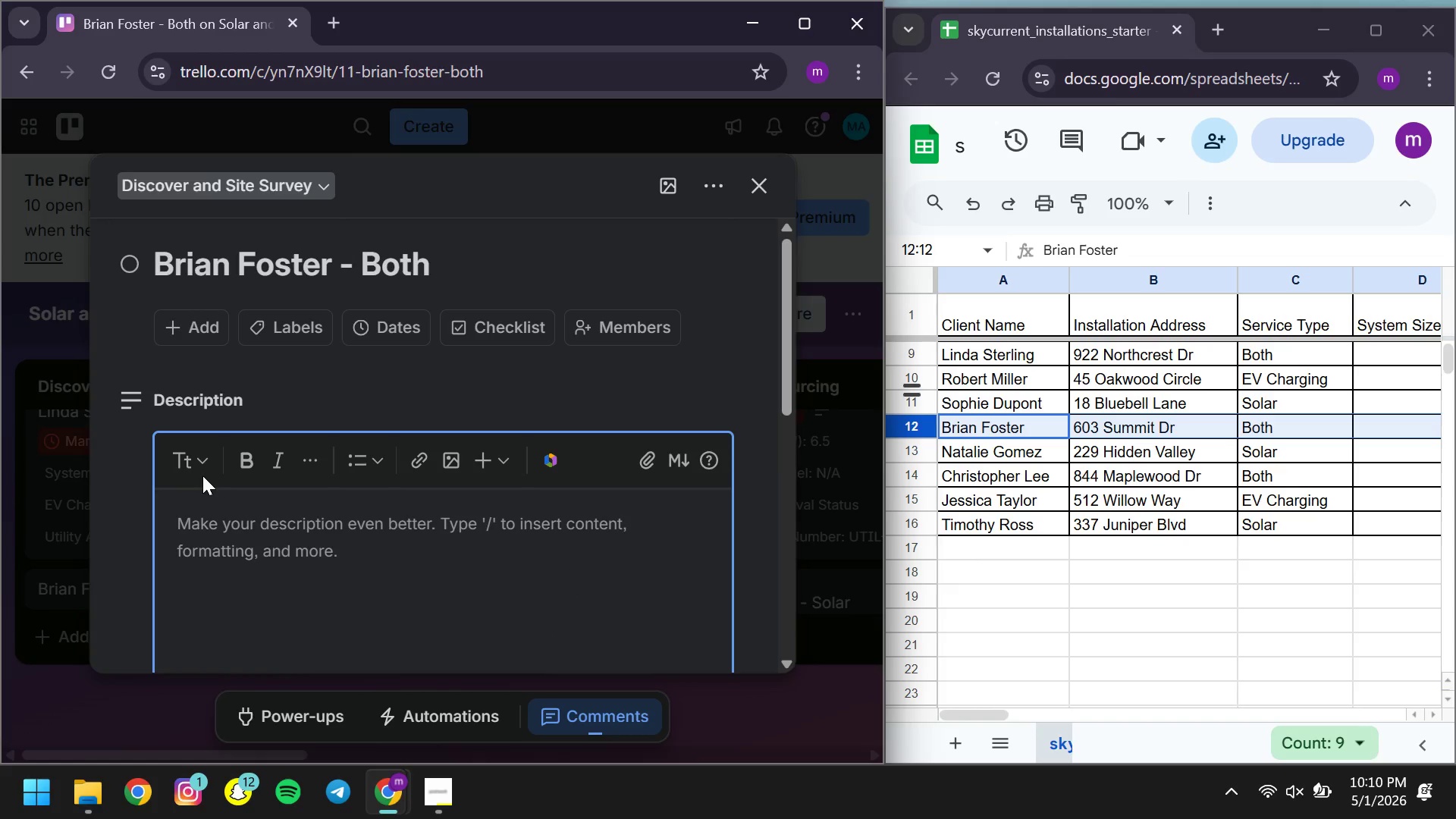 
type(603 Summit Dr )
 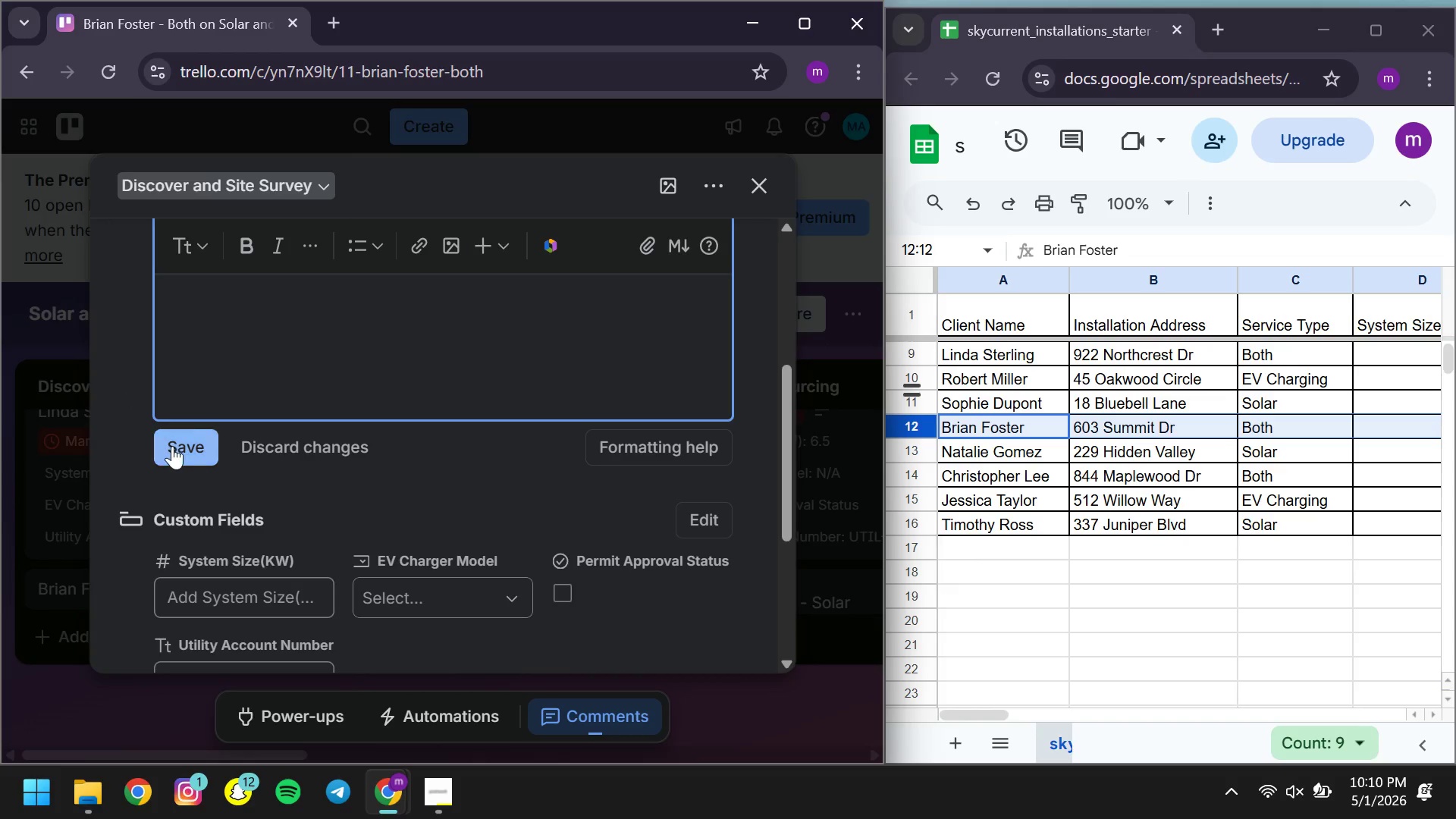 
left_click([172, 446])
 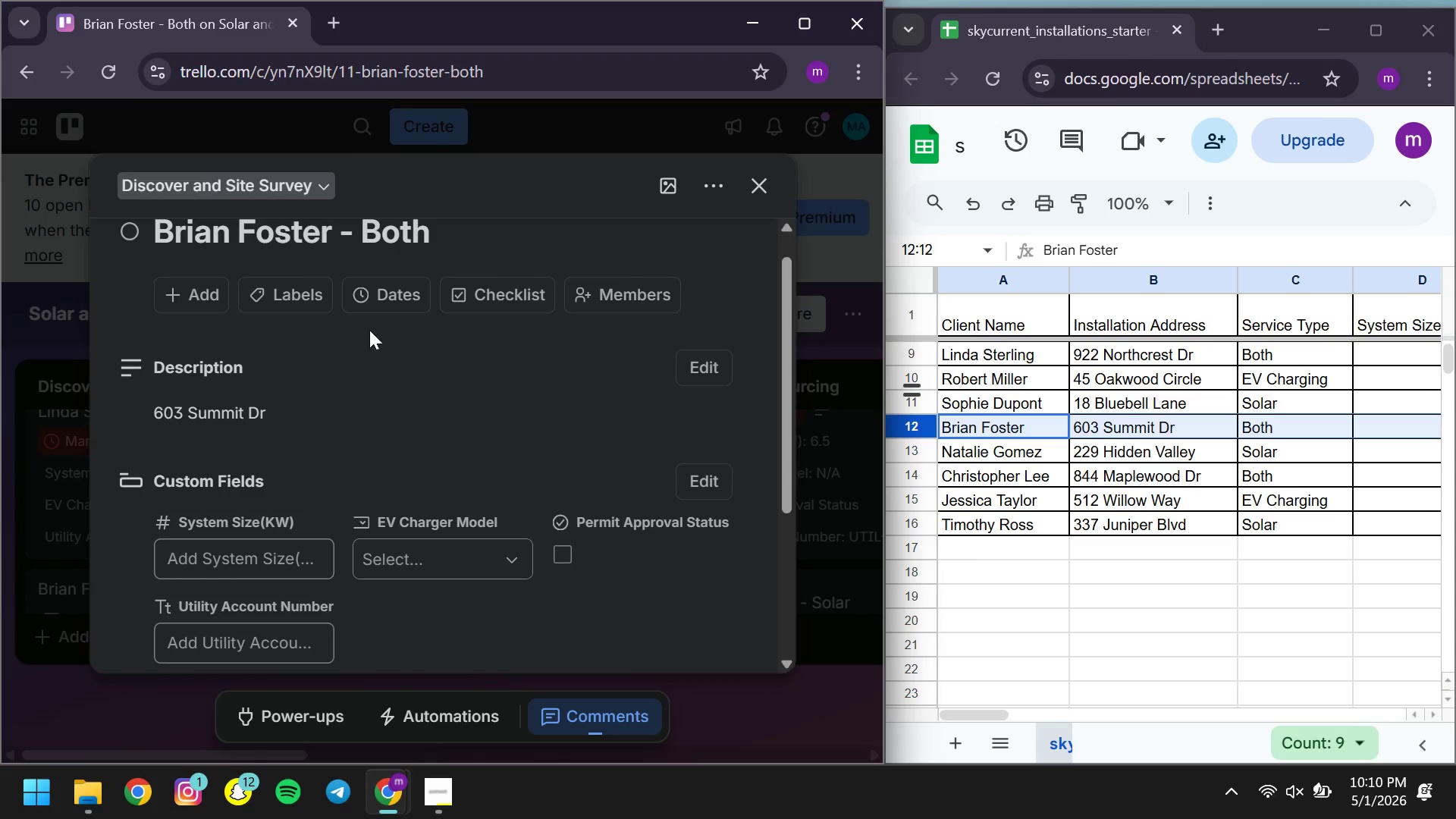 
left_click([290, 292])
 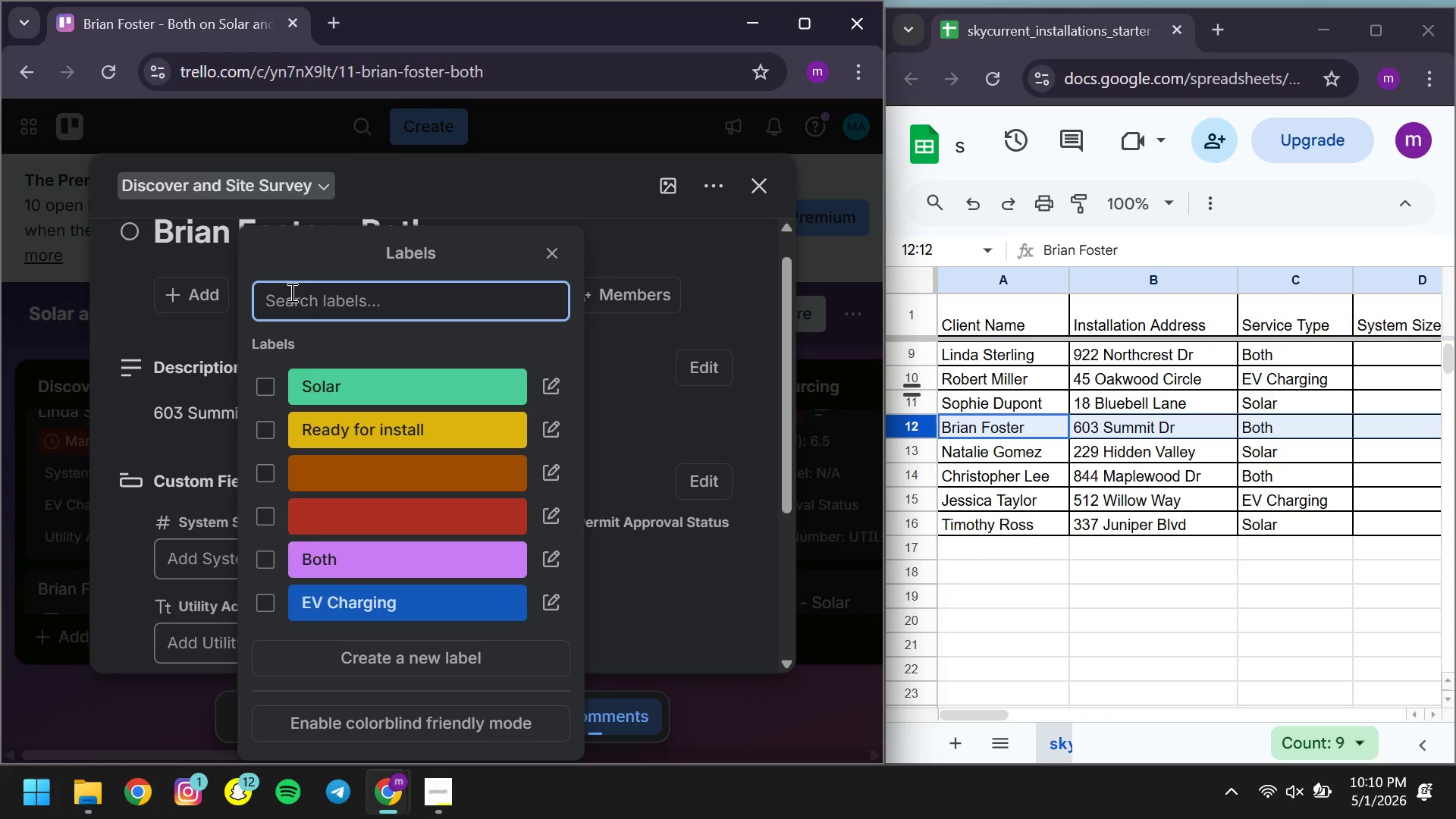 
wait(6.69)
 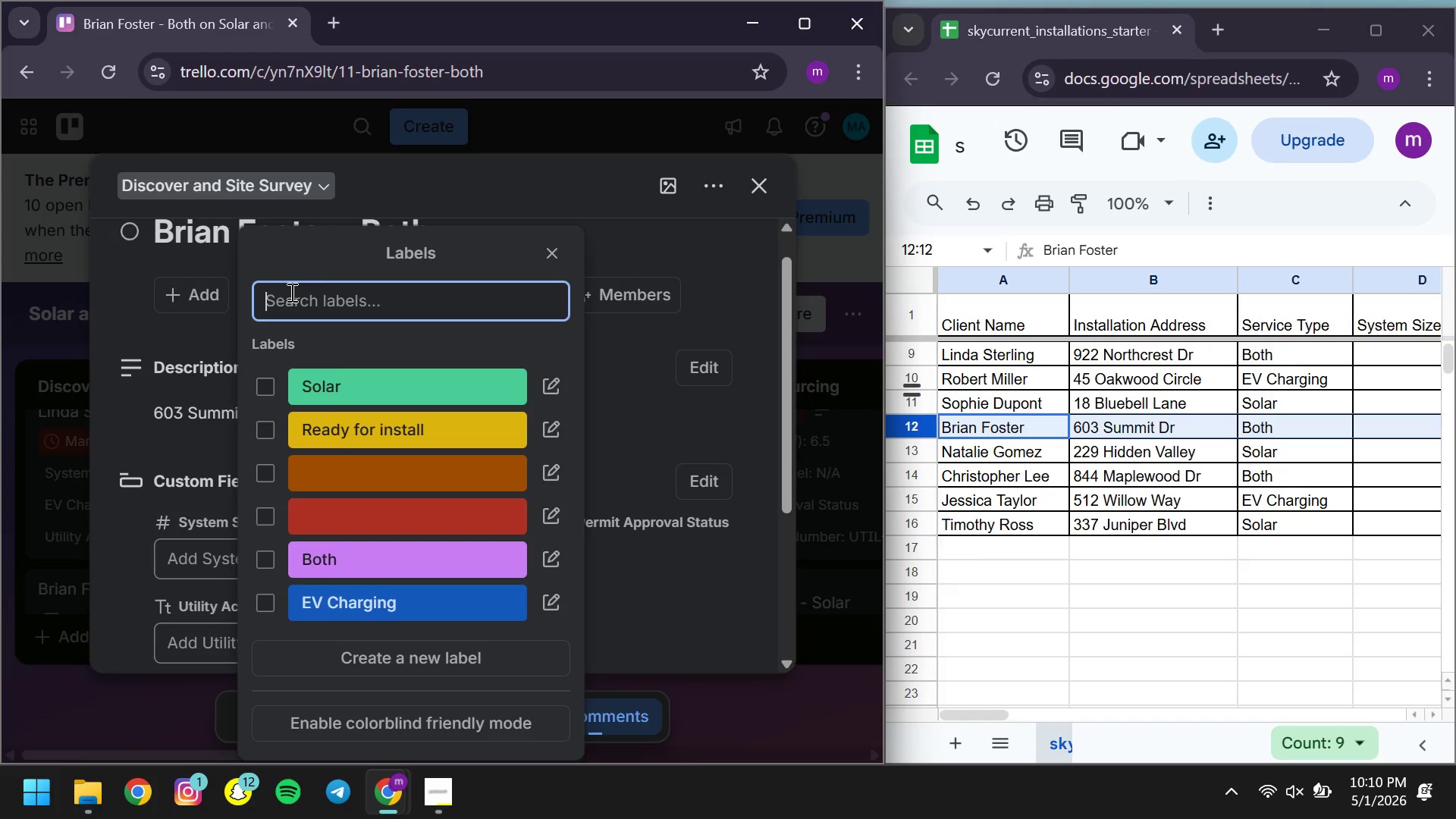 
left_click([272, 560])
 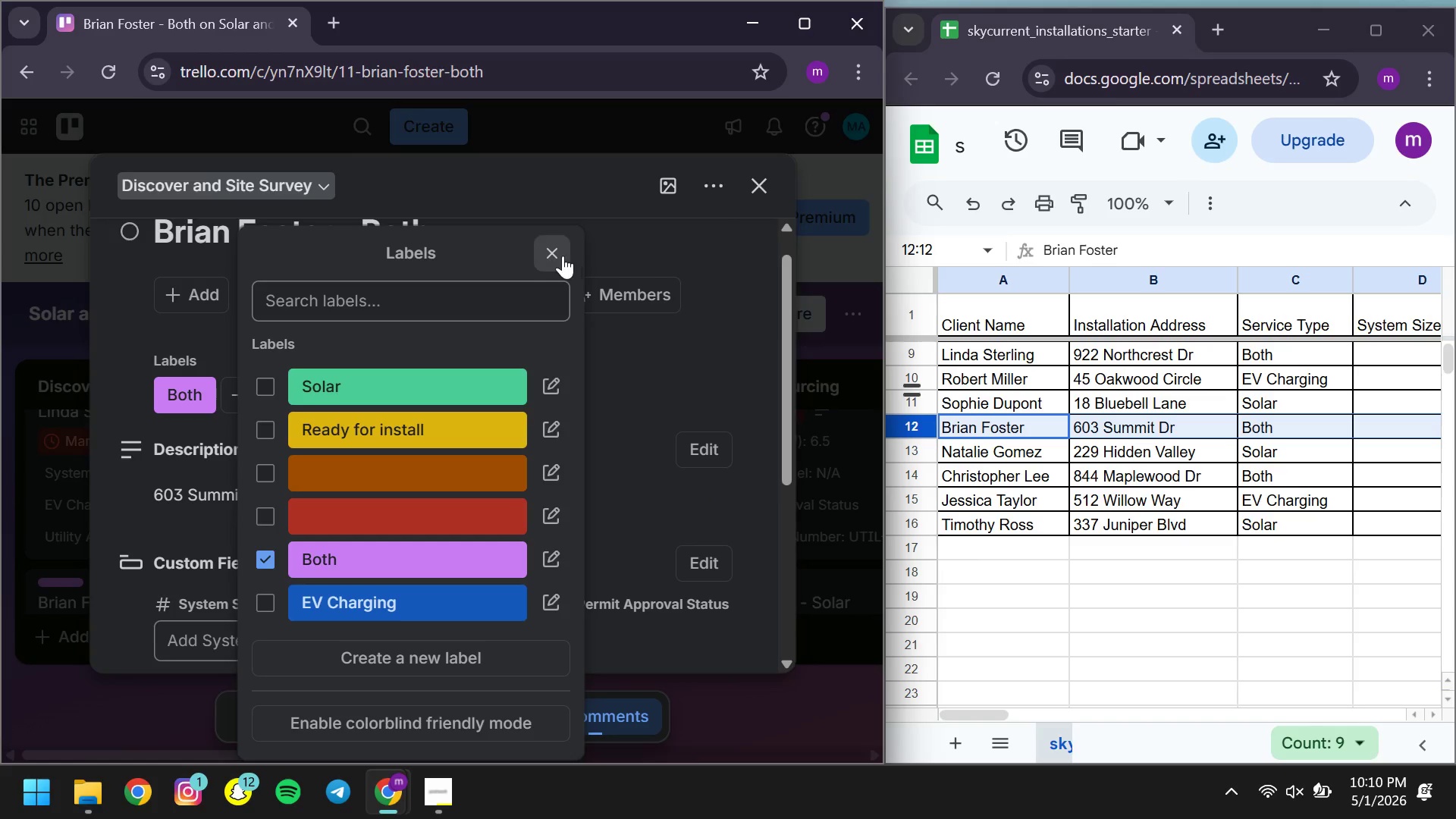 
left_click([563, 256])
 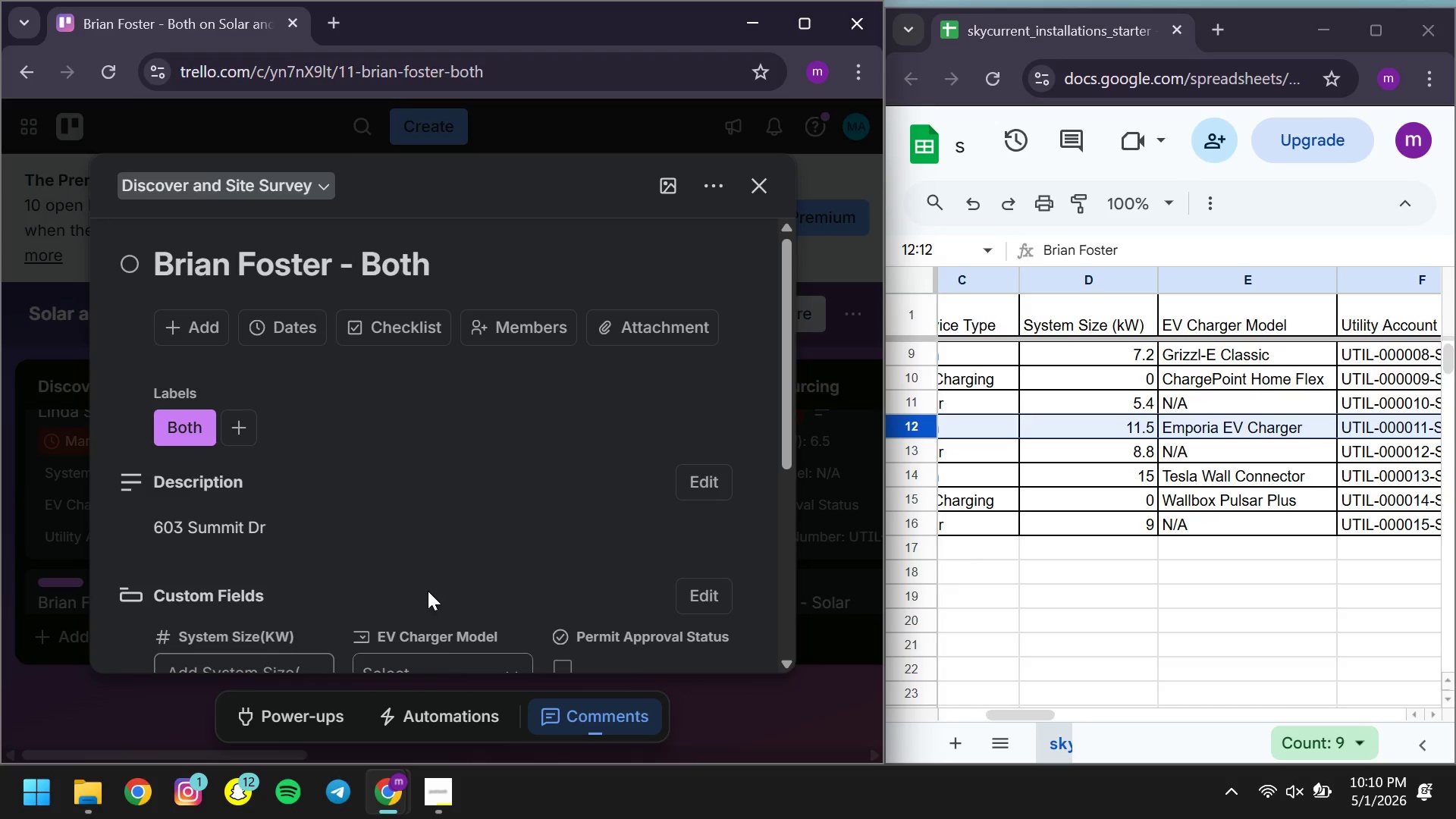 
wait(5.59)
 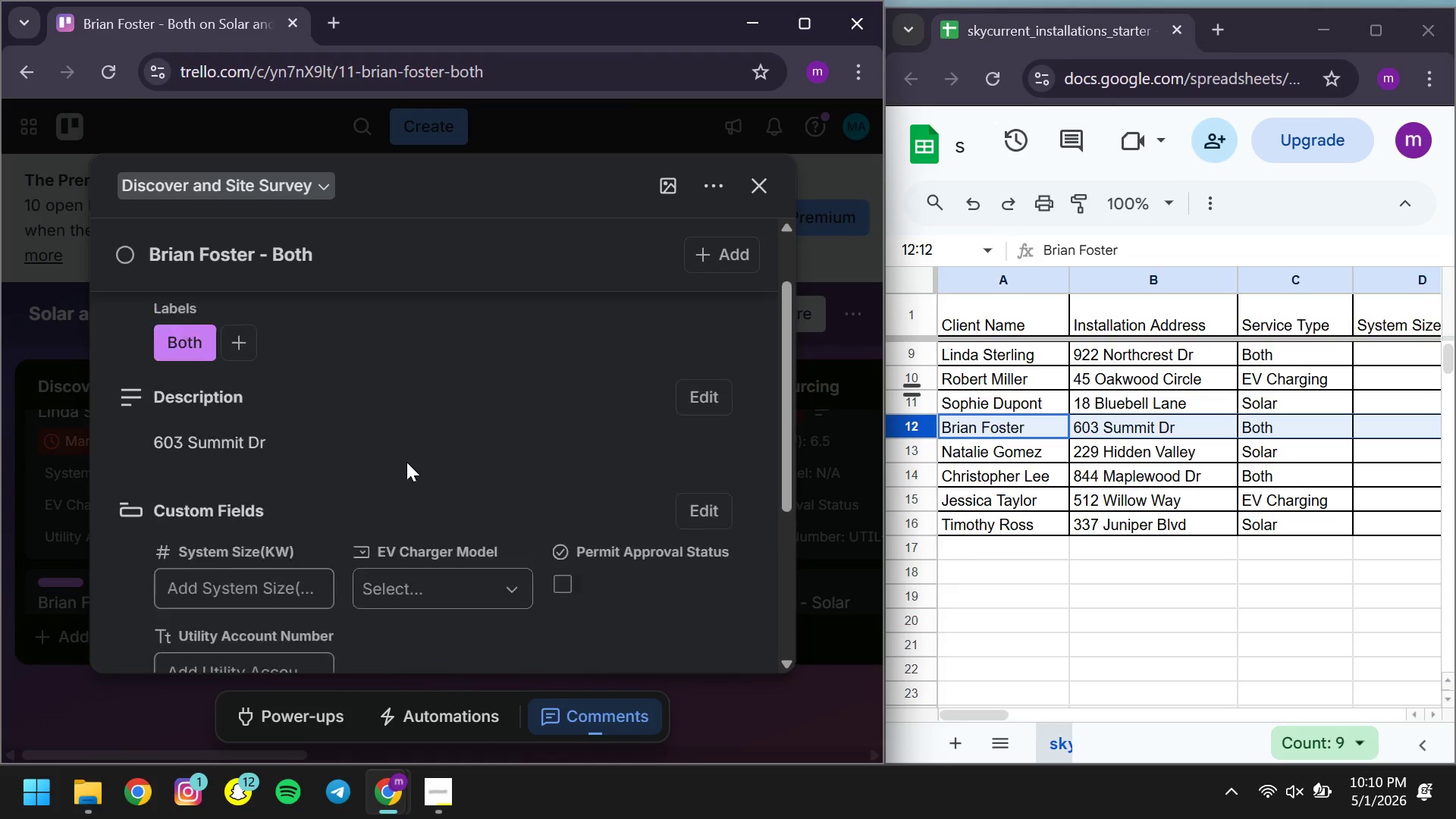 
left_click([196, 445])
 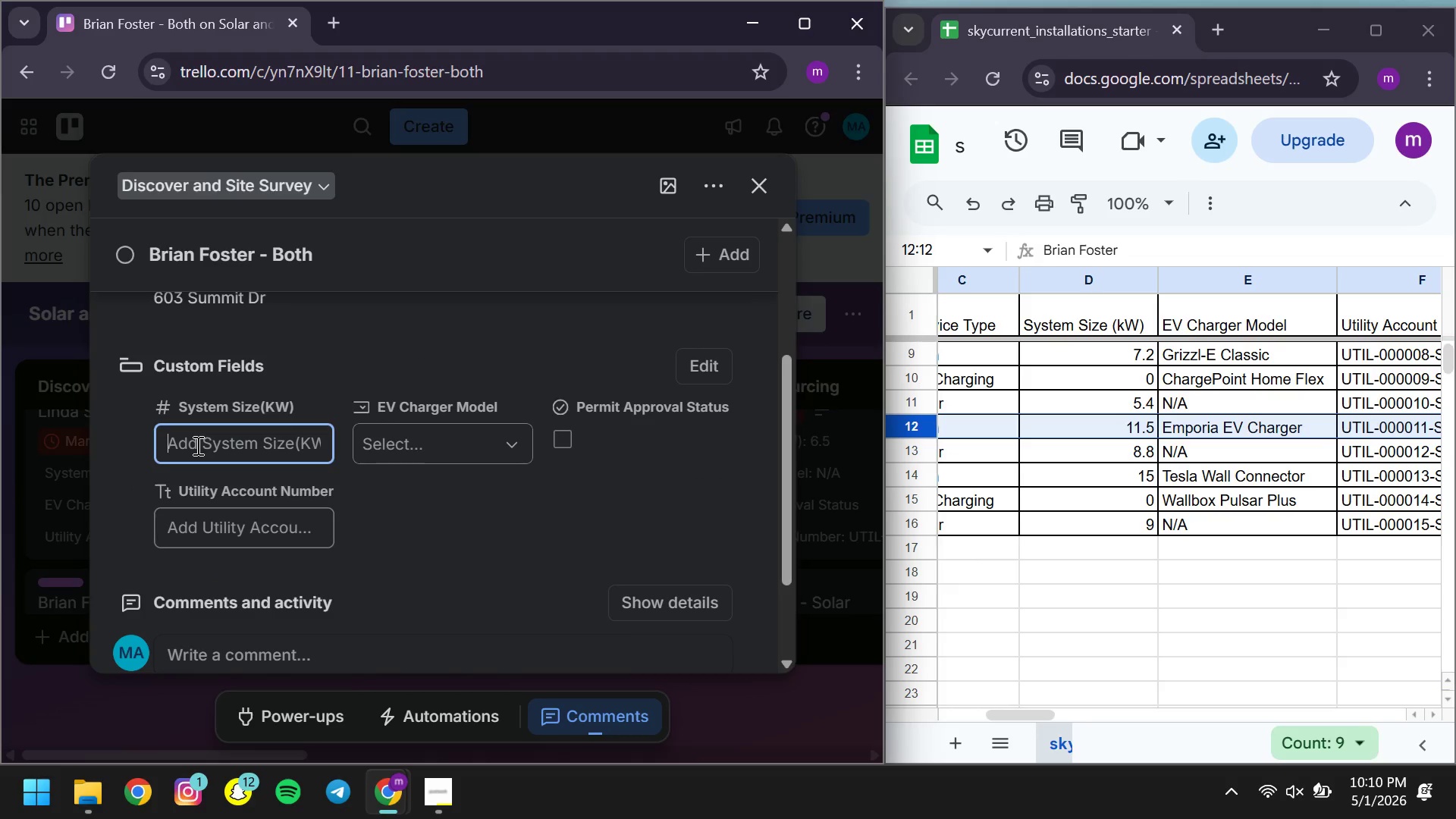 
type(11.5)
 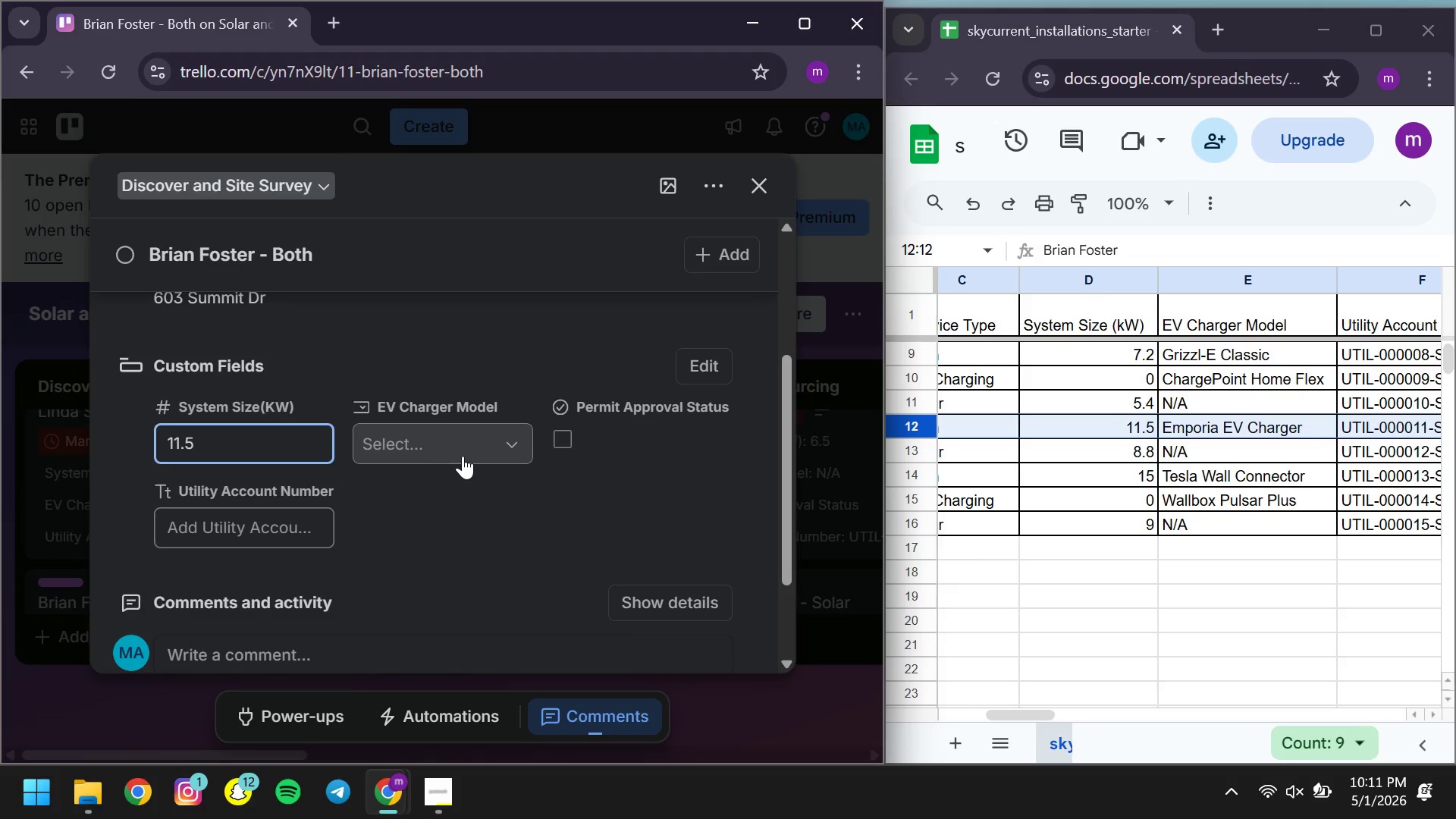 
left_click([463, 456])
 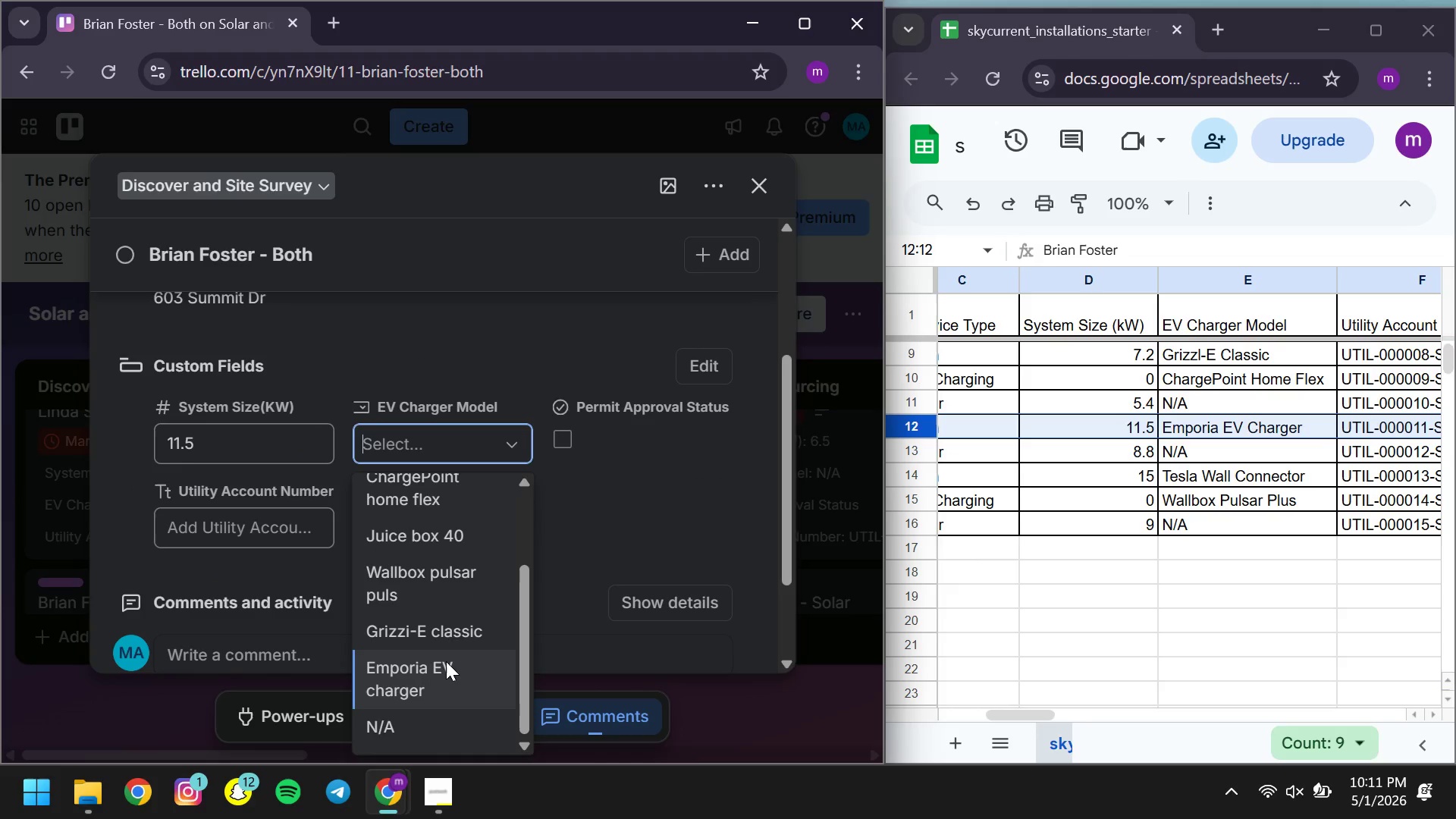 
left_click([432, 692])
 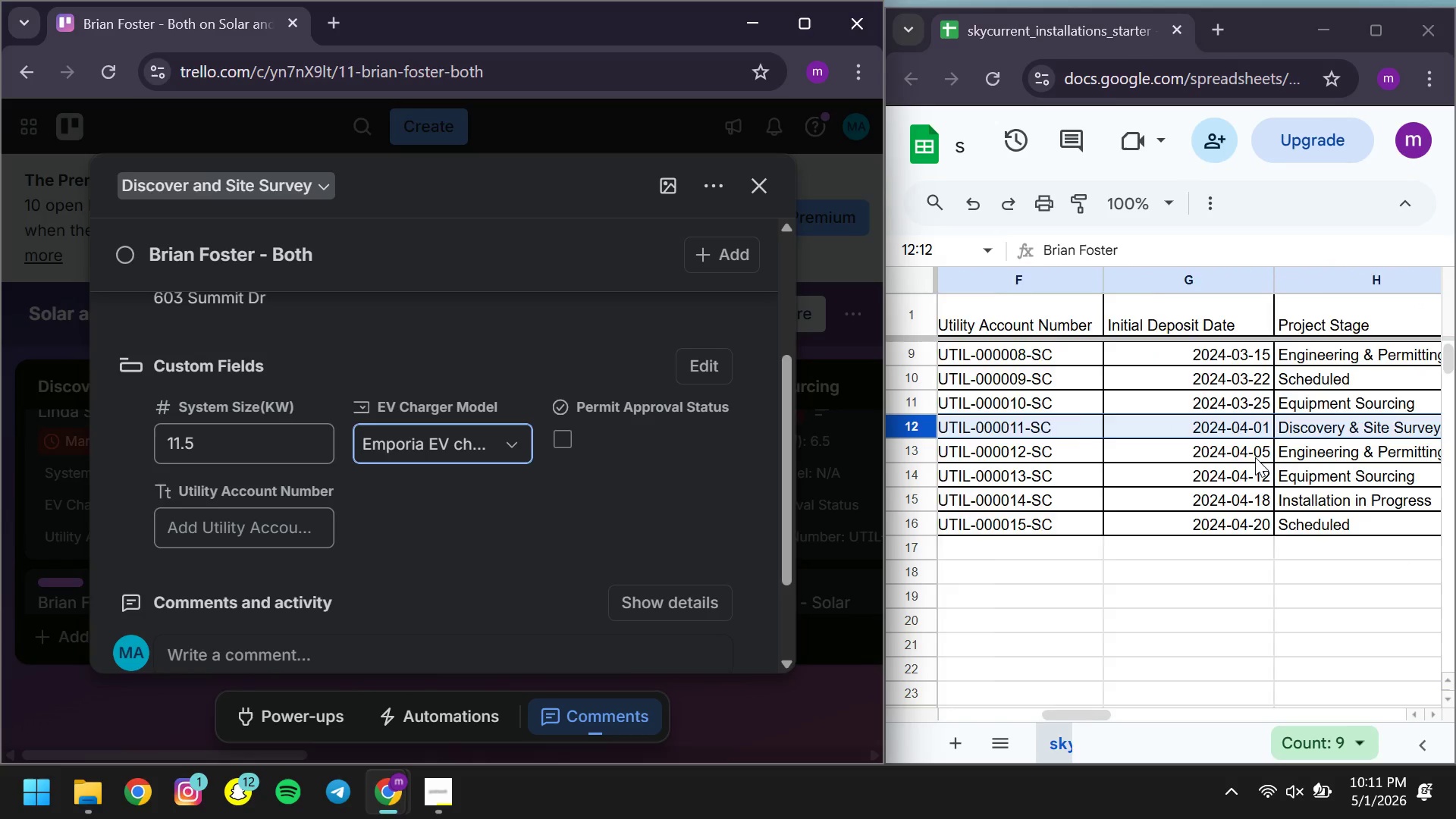 
wait(6.59)
 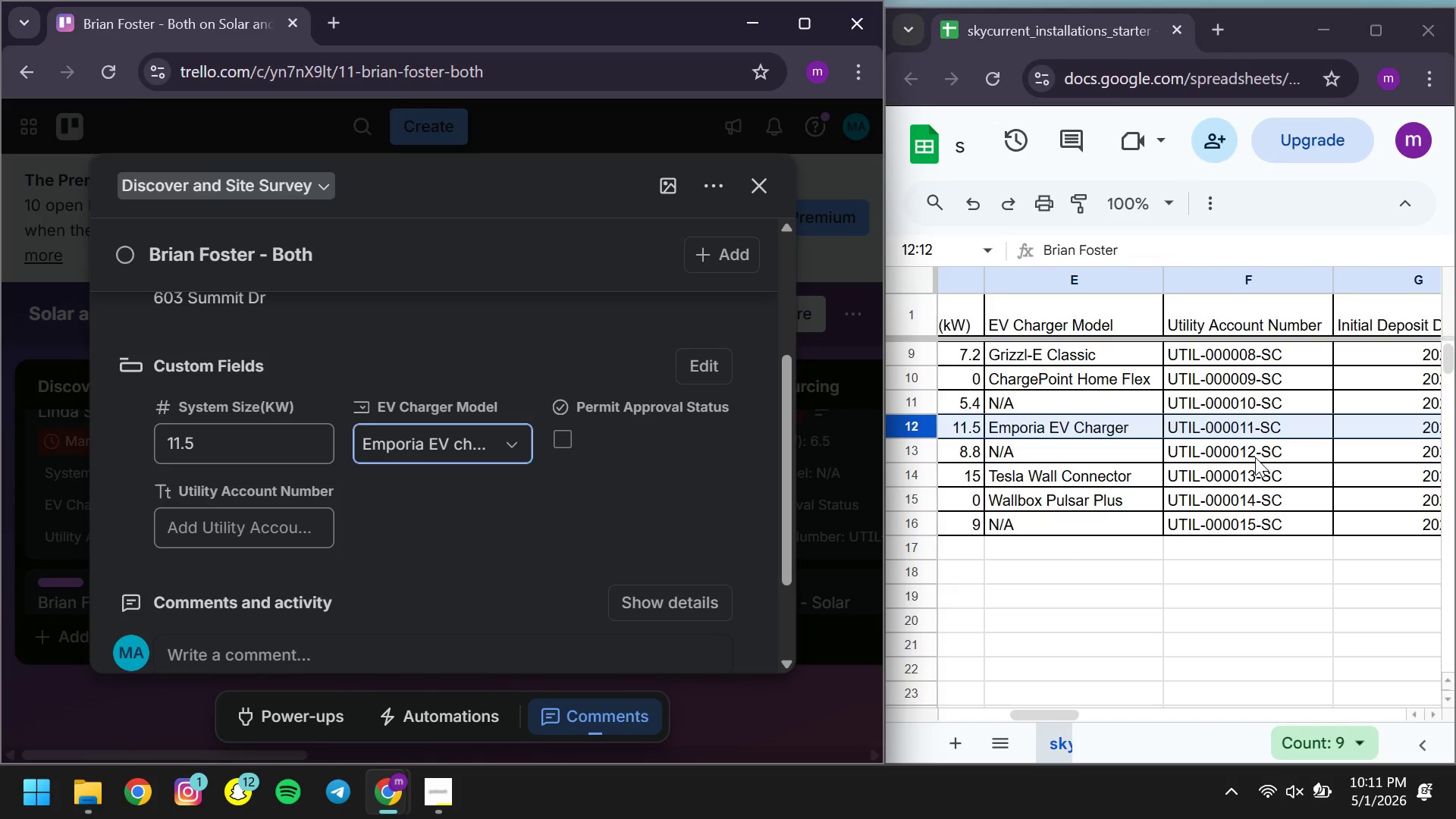 
left_click([224, 519])
 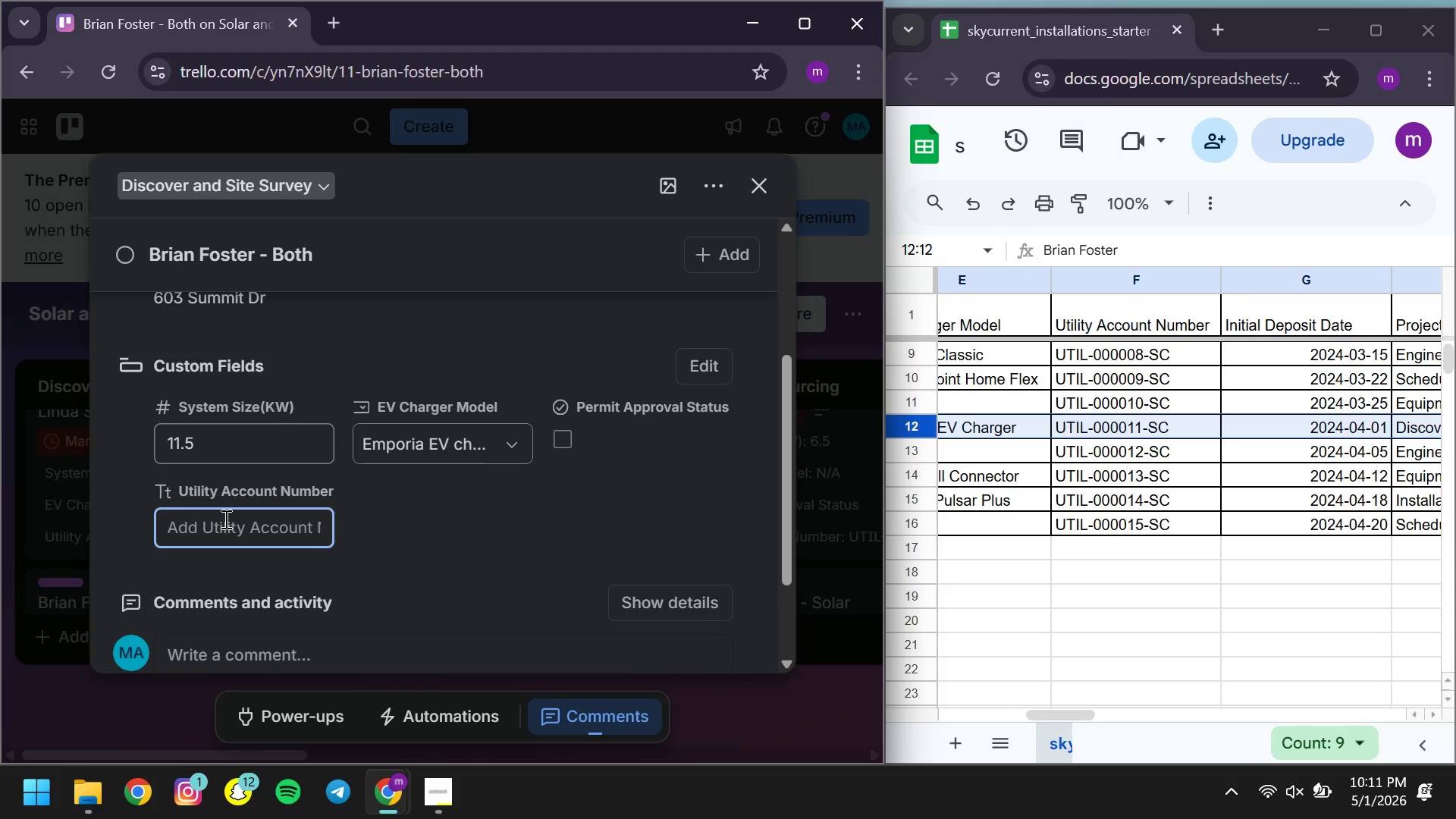 
key(Control+ControlLeft)
 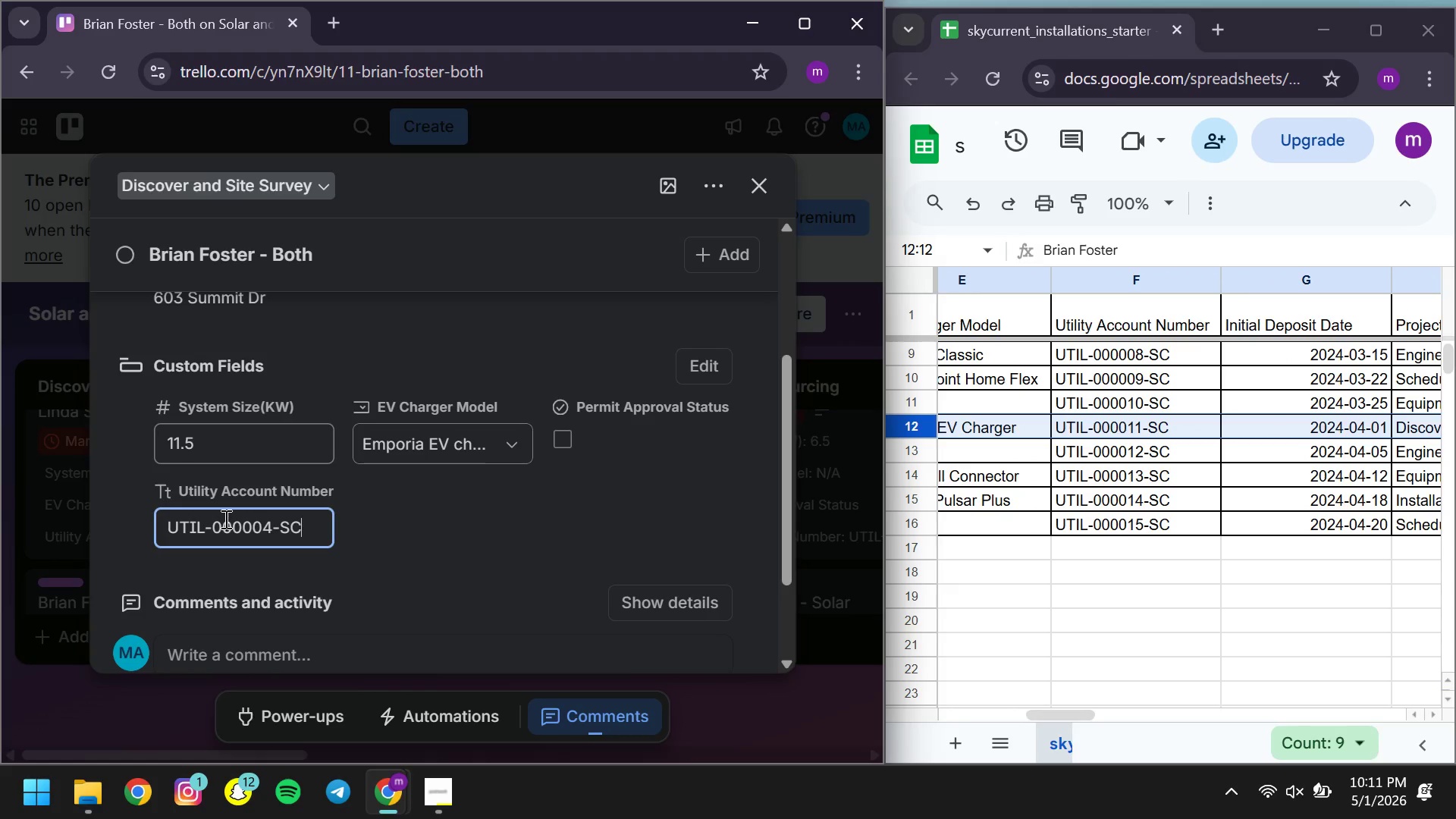 
key(Control+V)
 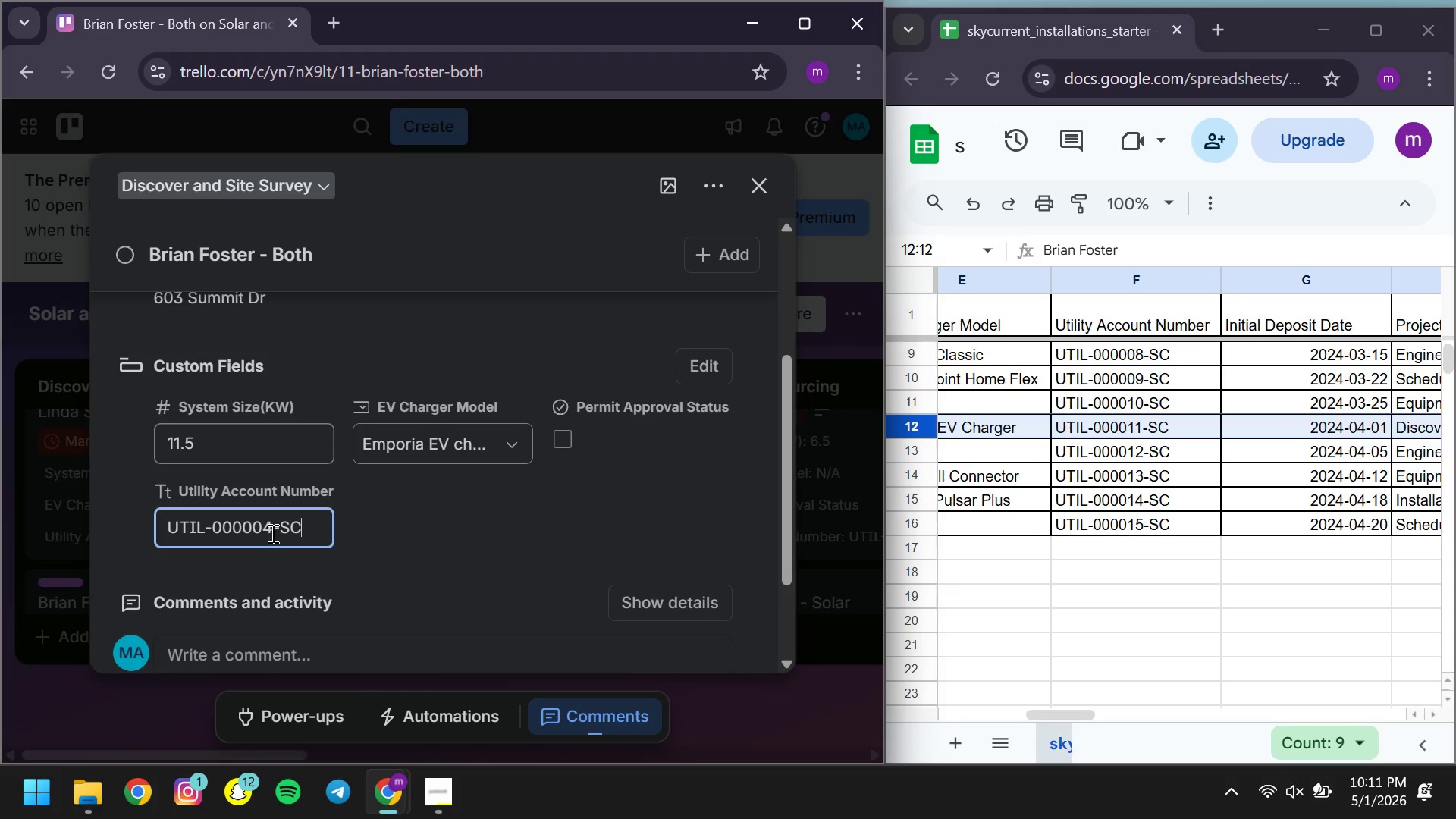 
left_click([271, 533])
 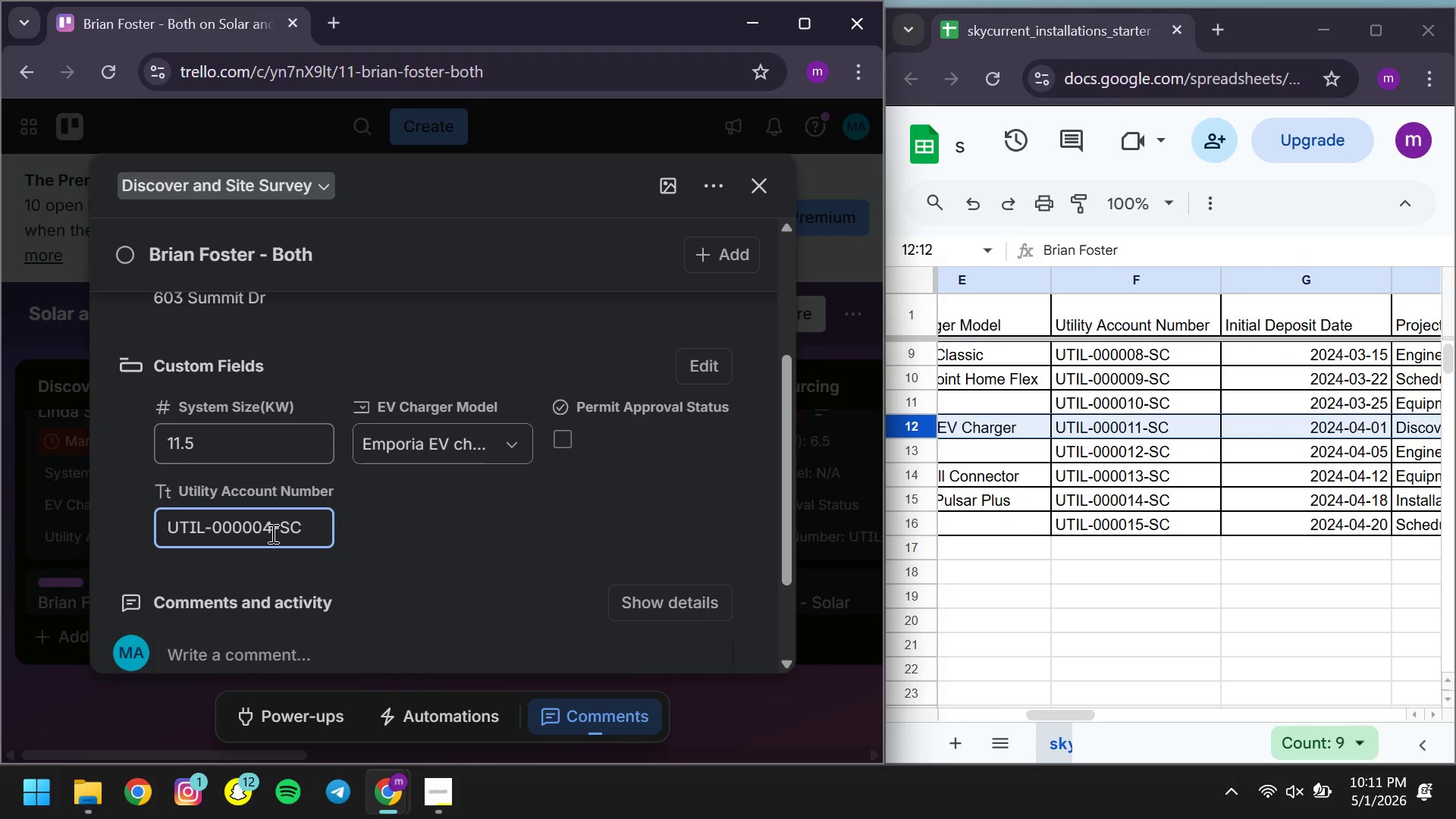 
key(Backspace)
key(Backspace)
type(11)
 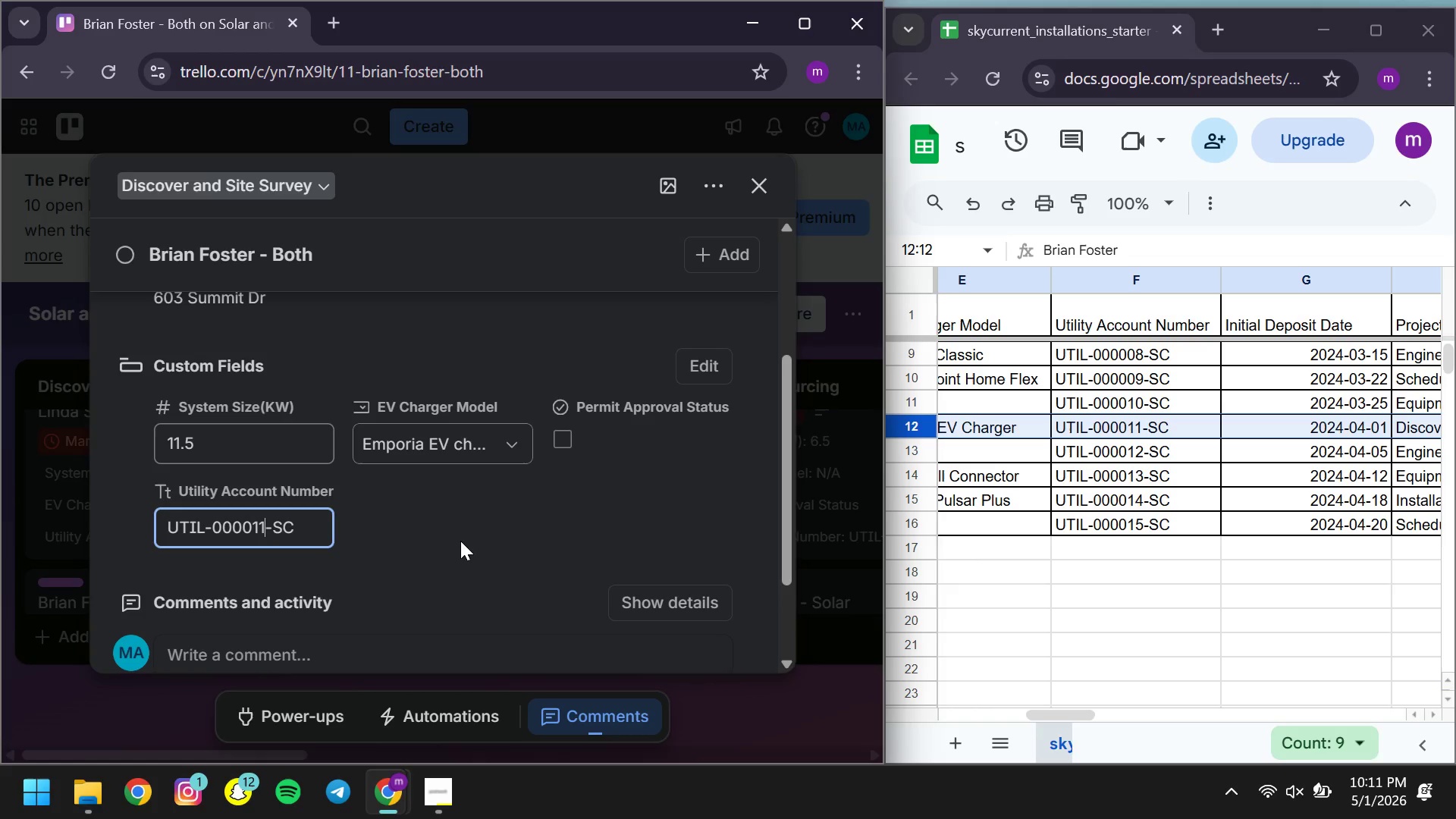 
left_click([451, 540])
 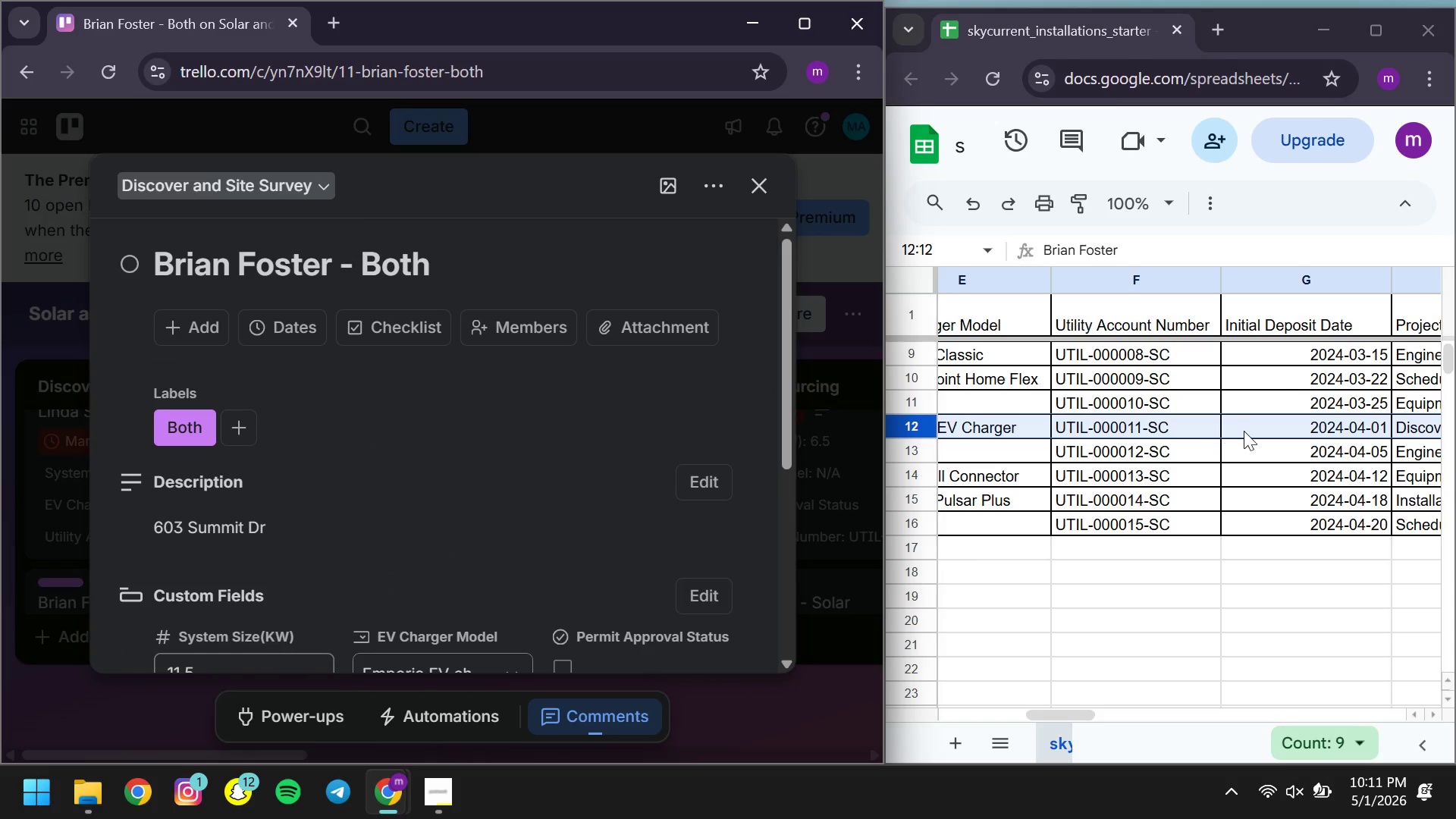 
double_click([1263, 435])
 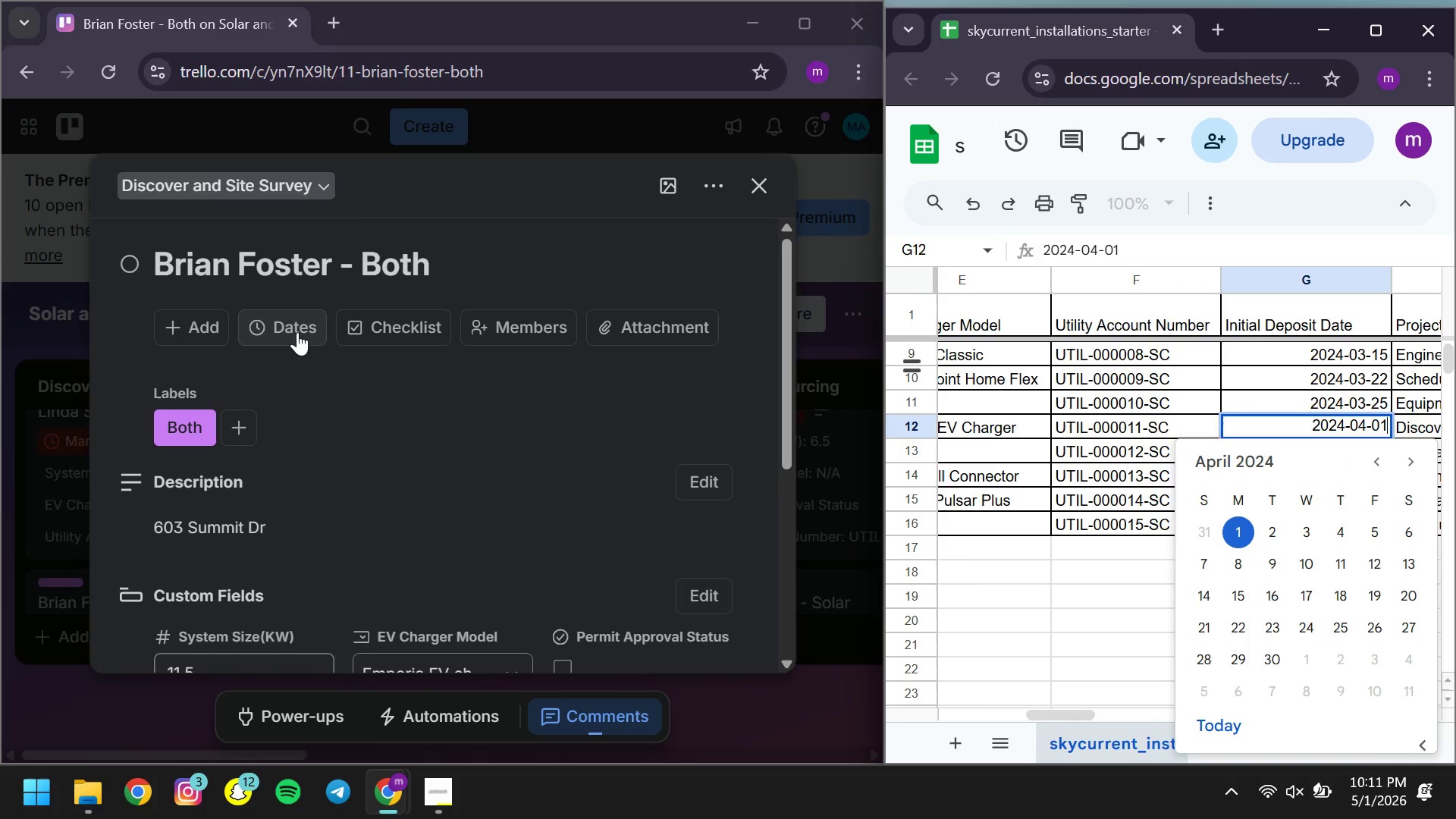 
left_click([281, 331])
 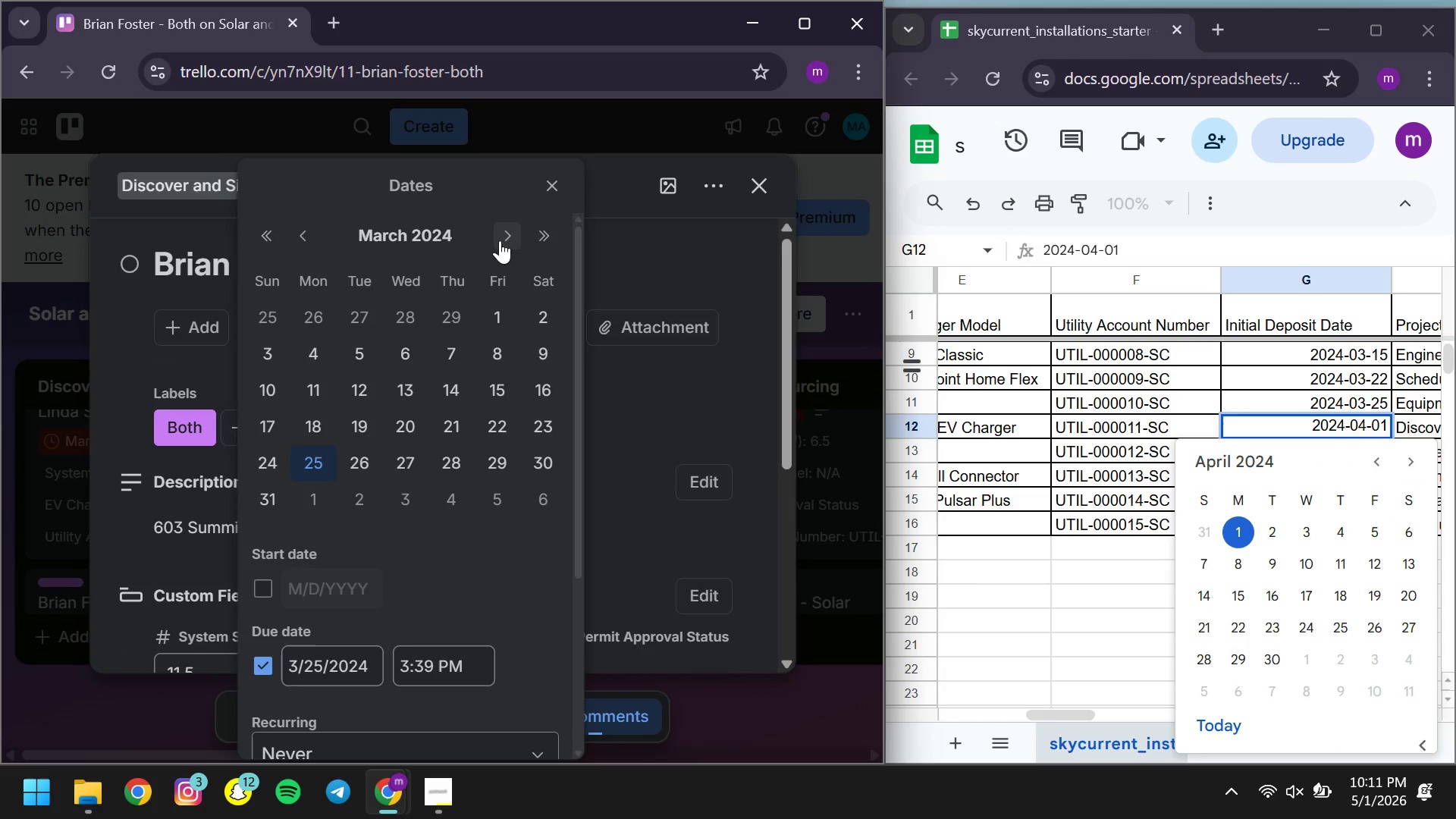 
left_click([500, 240])
 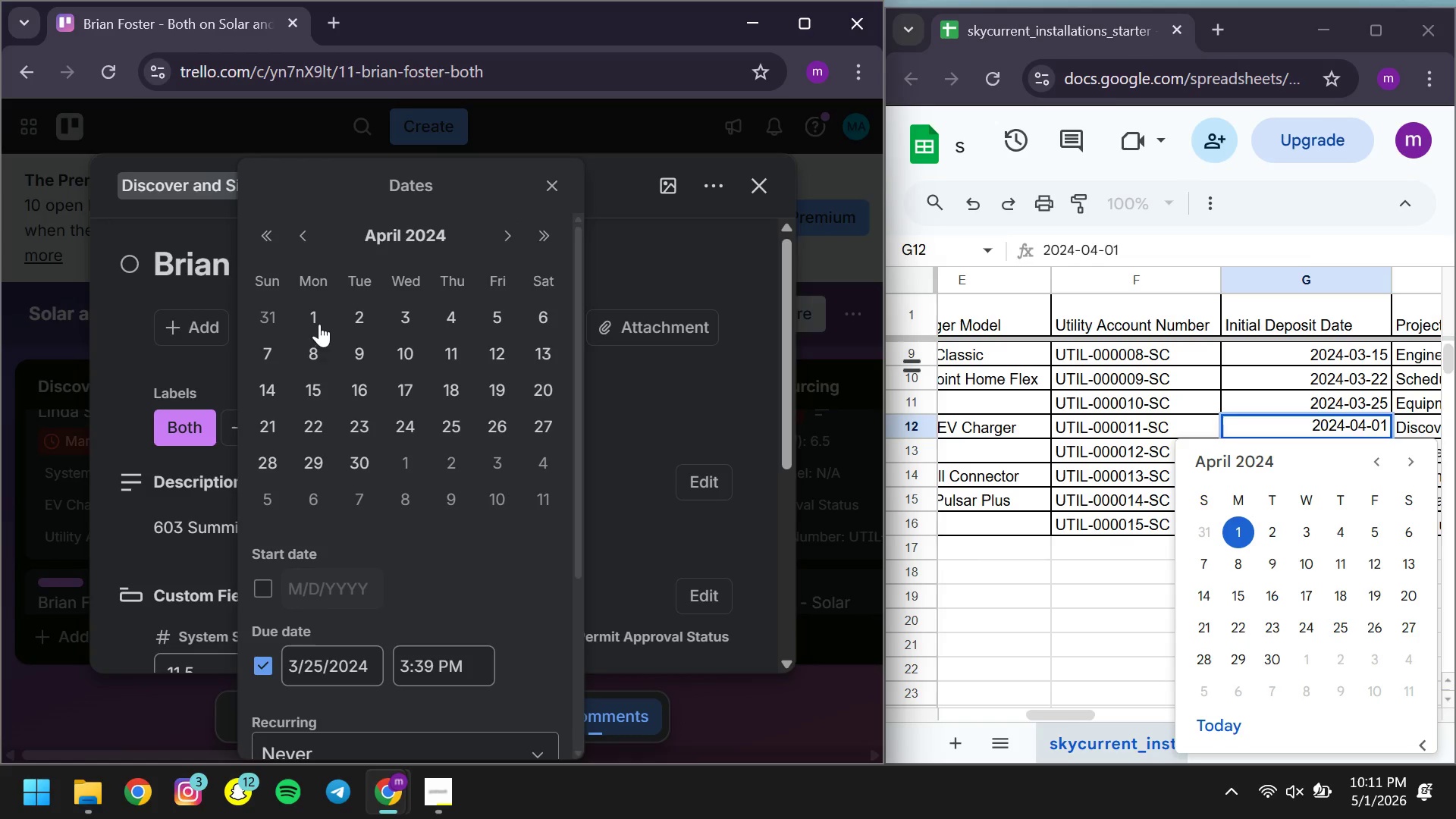 
left_click([315, 305])
 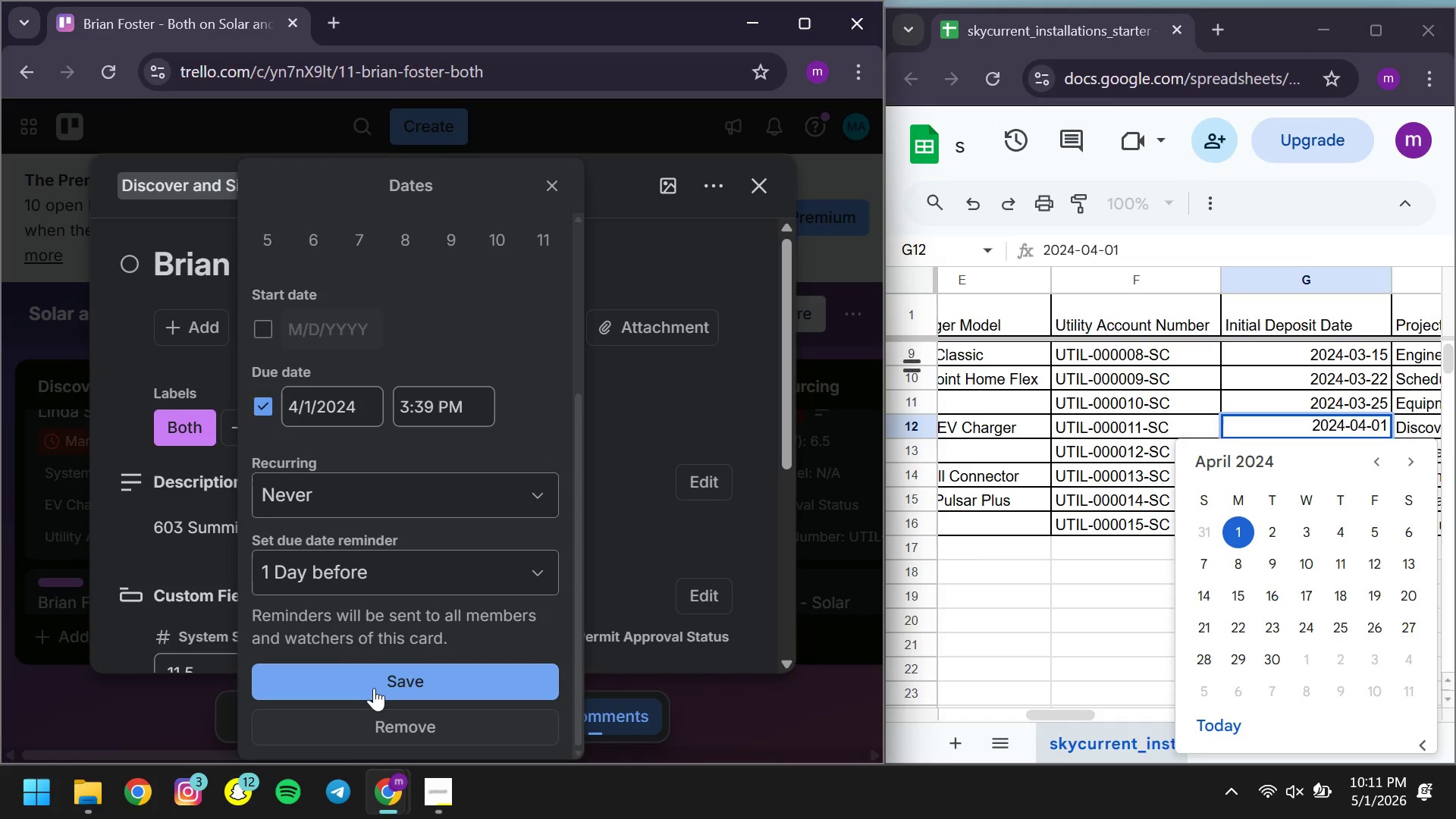 
left_click([356, 676])
 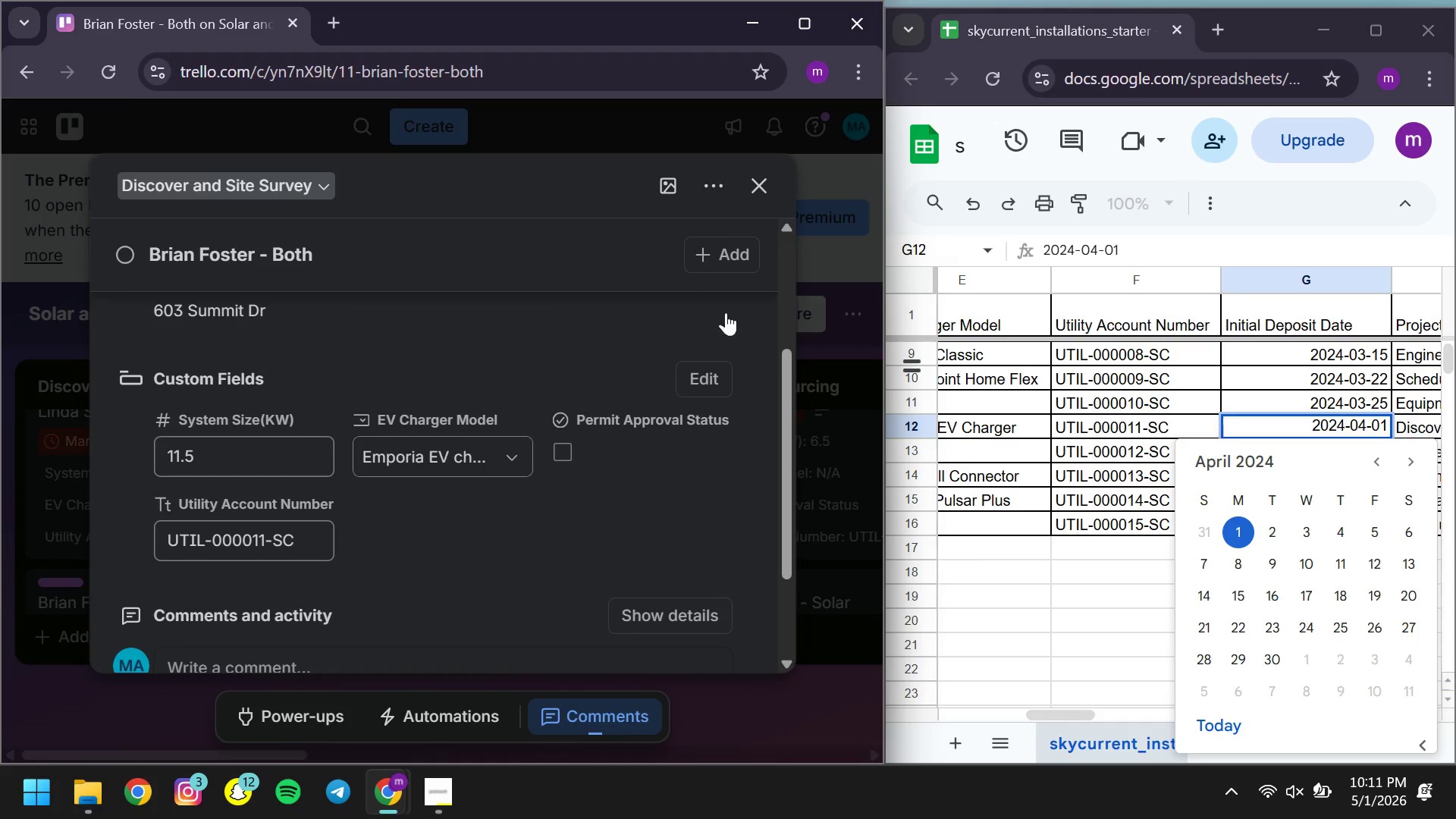 
left_click([759, 184])
 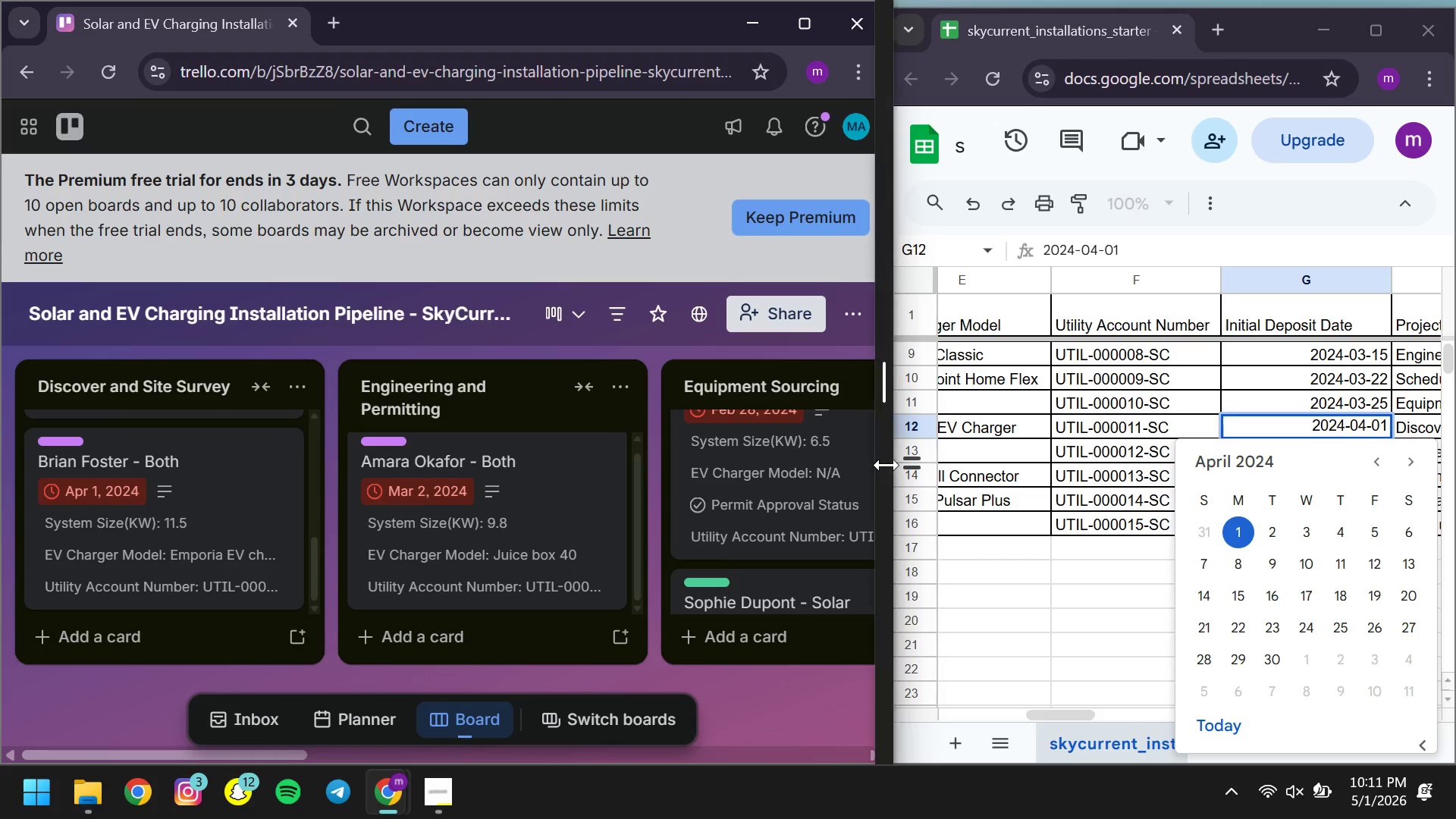 
left_click([908, 457])
 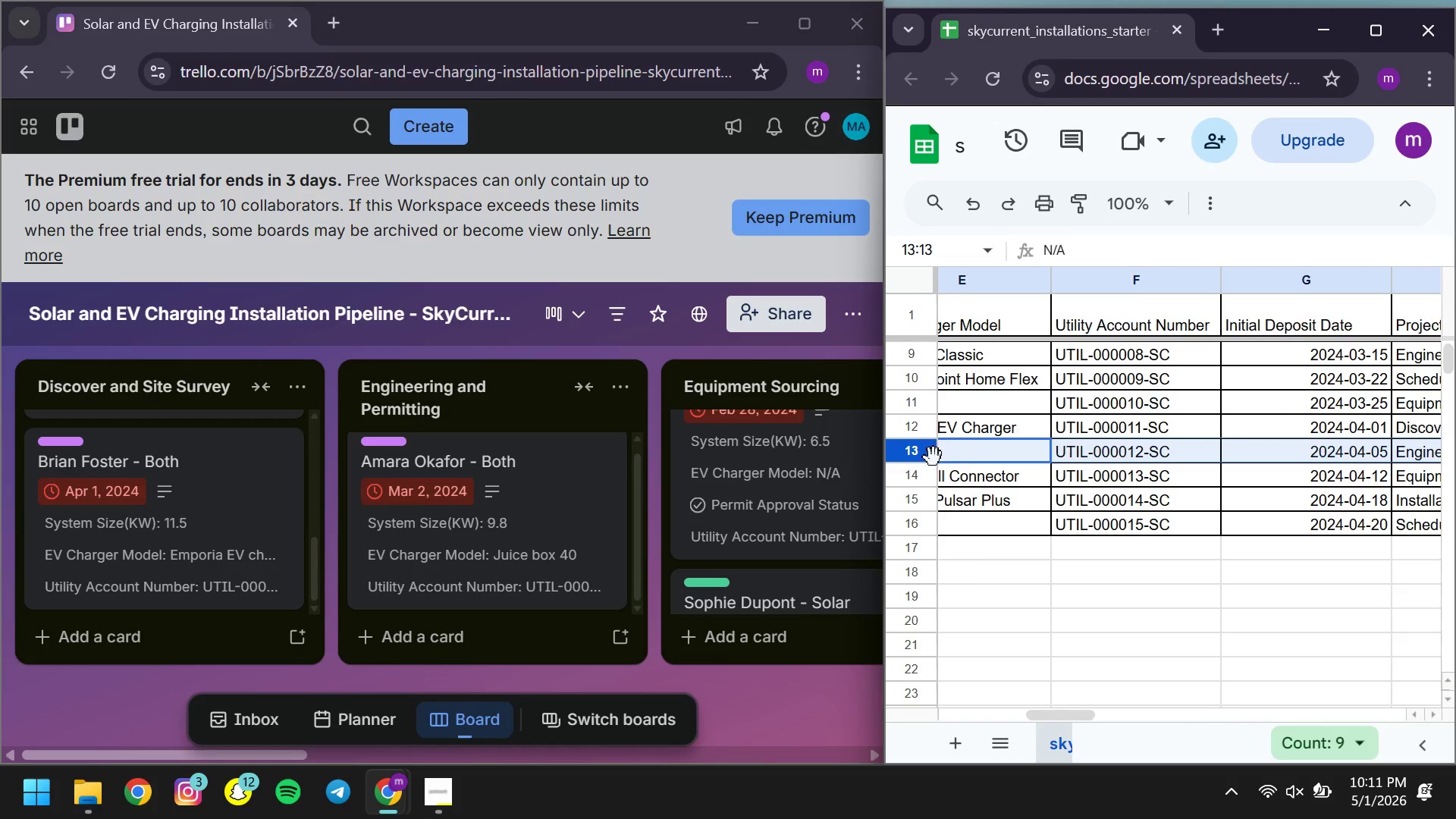 
left_click([943, 457])
 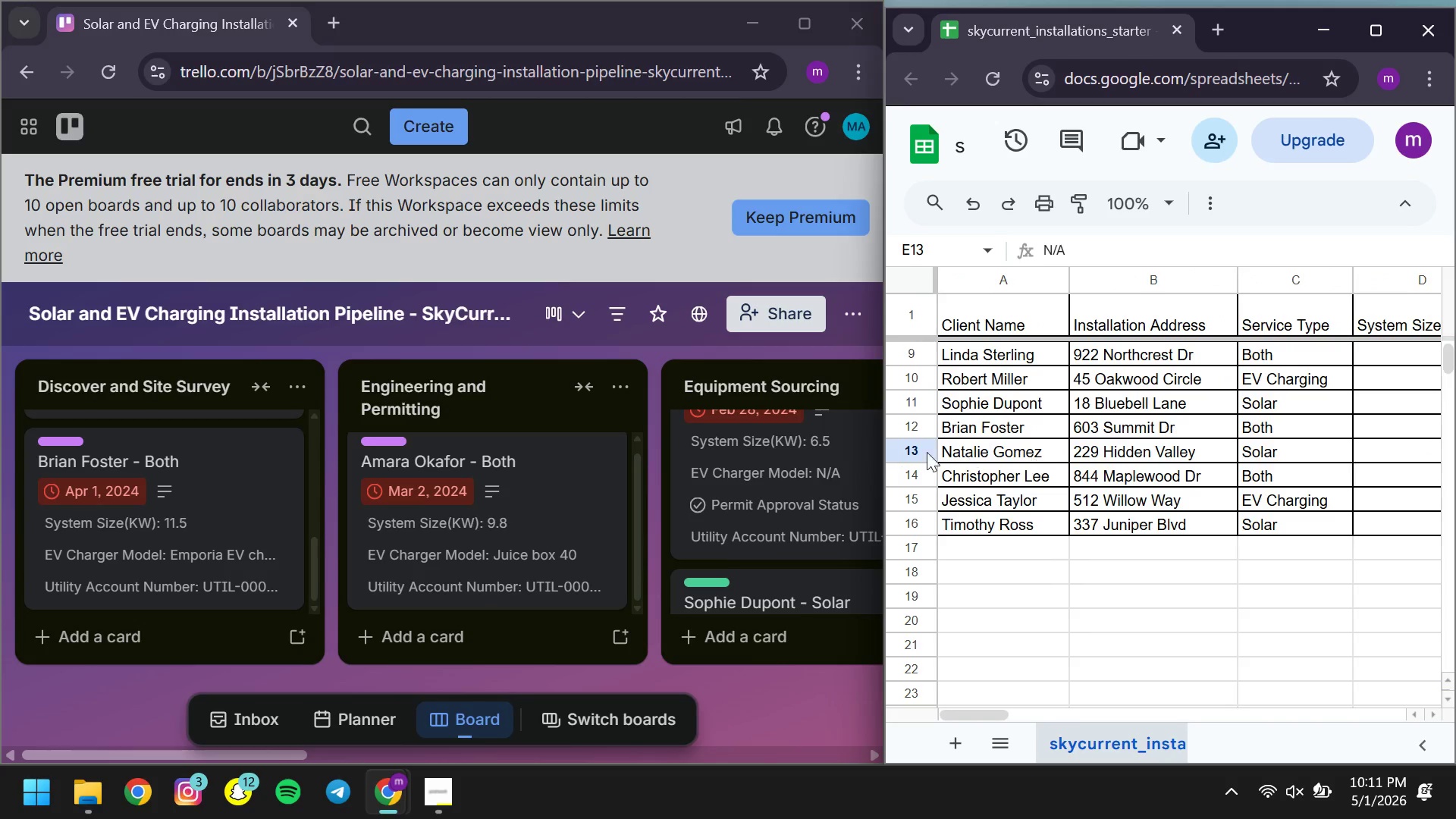 
left_click([908, 451])
 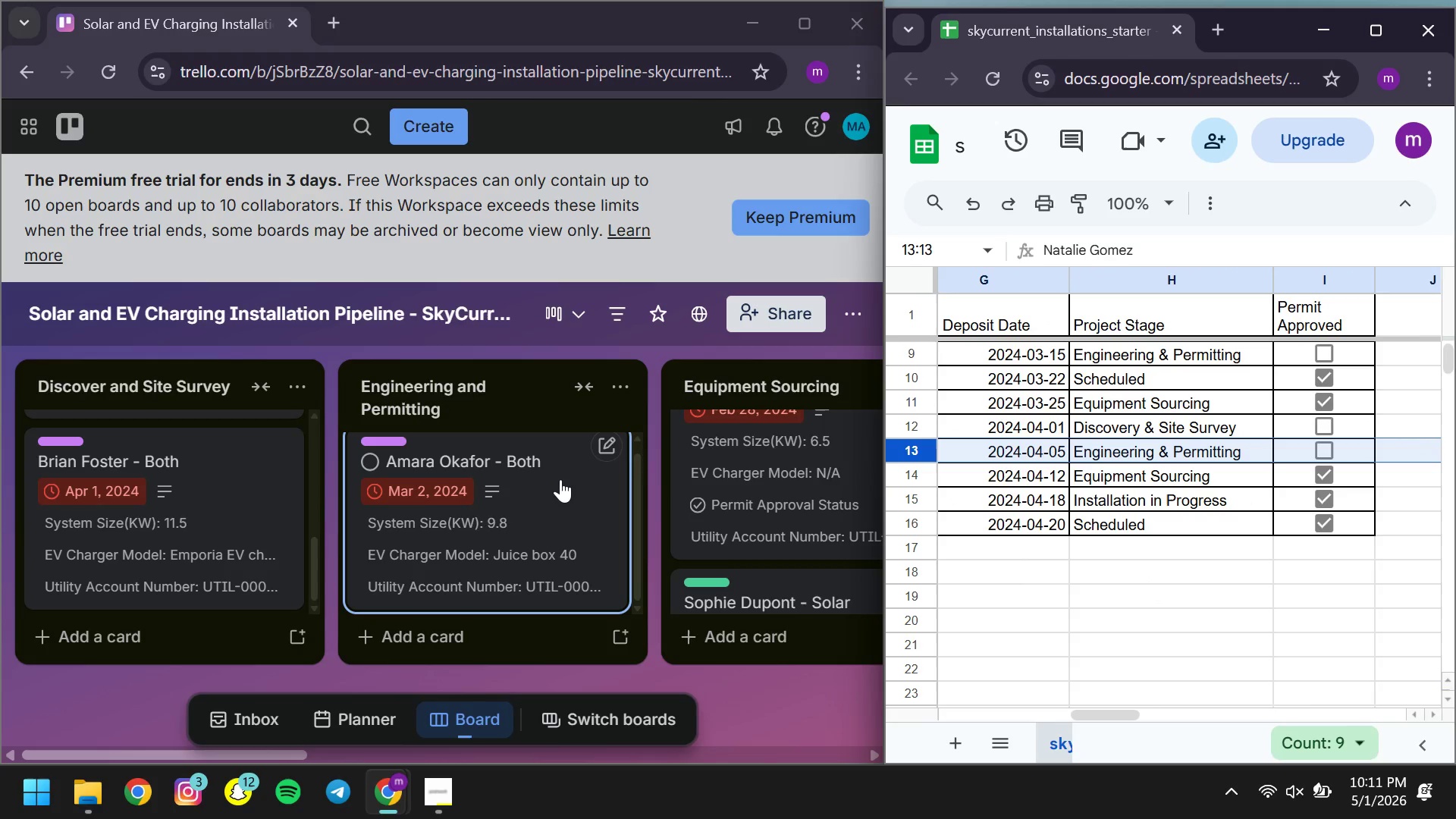 
wait(5.33)
 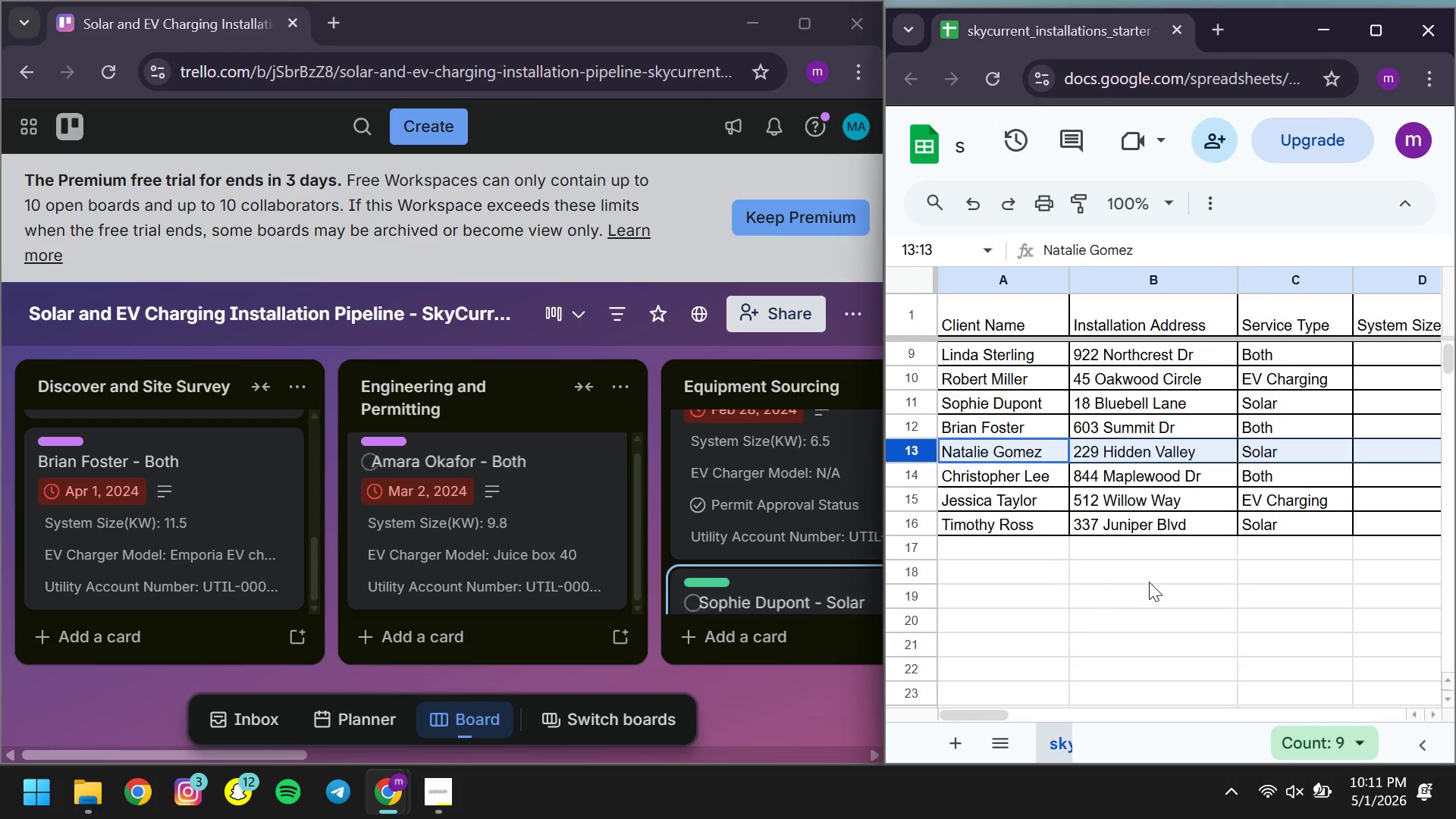 
left_click([473, 632])
 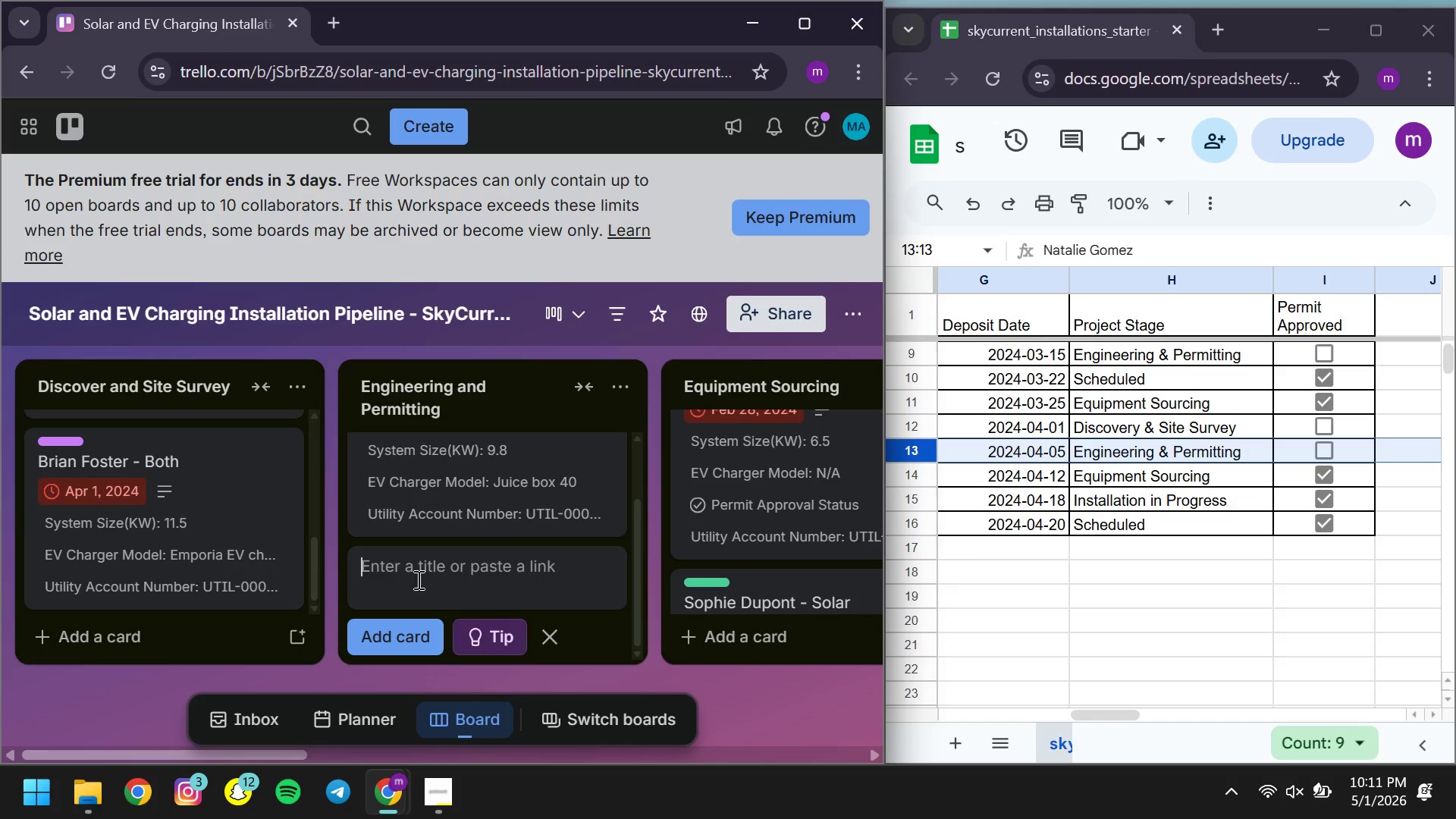 
left_click([414, 578])
 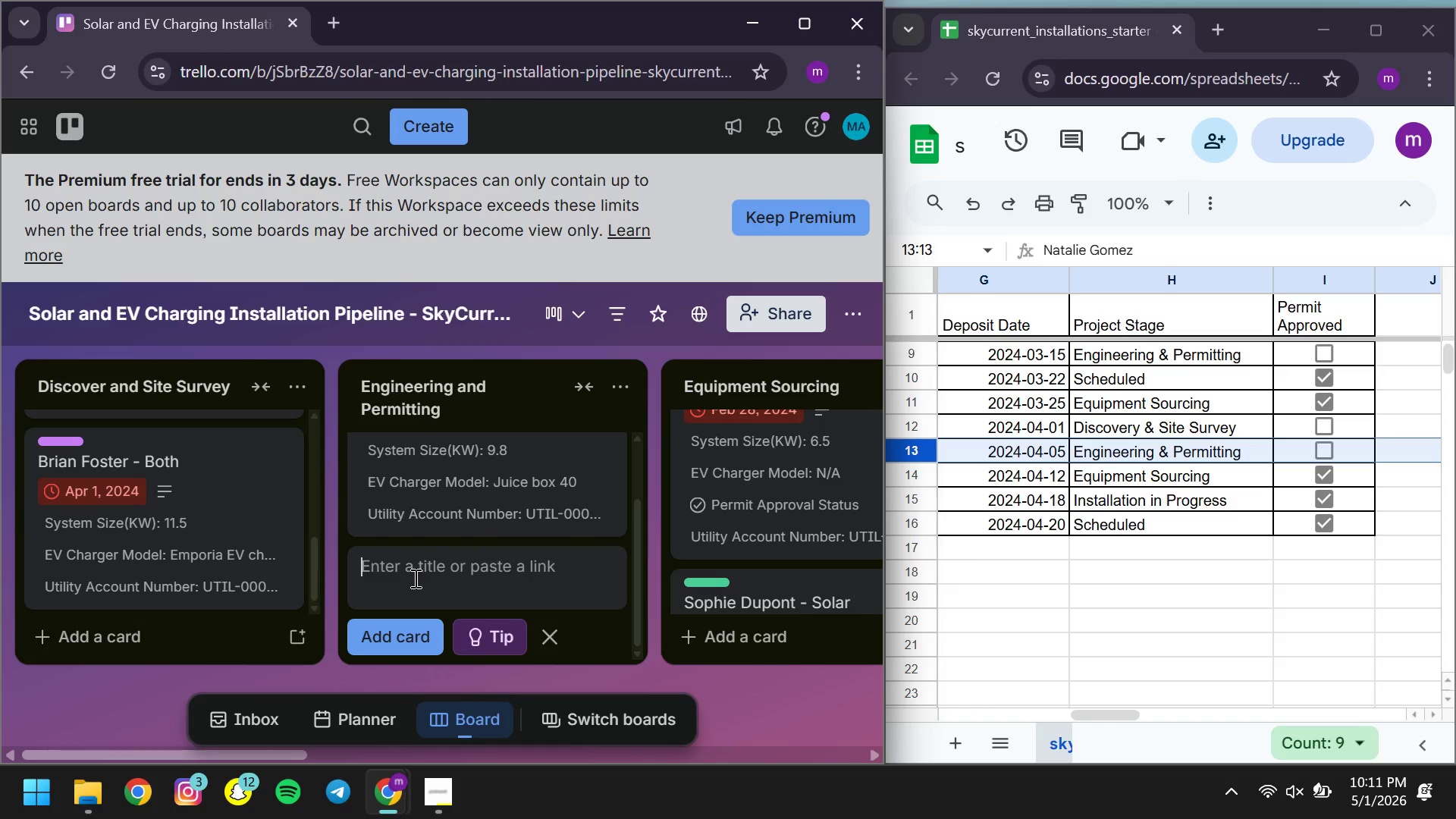 
type(Engineering )
 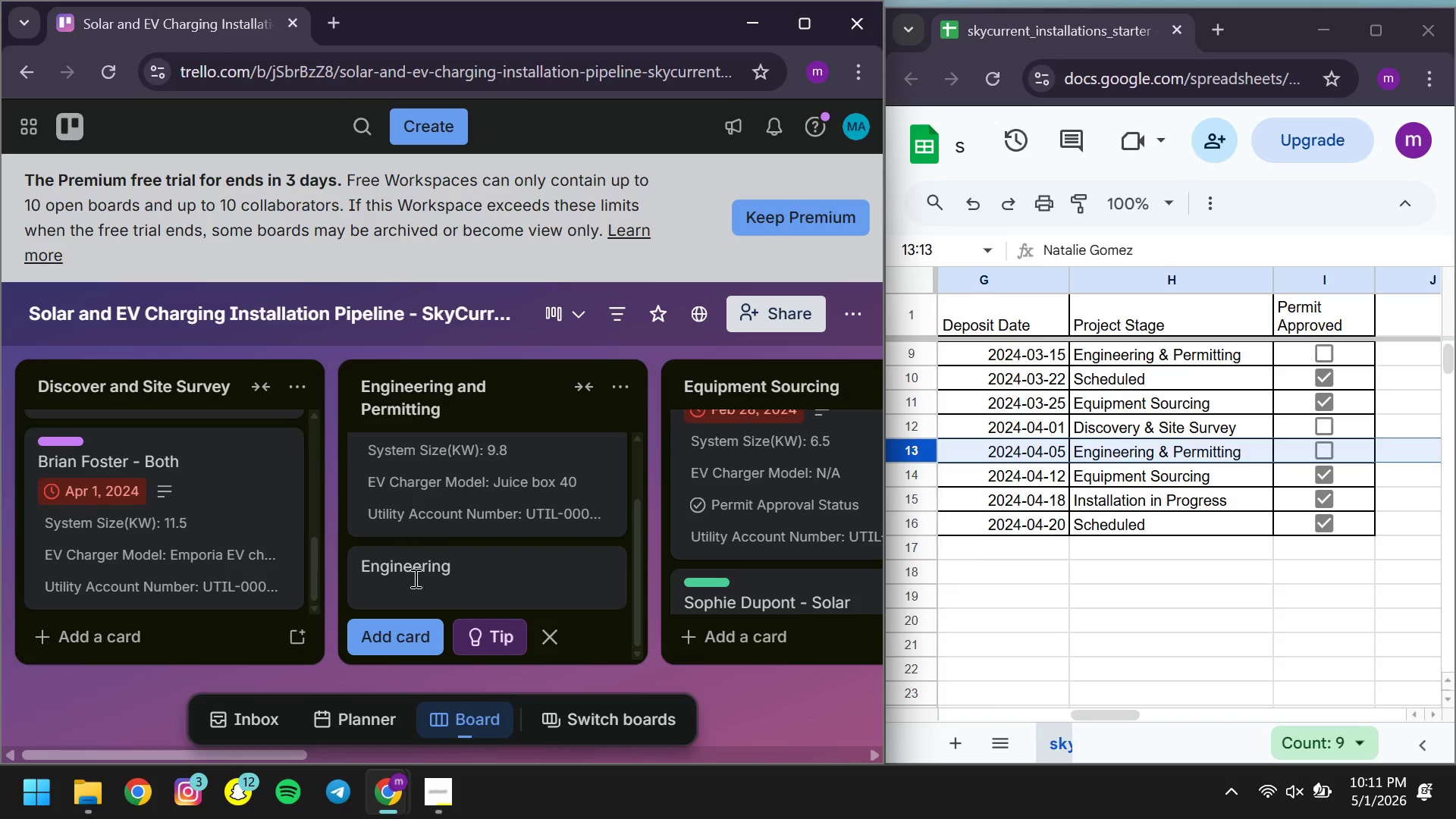 
key(Control+ControlLeft)
 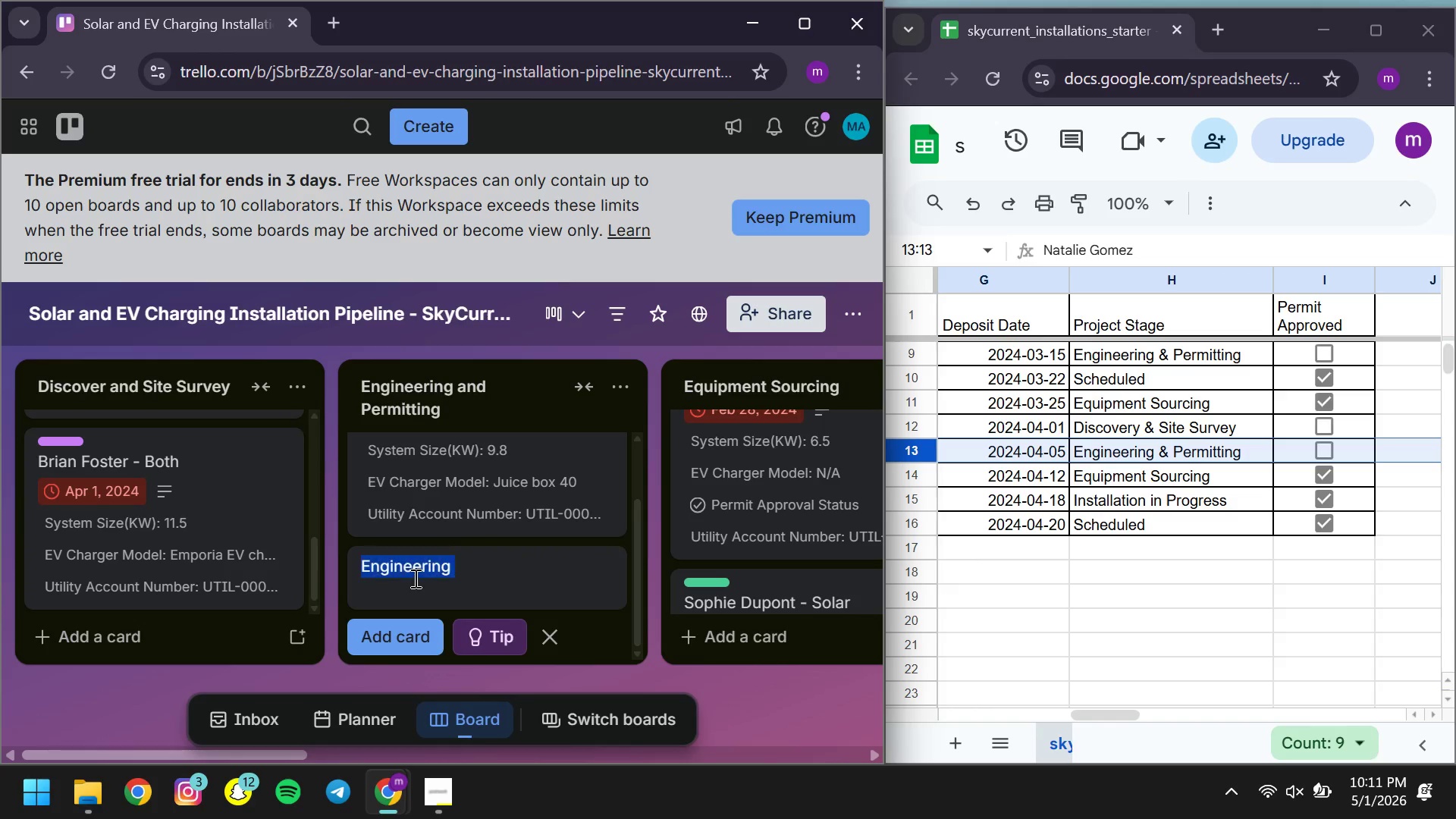 
key(Control+A)
 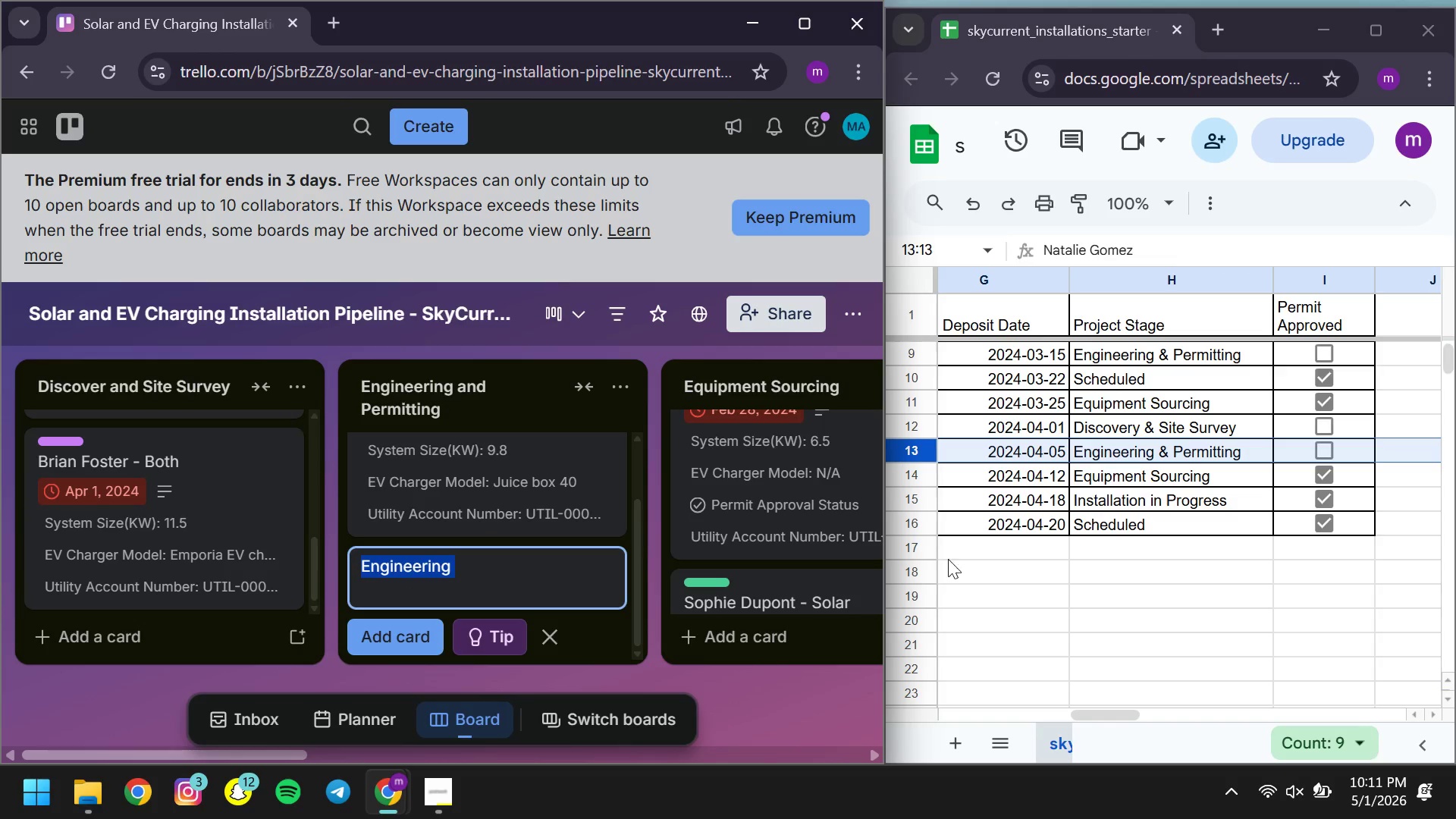 
mouse_move([1000, 519])
 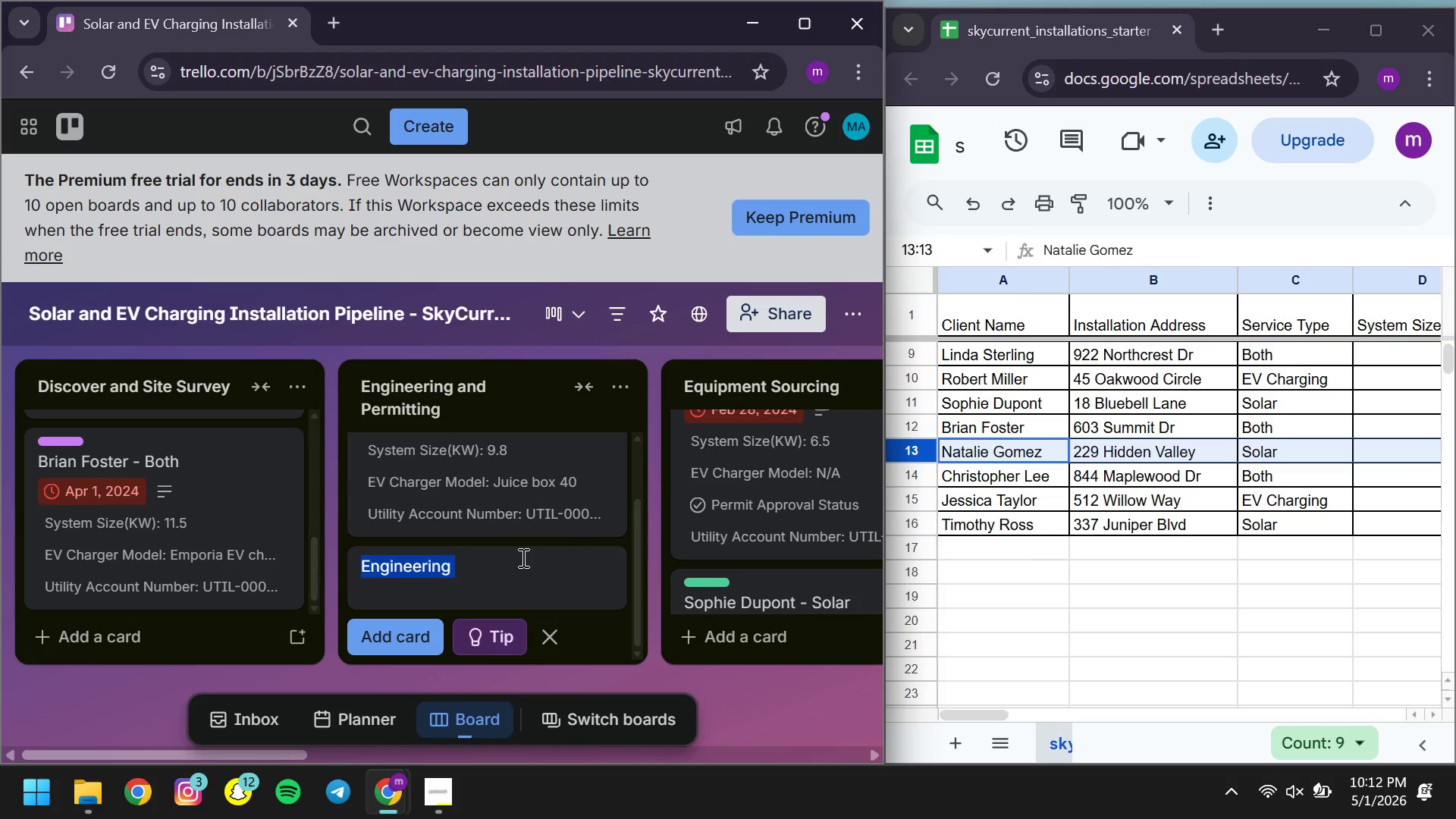 
key(CapsLock)
 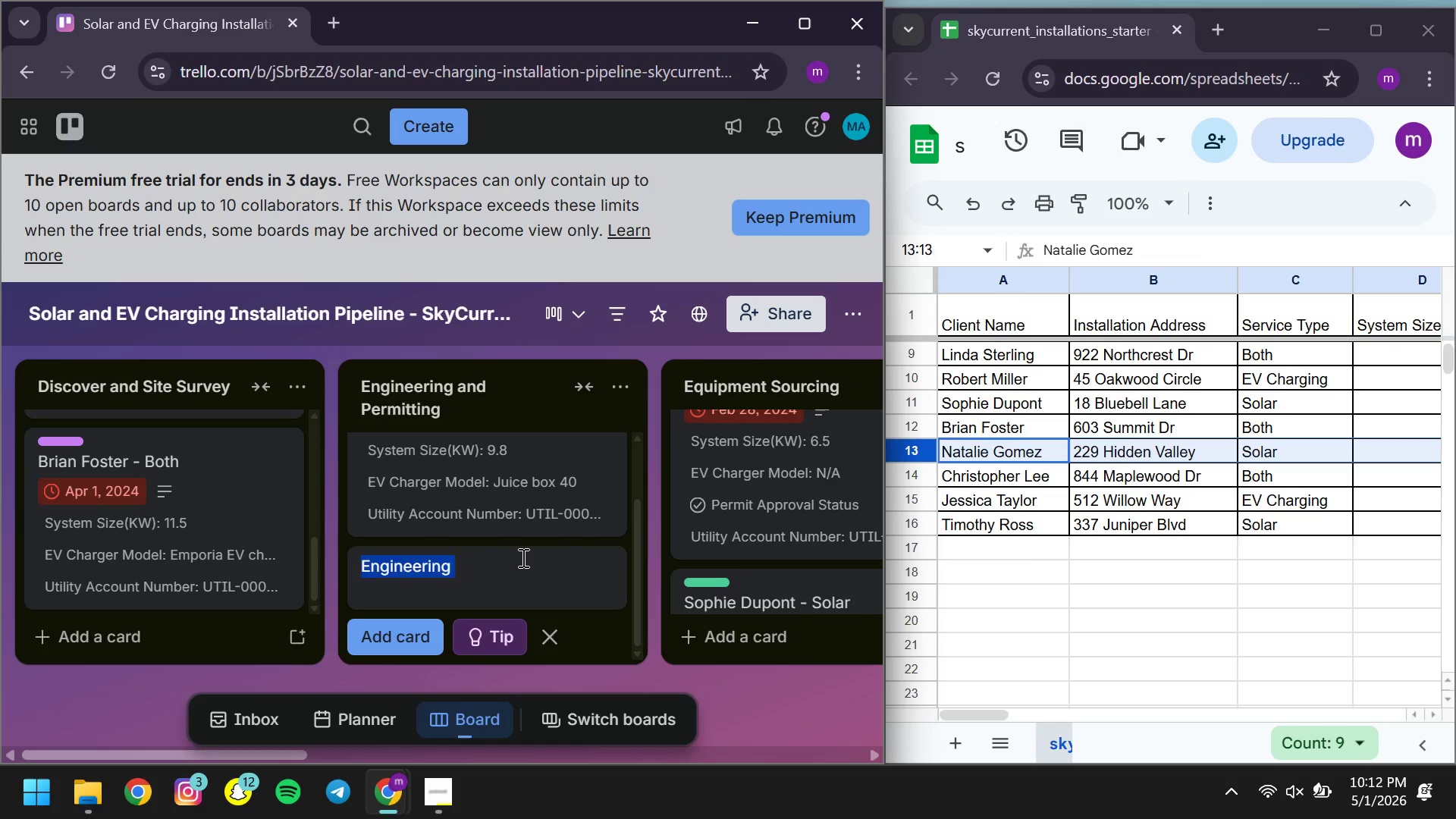 
key(N)
 